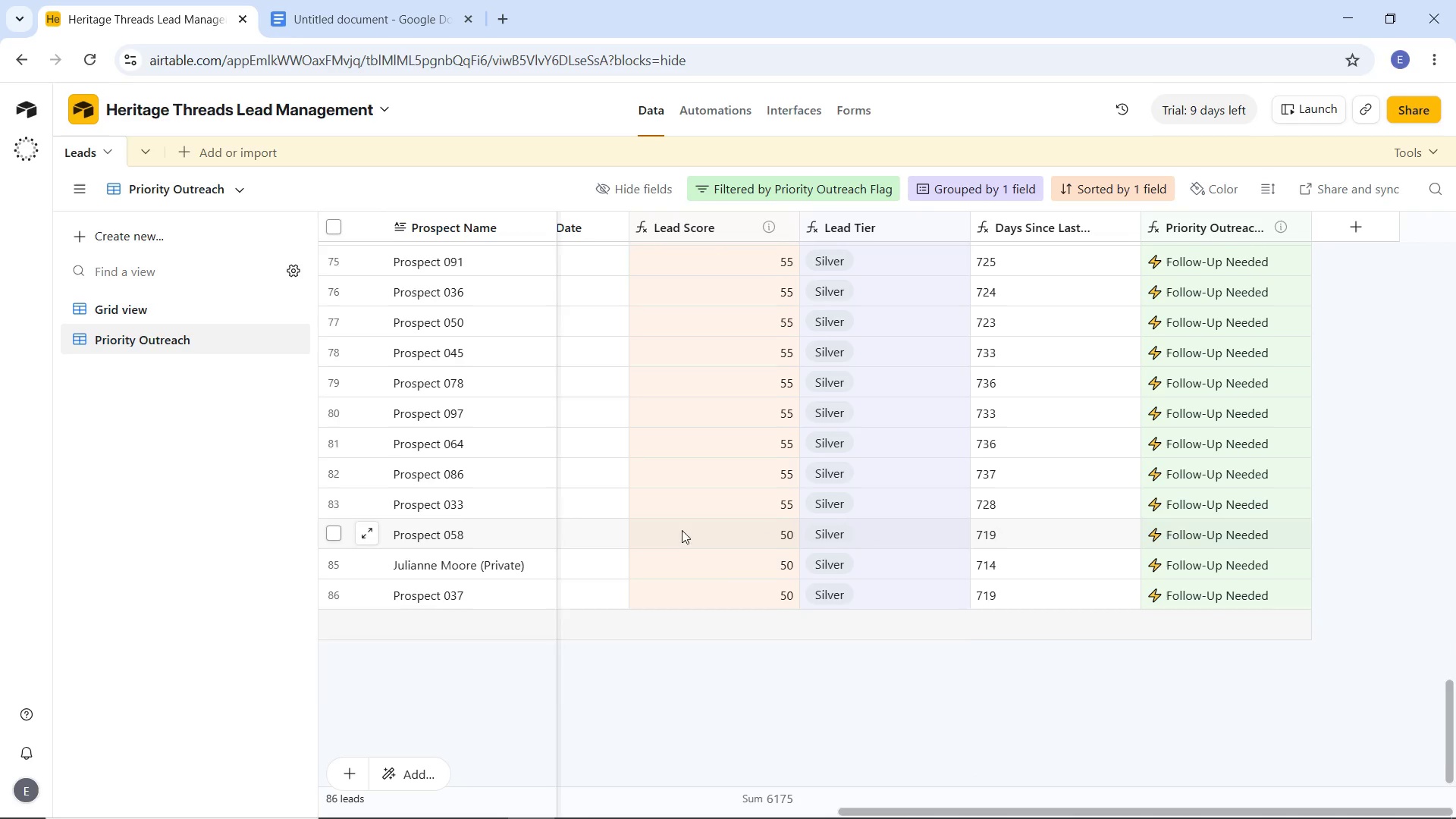 
scroll: coordinate [425, 372], scroll_direction: up, amount: 31.0
 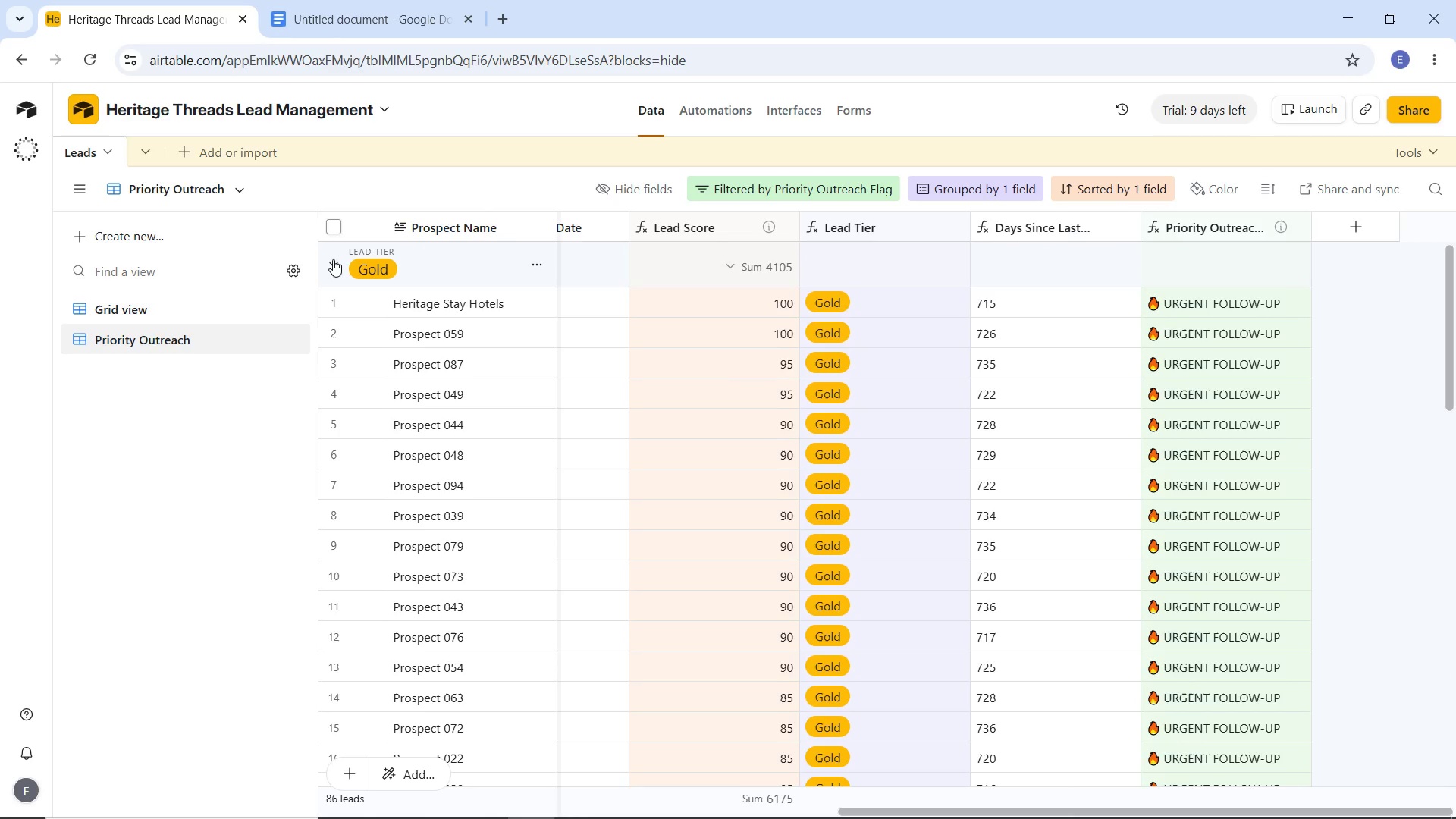 
left_click([333, 259])
 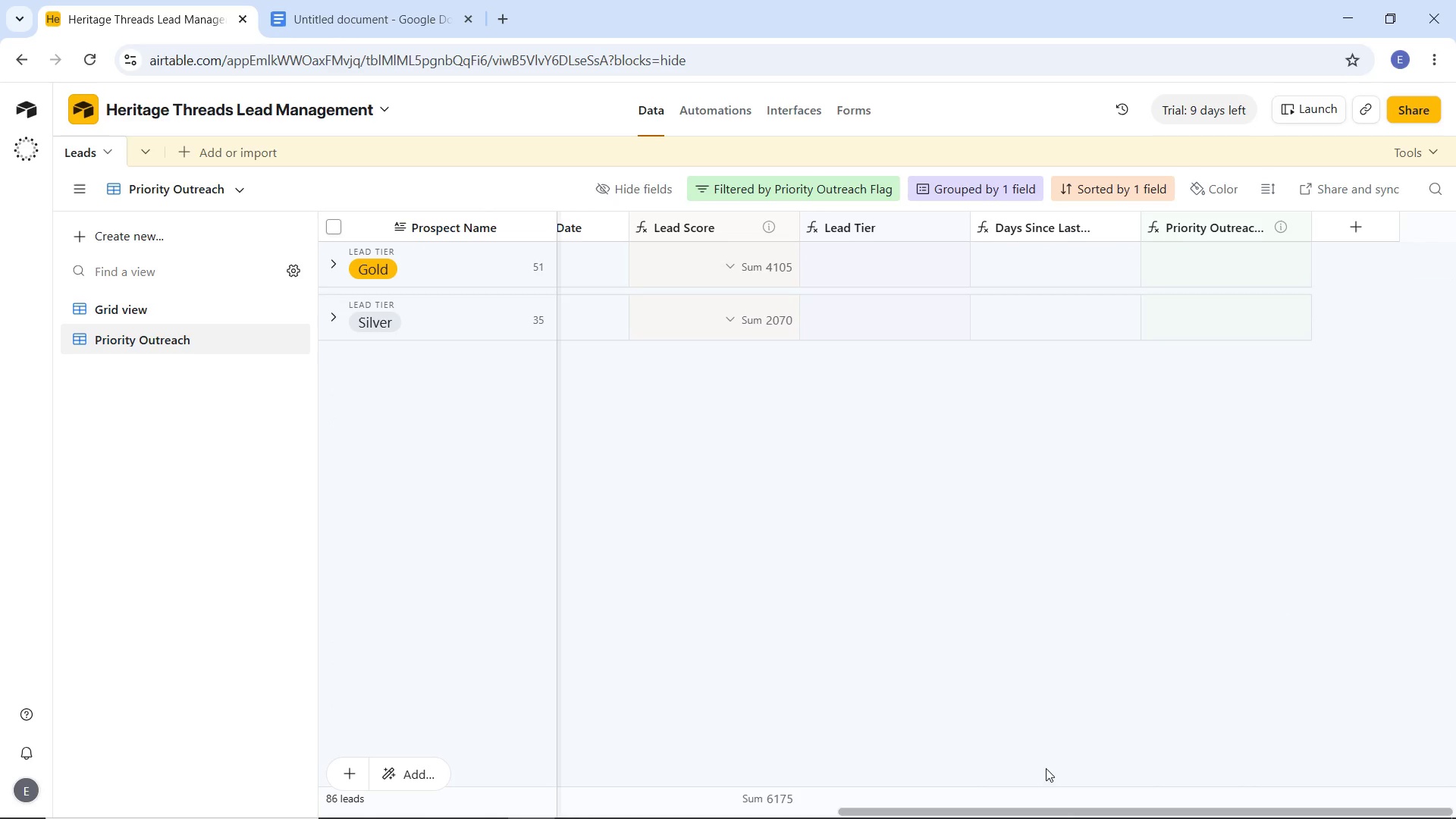 
left_click_drag(start_coordinate=[1078, 813], to_coordinate=[485, 789])
 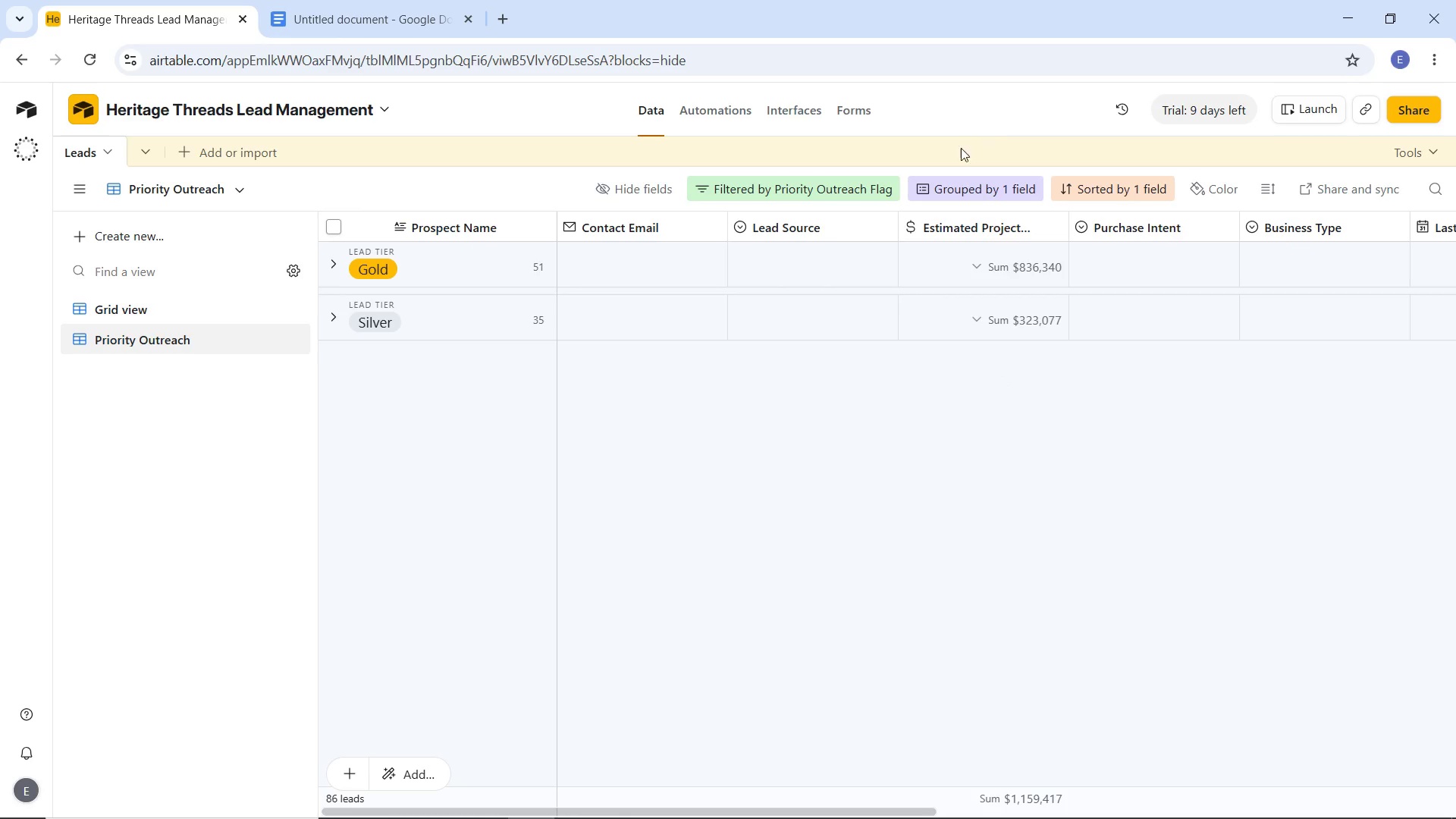 
wait(5.95)
 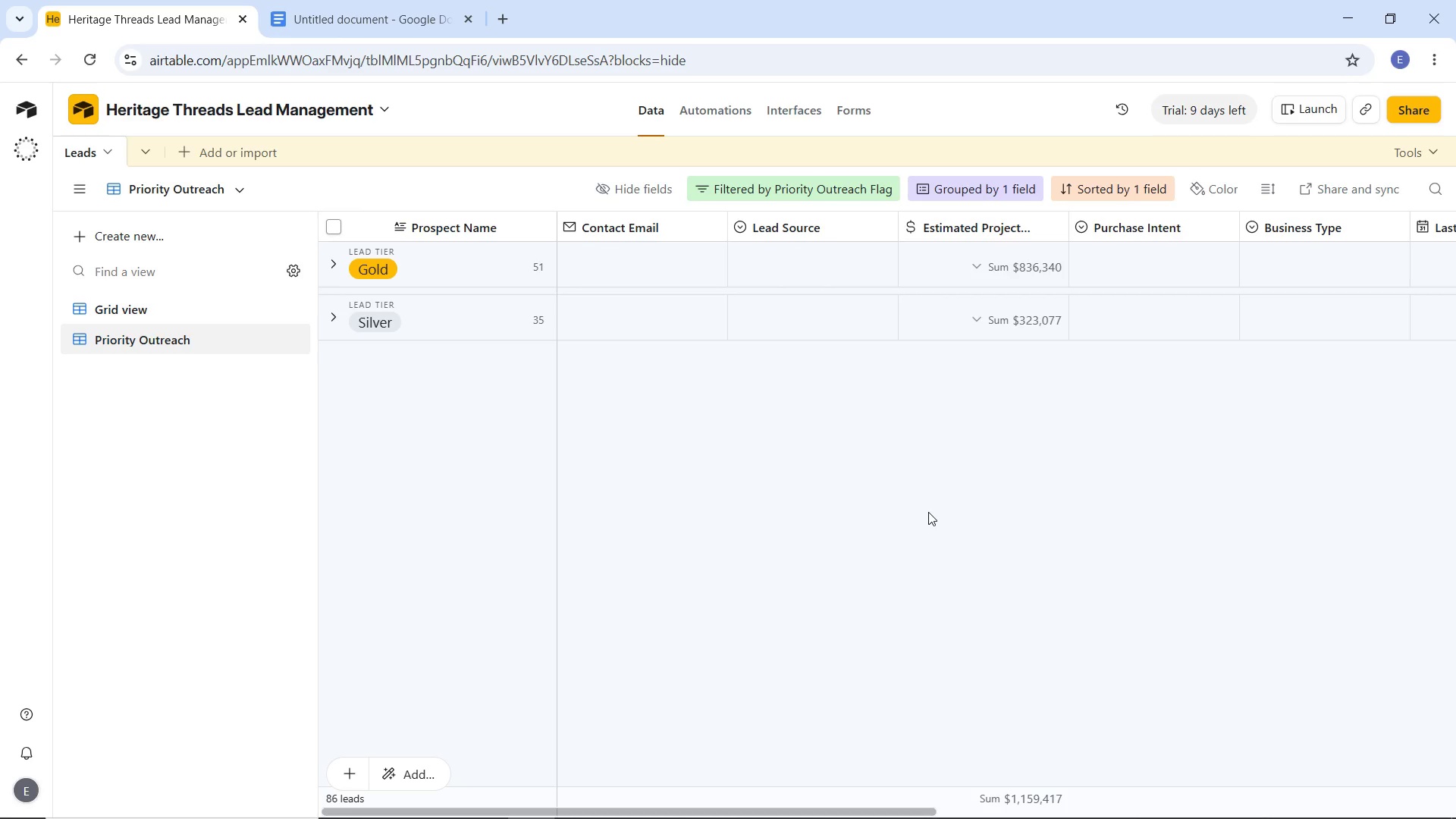 
left_click([644, 191])
 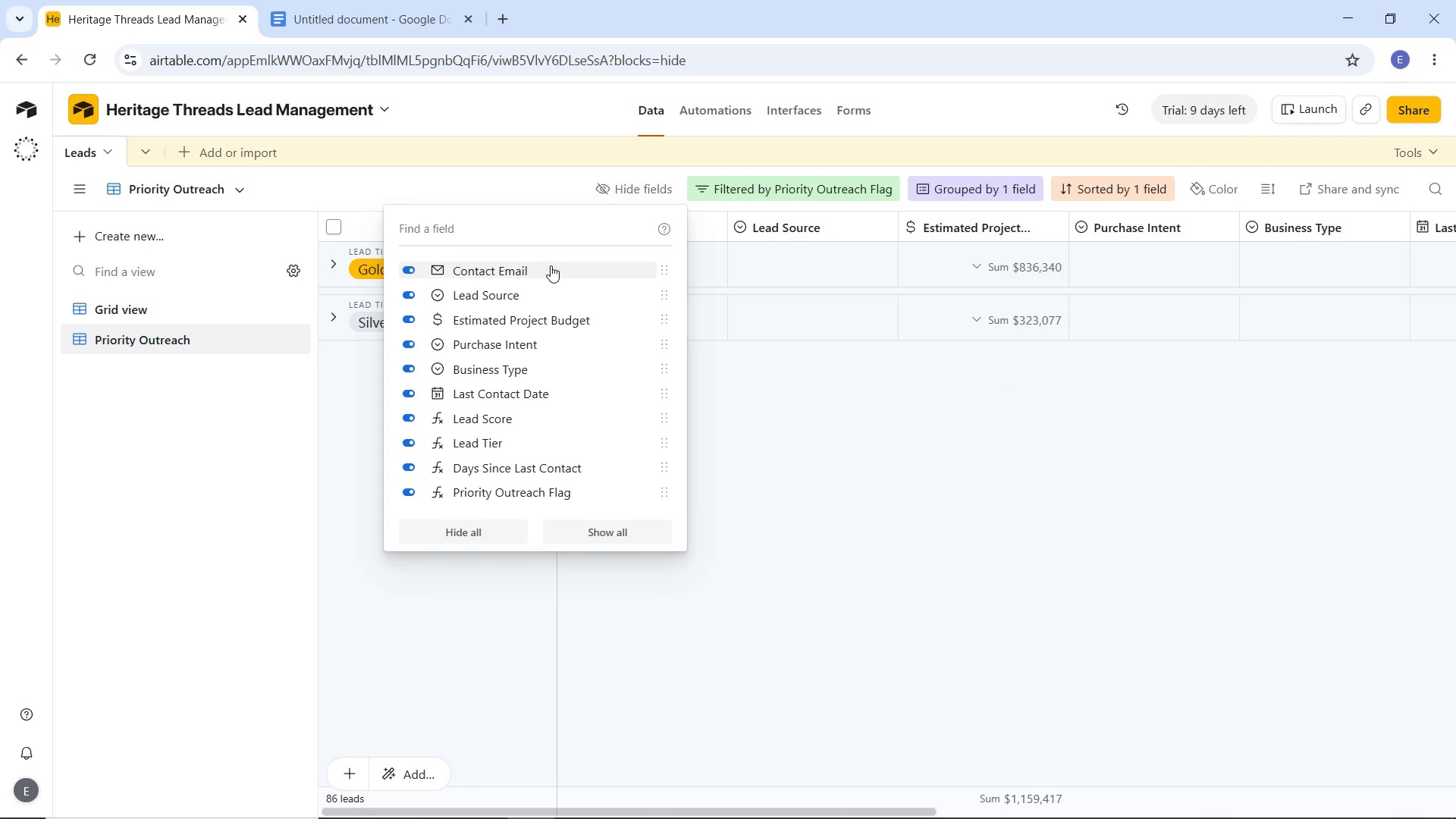 
wait(5.33)
 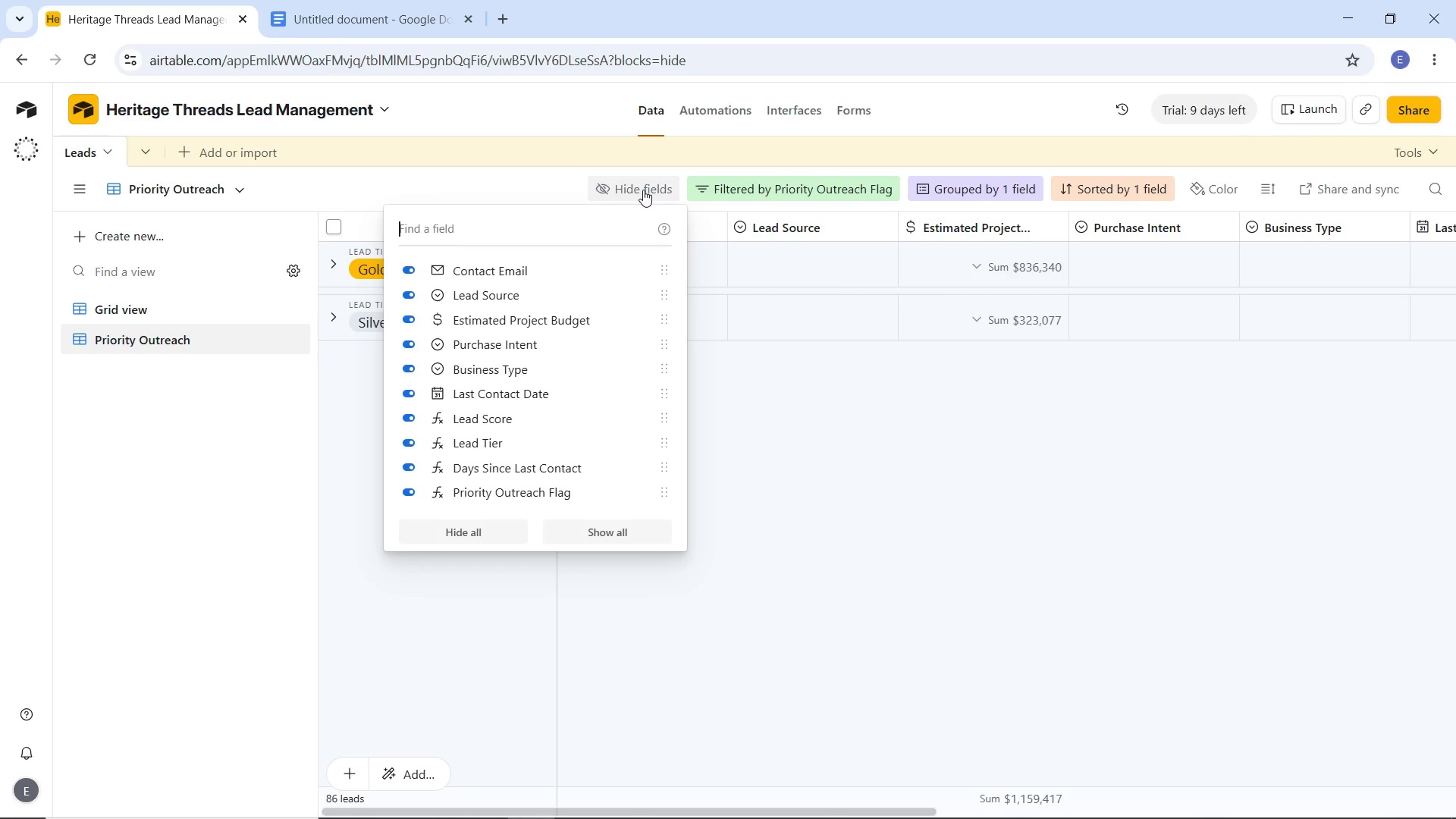 
mouse_move([465, 322])
 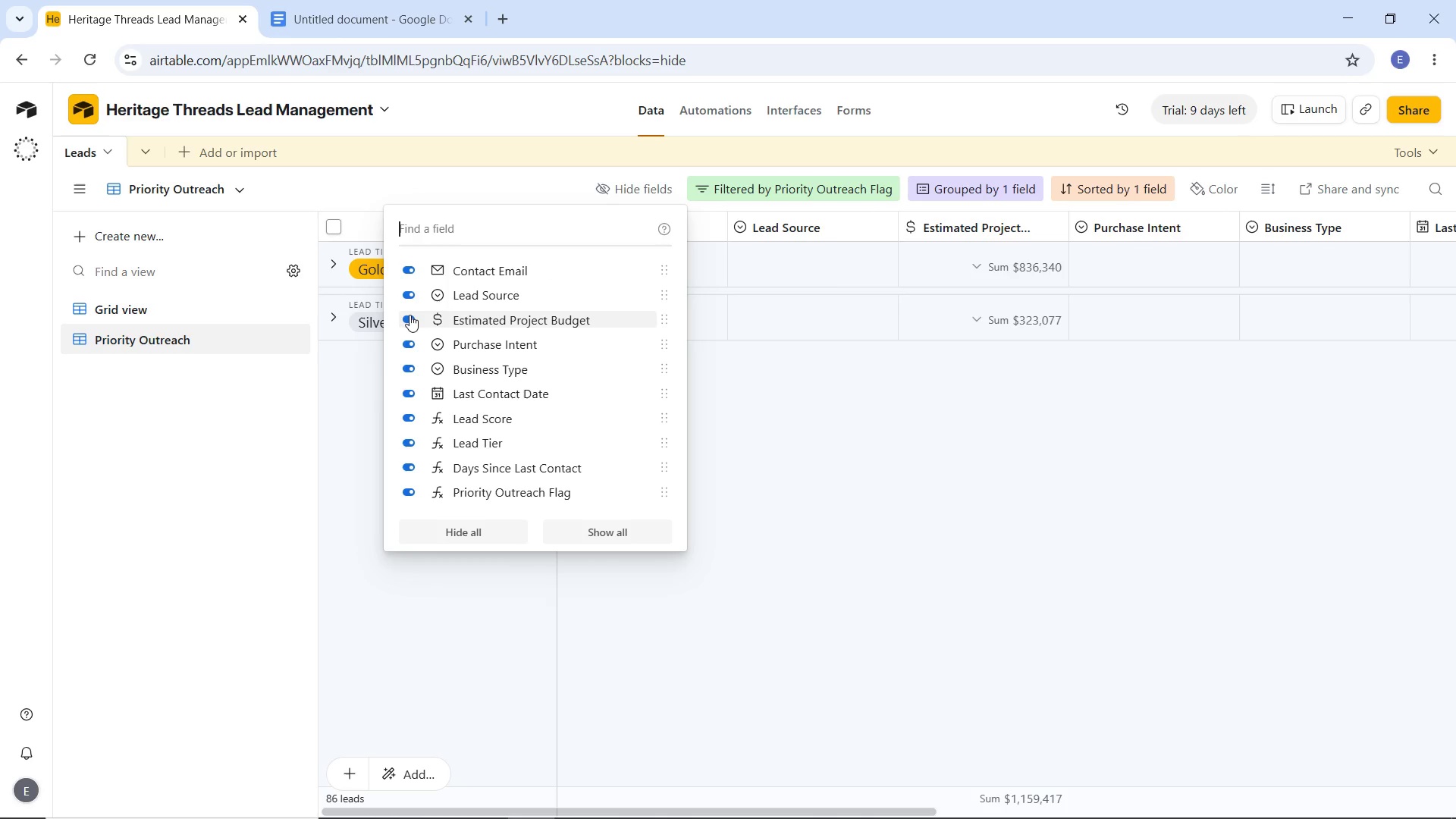 
left_click([410, 315])
 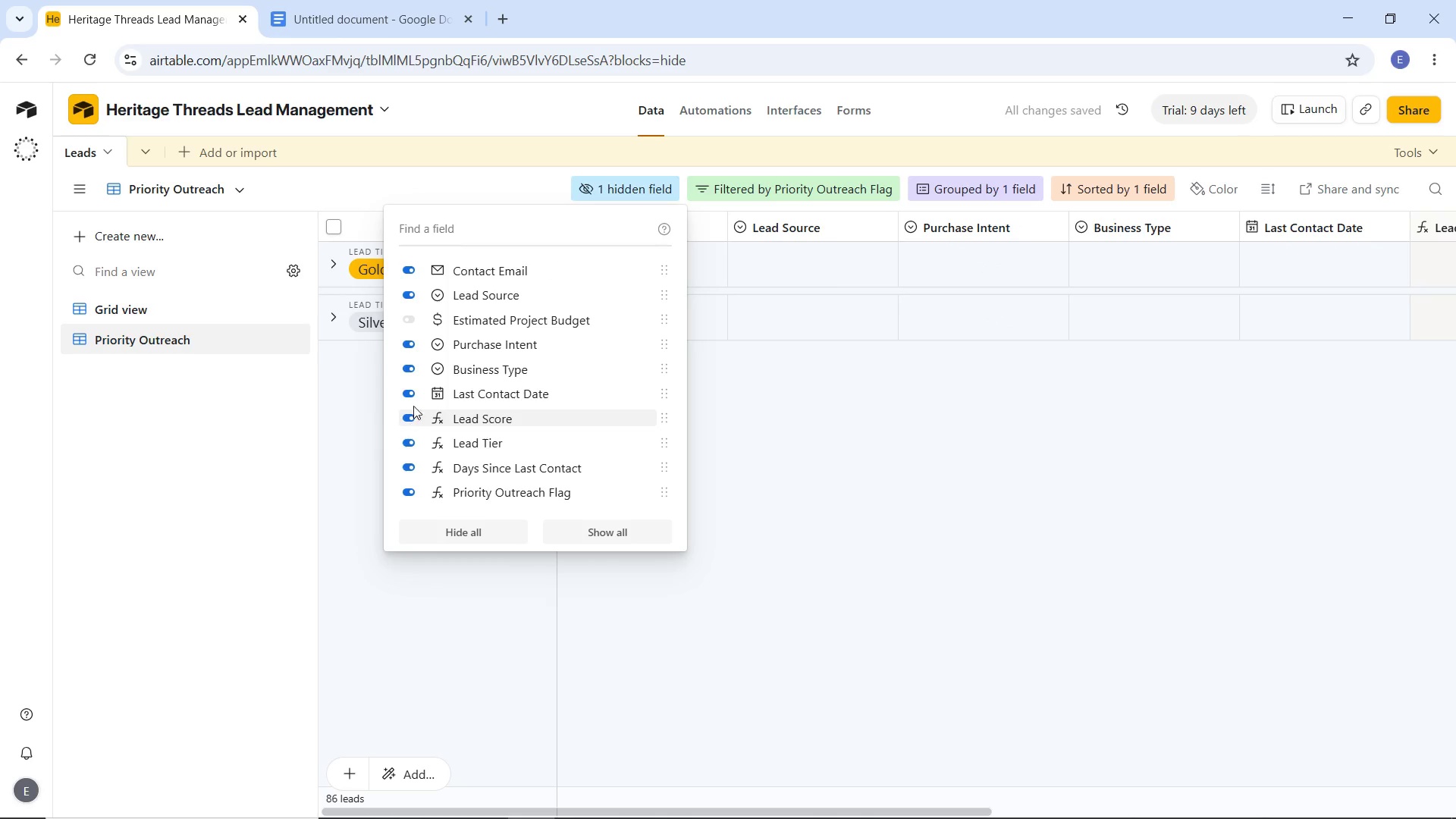 
left_click([407, 344])
 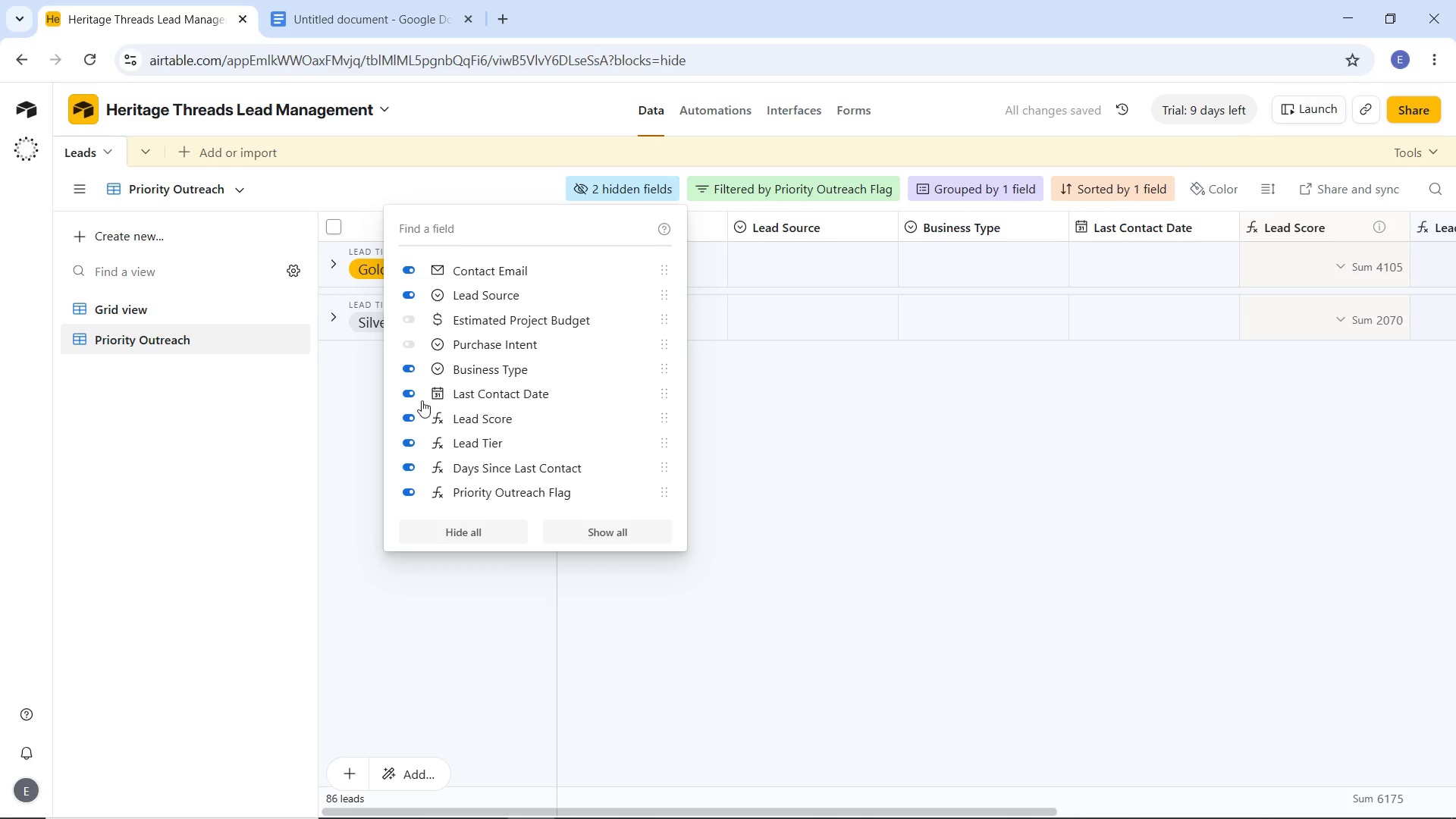 
left_click([409, 392])
 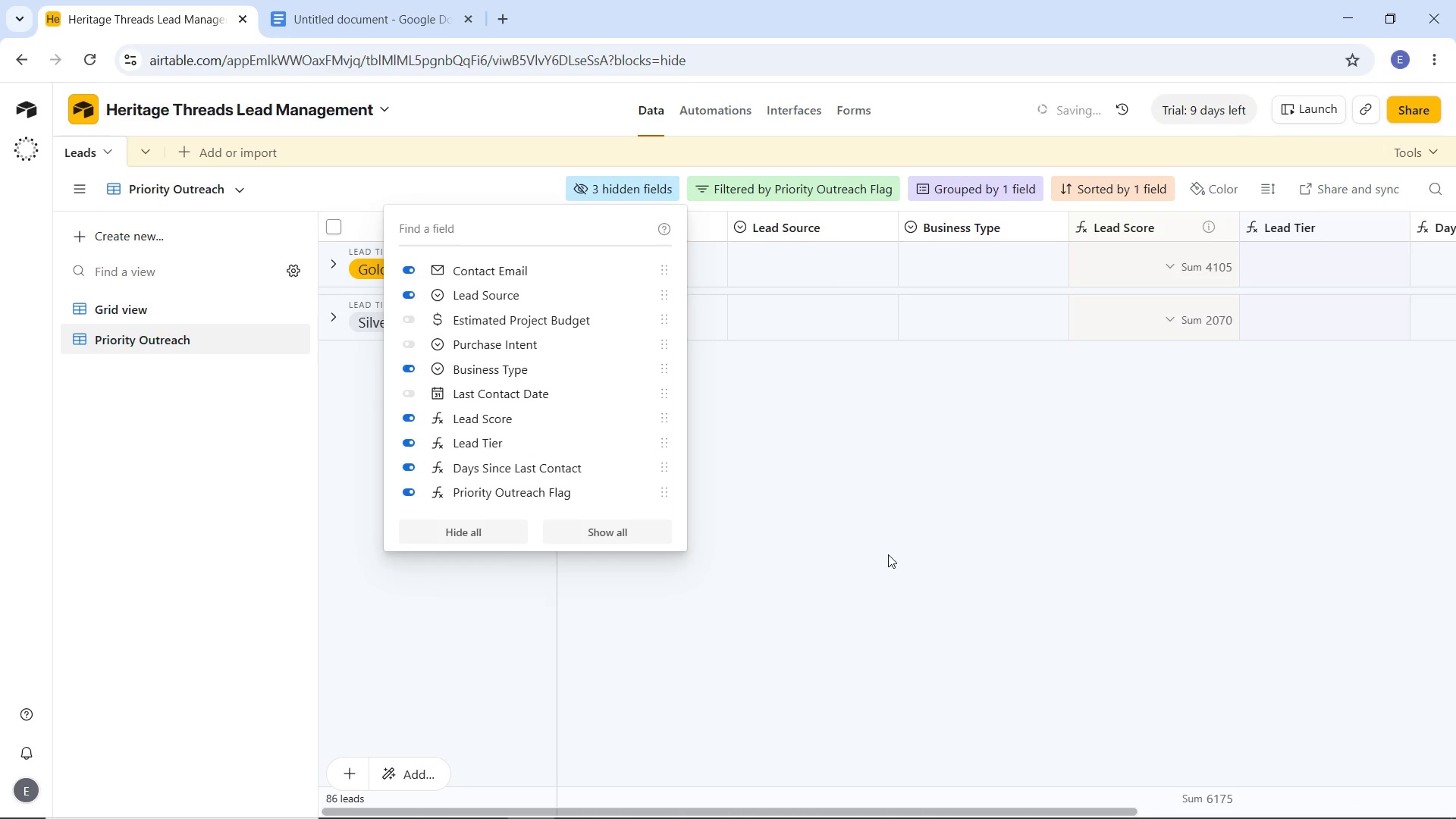 
left_click([890, 554])
 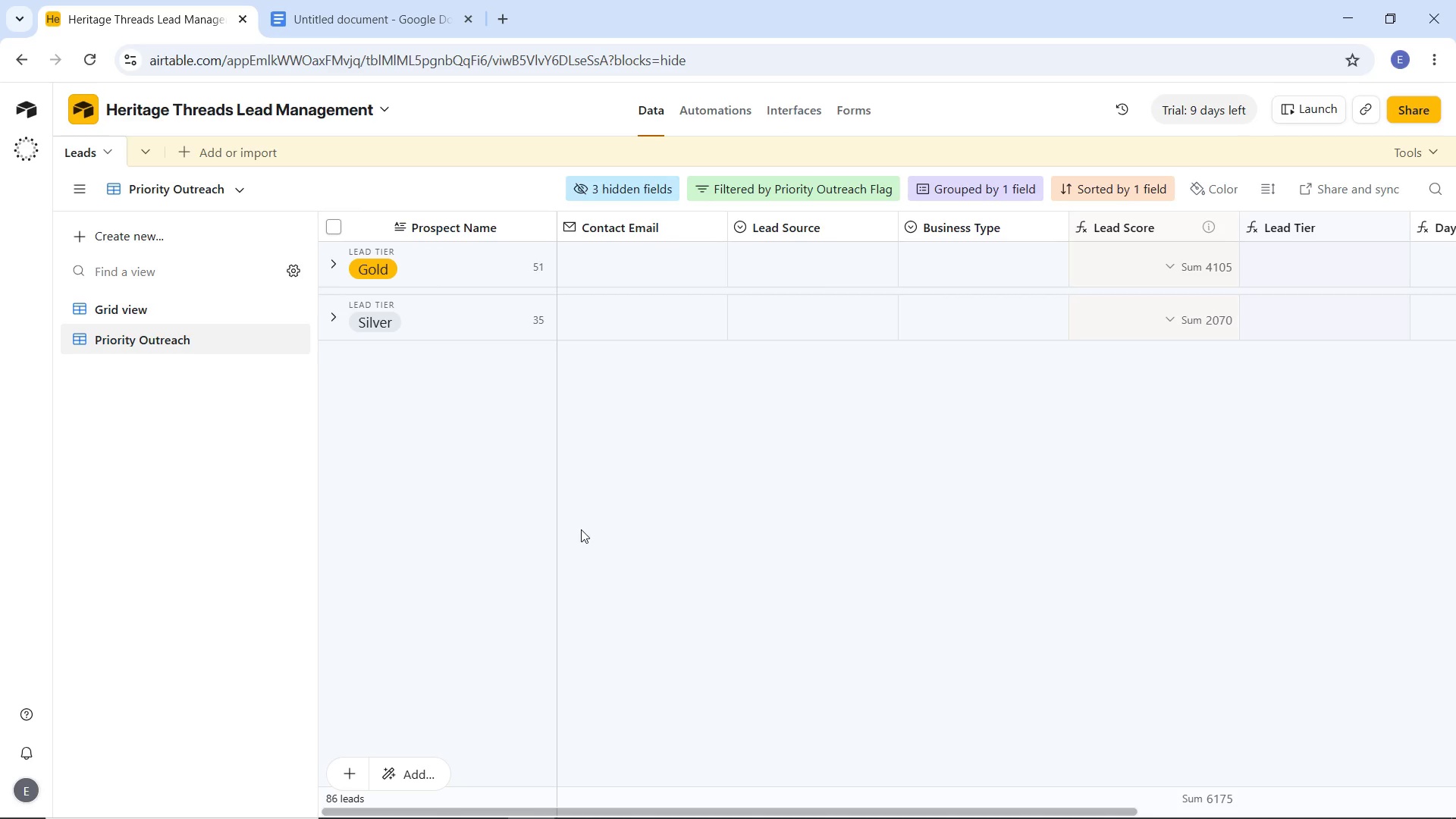 
wait(14.33)
 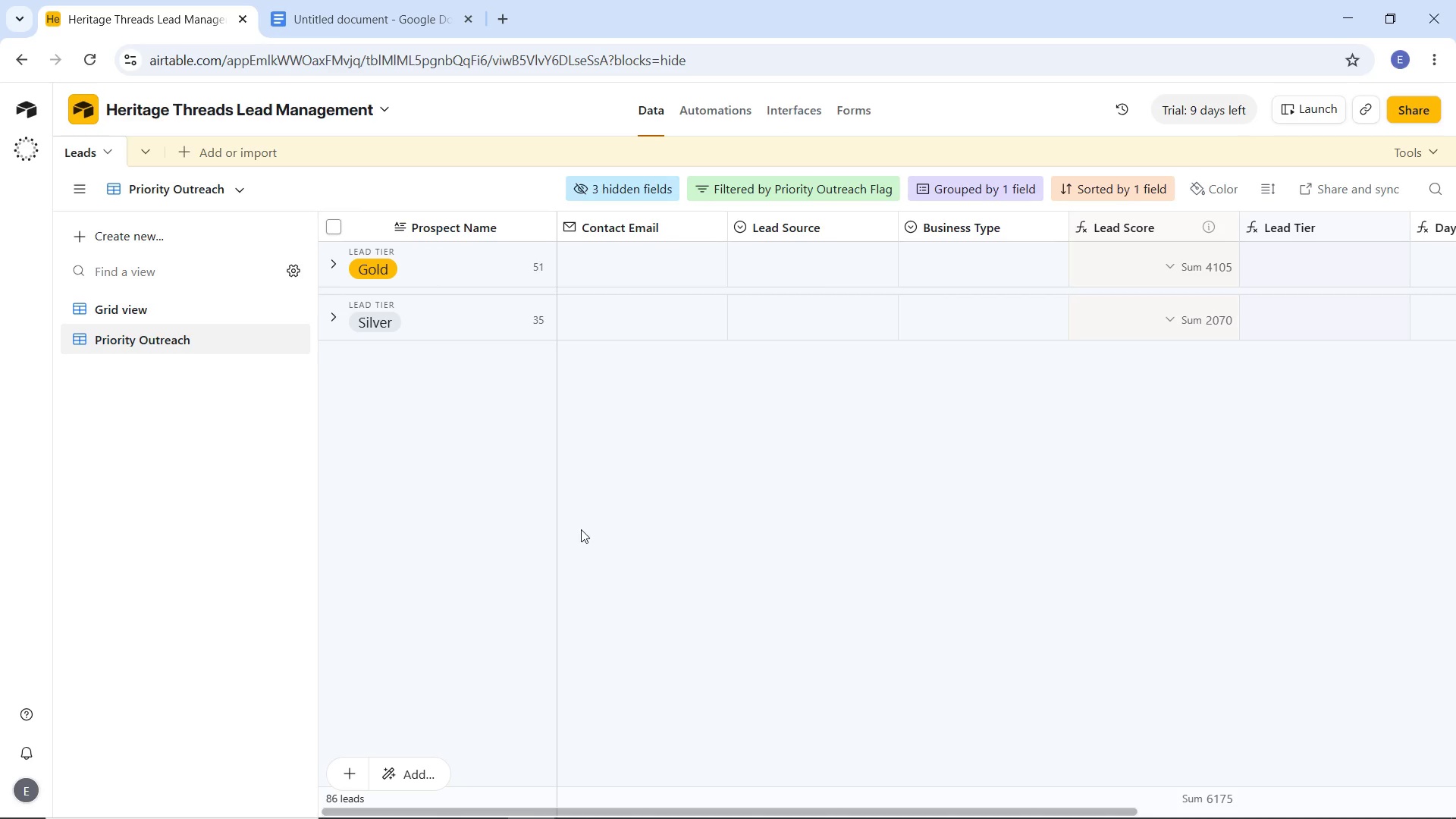 
left_click([265, 339])
 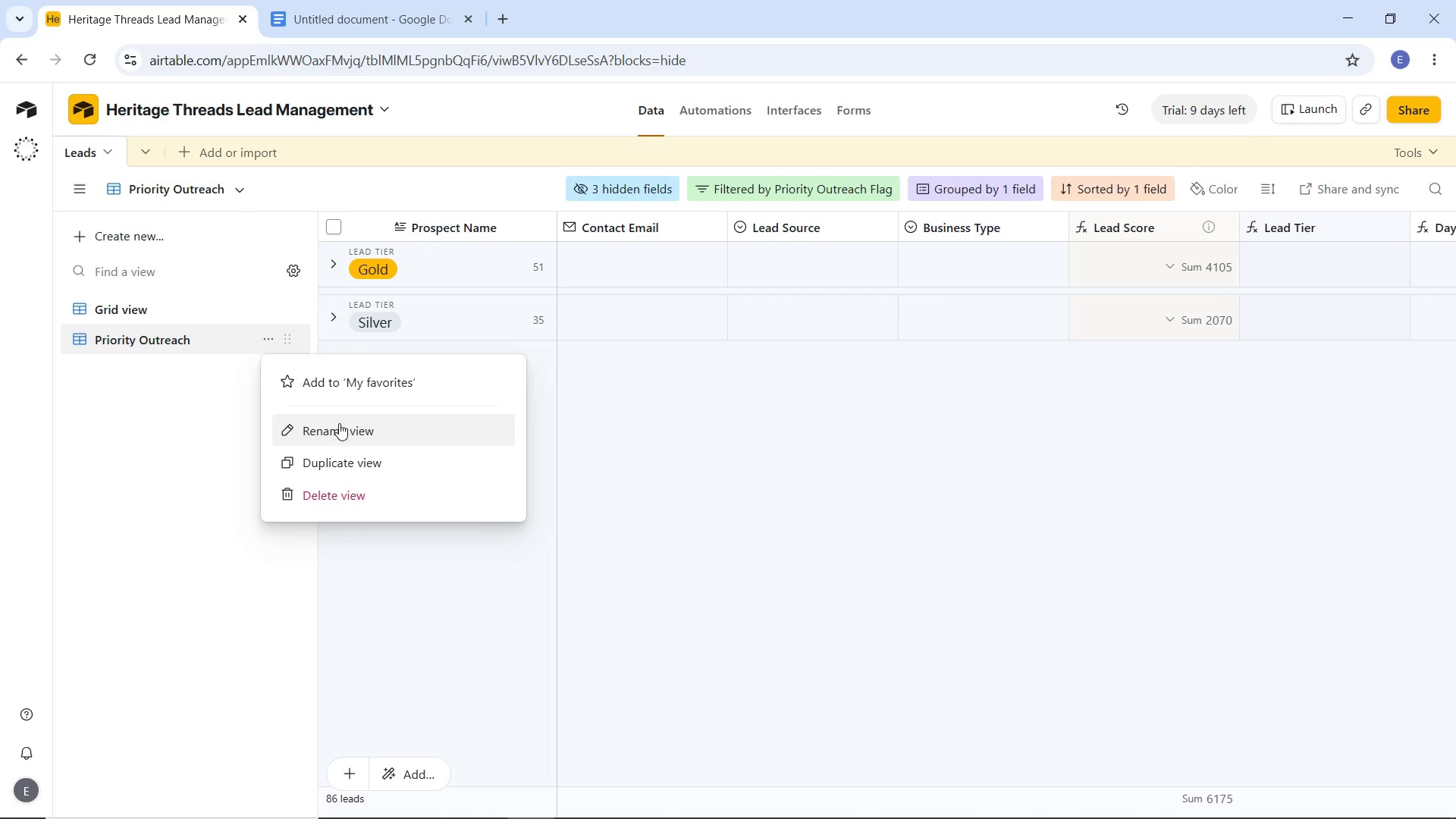 
left_click([340, 425])
 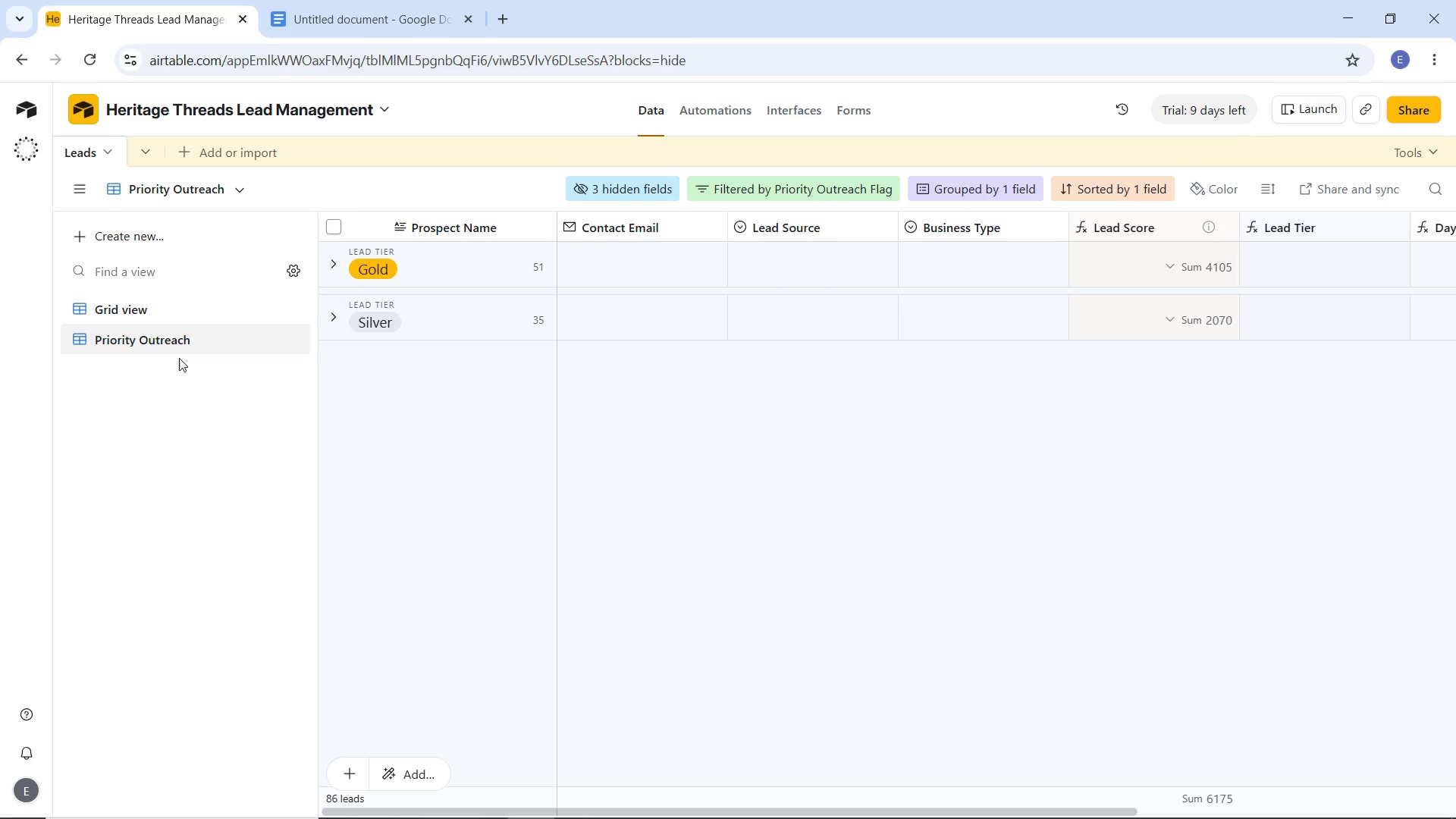 
wait(9.91)
 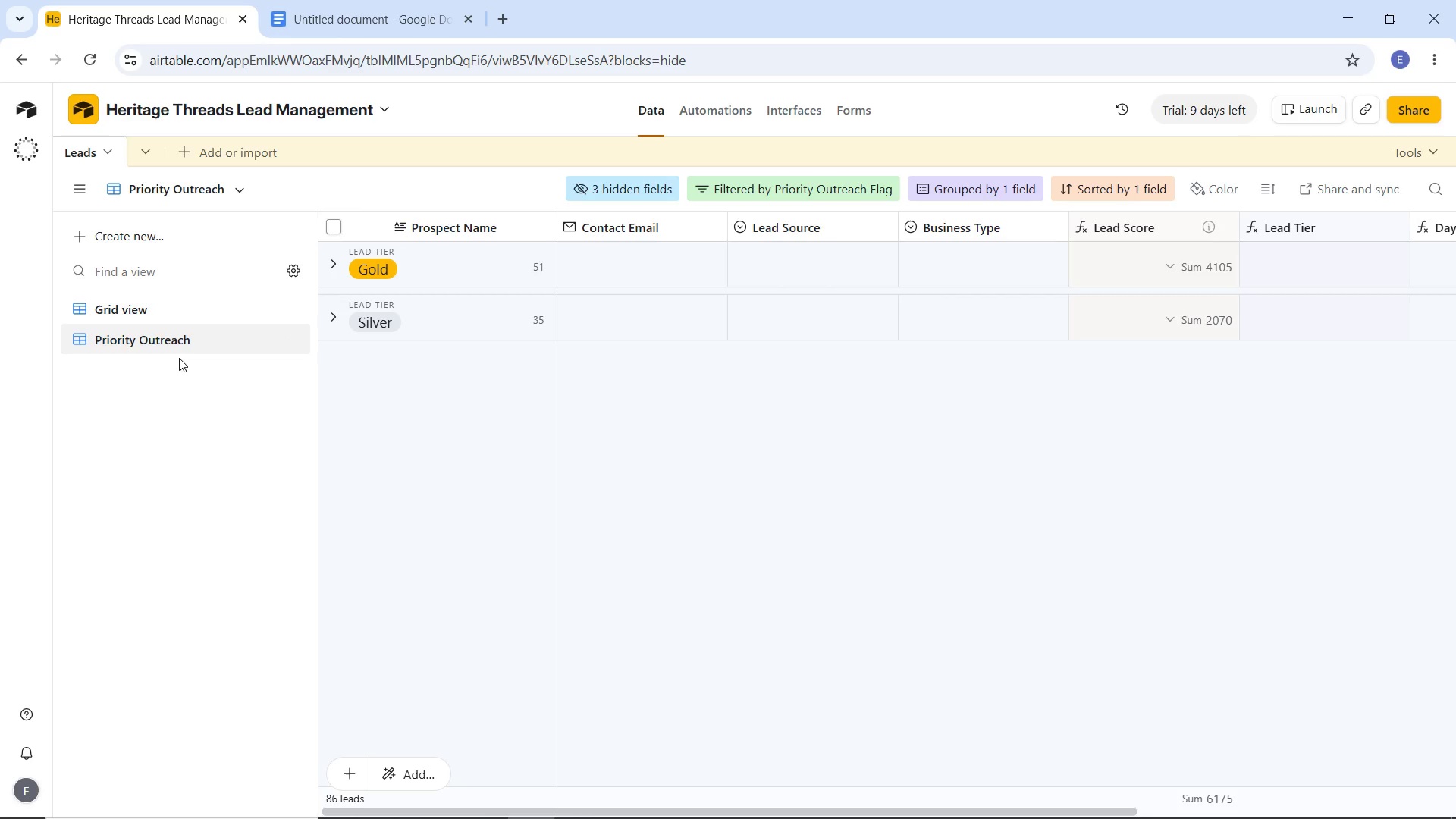 
left_click([354, 17])
 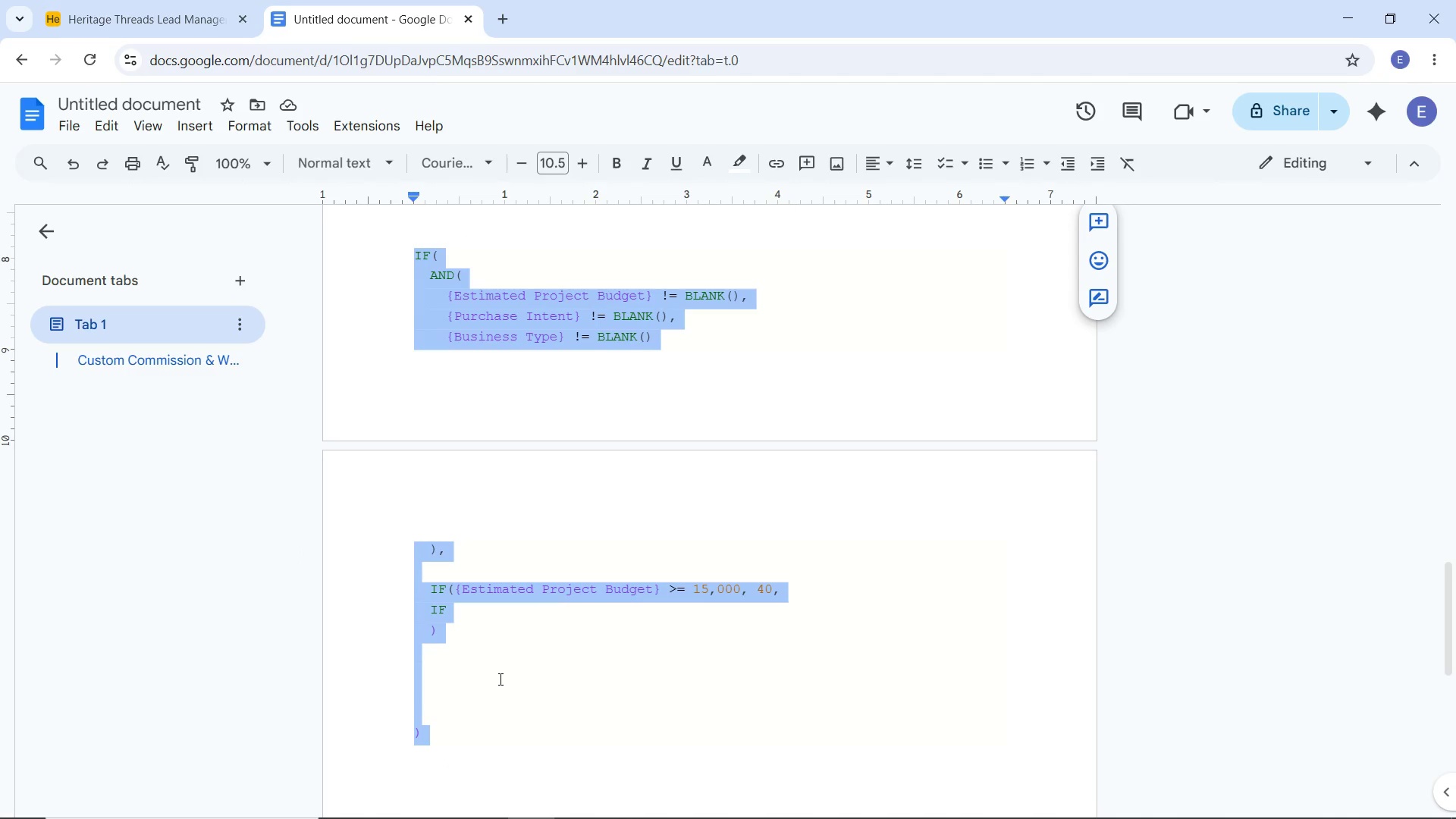 
hold_key(key=Backspace, duration=5.02)
 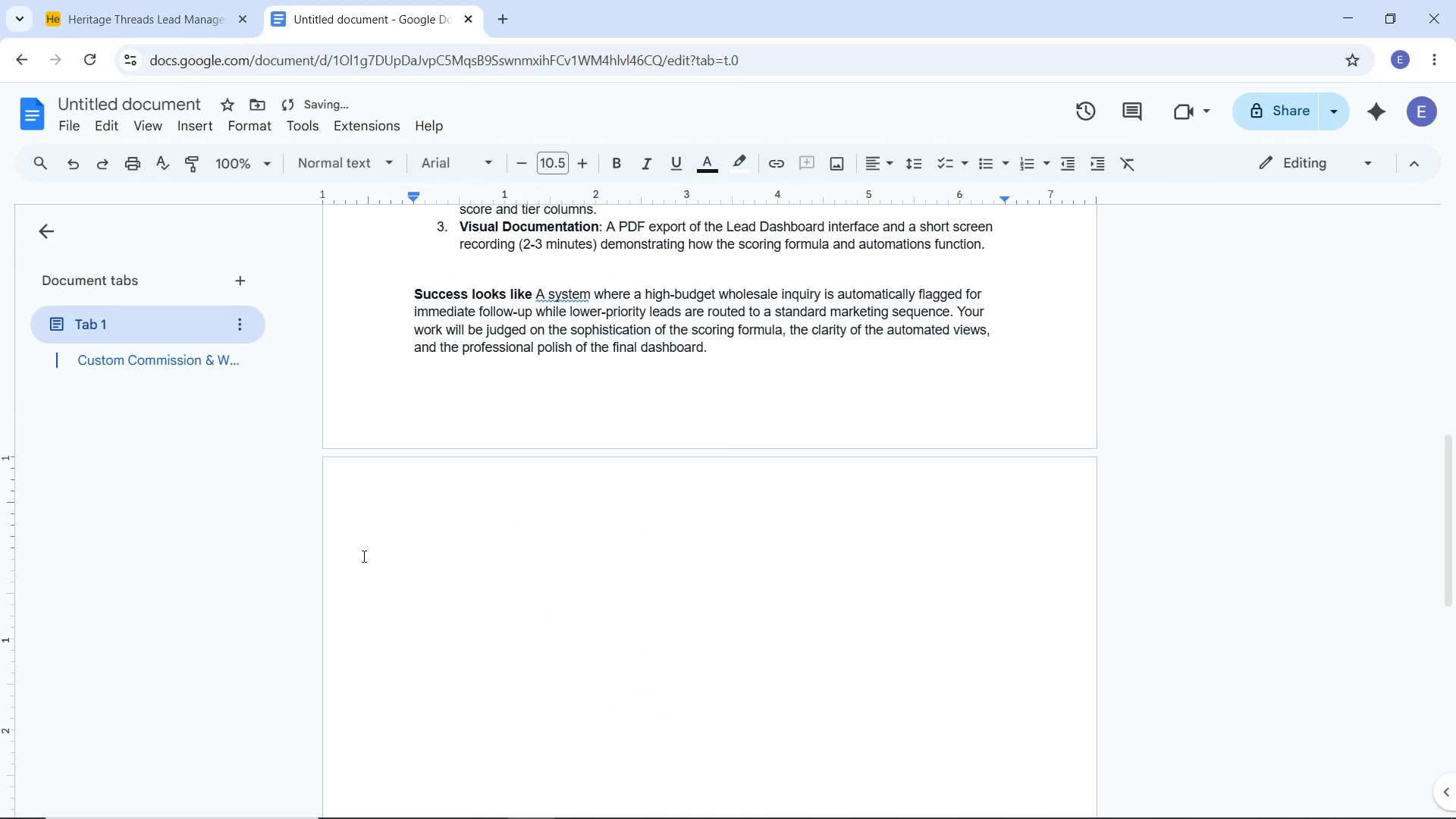 
scroll: coordinate [468, 564], scroll_direction: up, amount: 2.0
 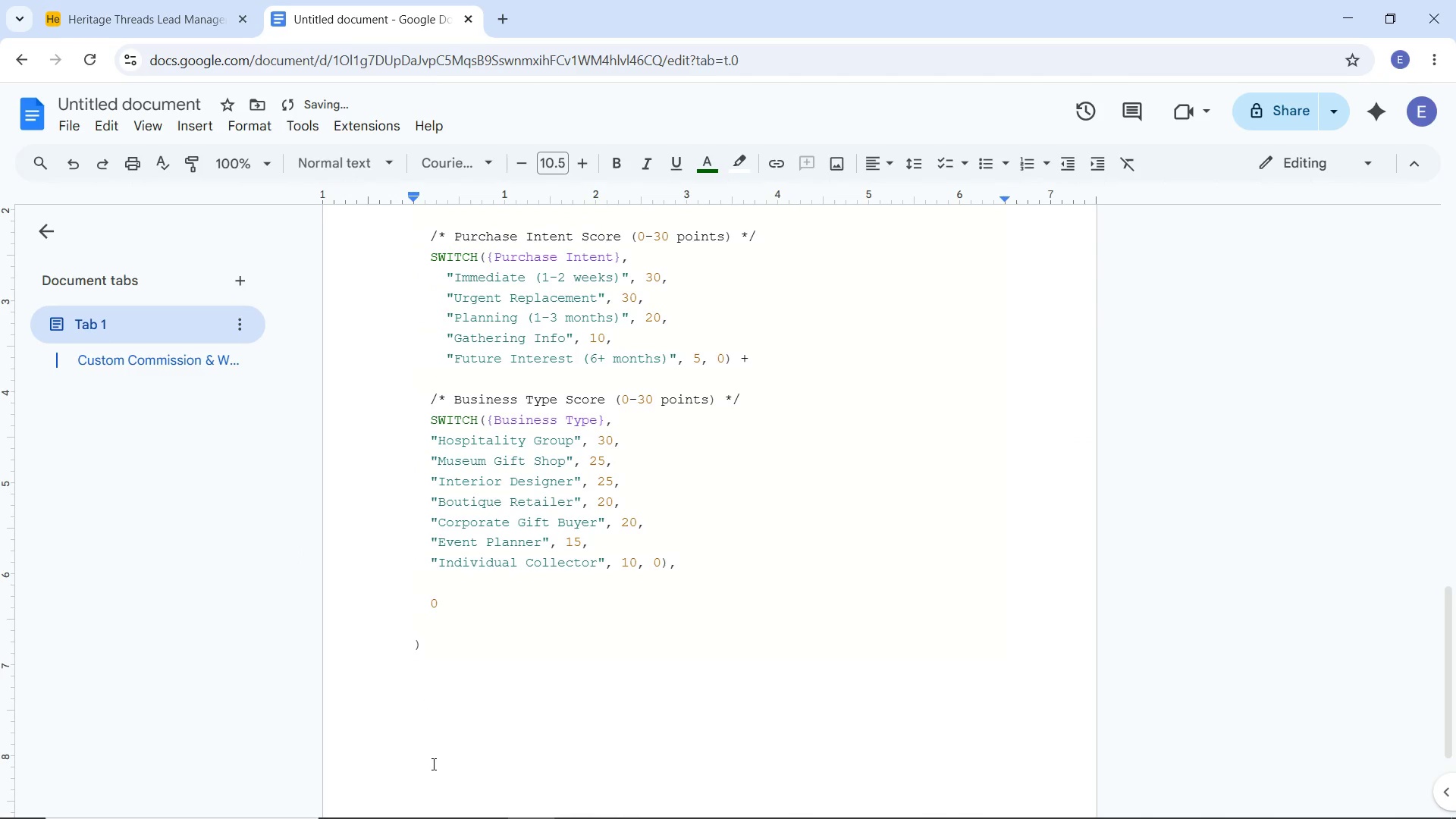 
left_click_drag(start_coordinate=[432, 764], to_coordinate=[362, 556])
 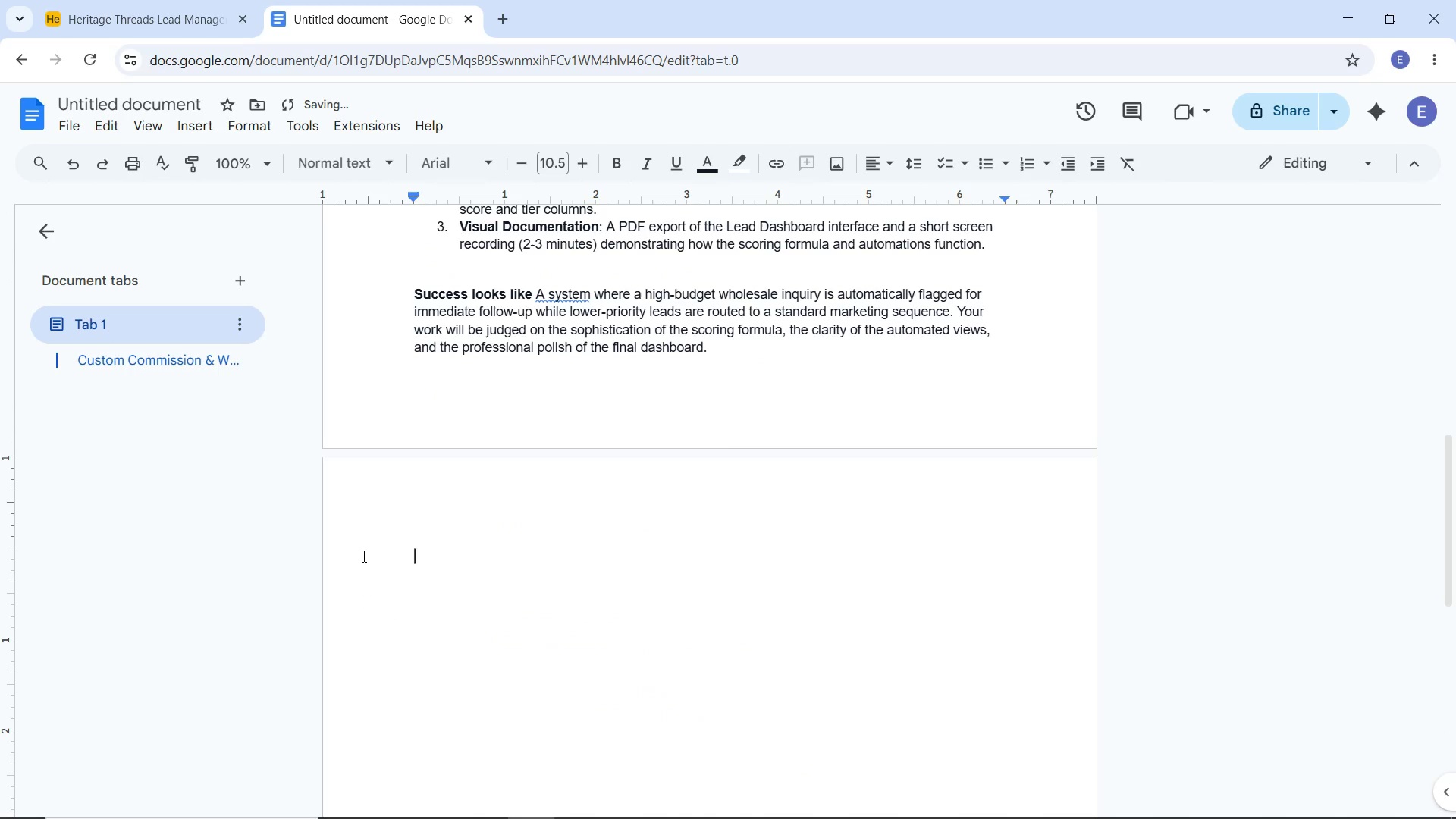 
type(The Priority )
 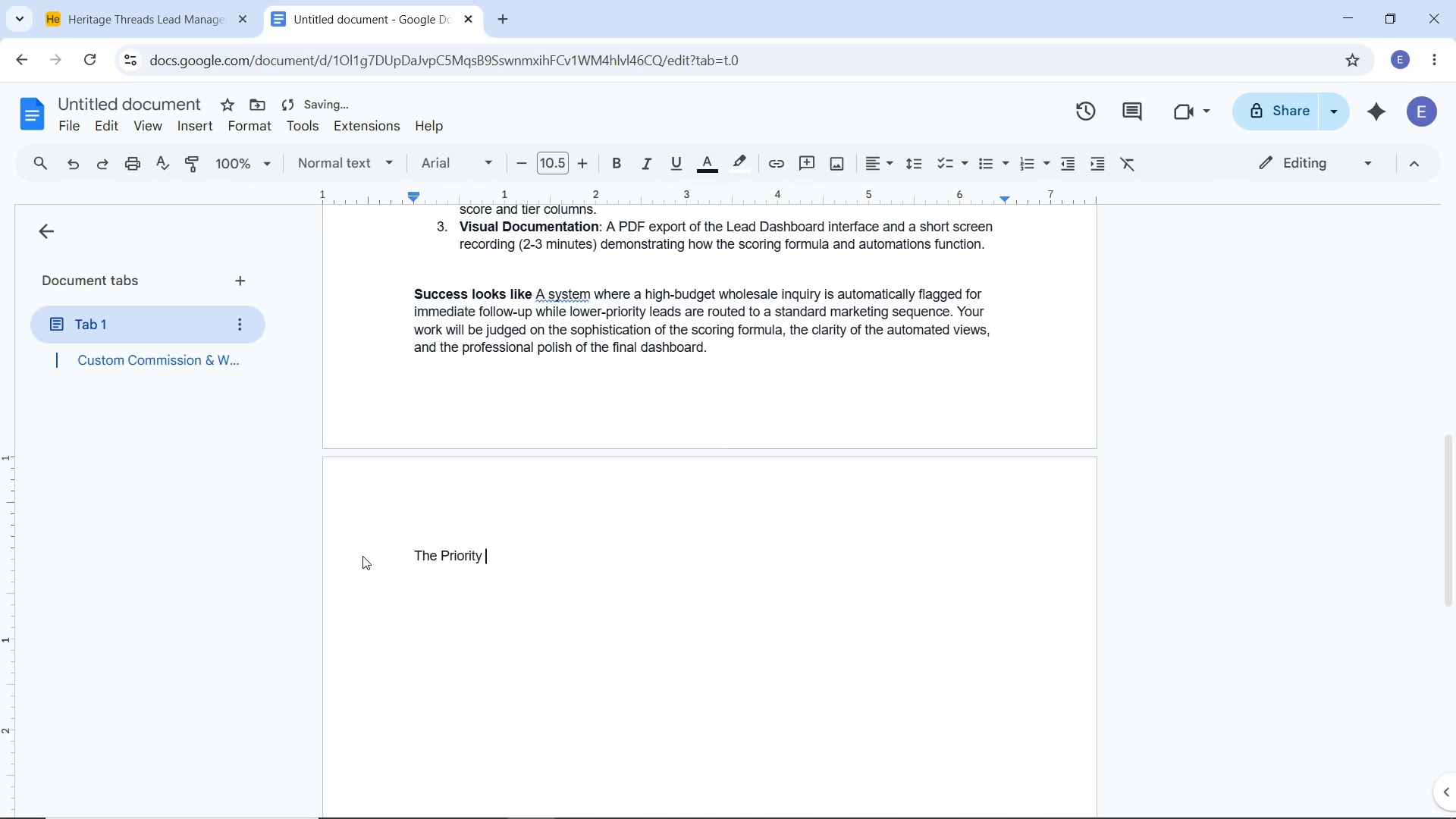 
key(Control+O)
 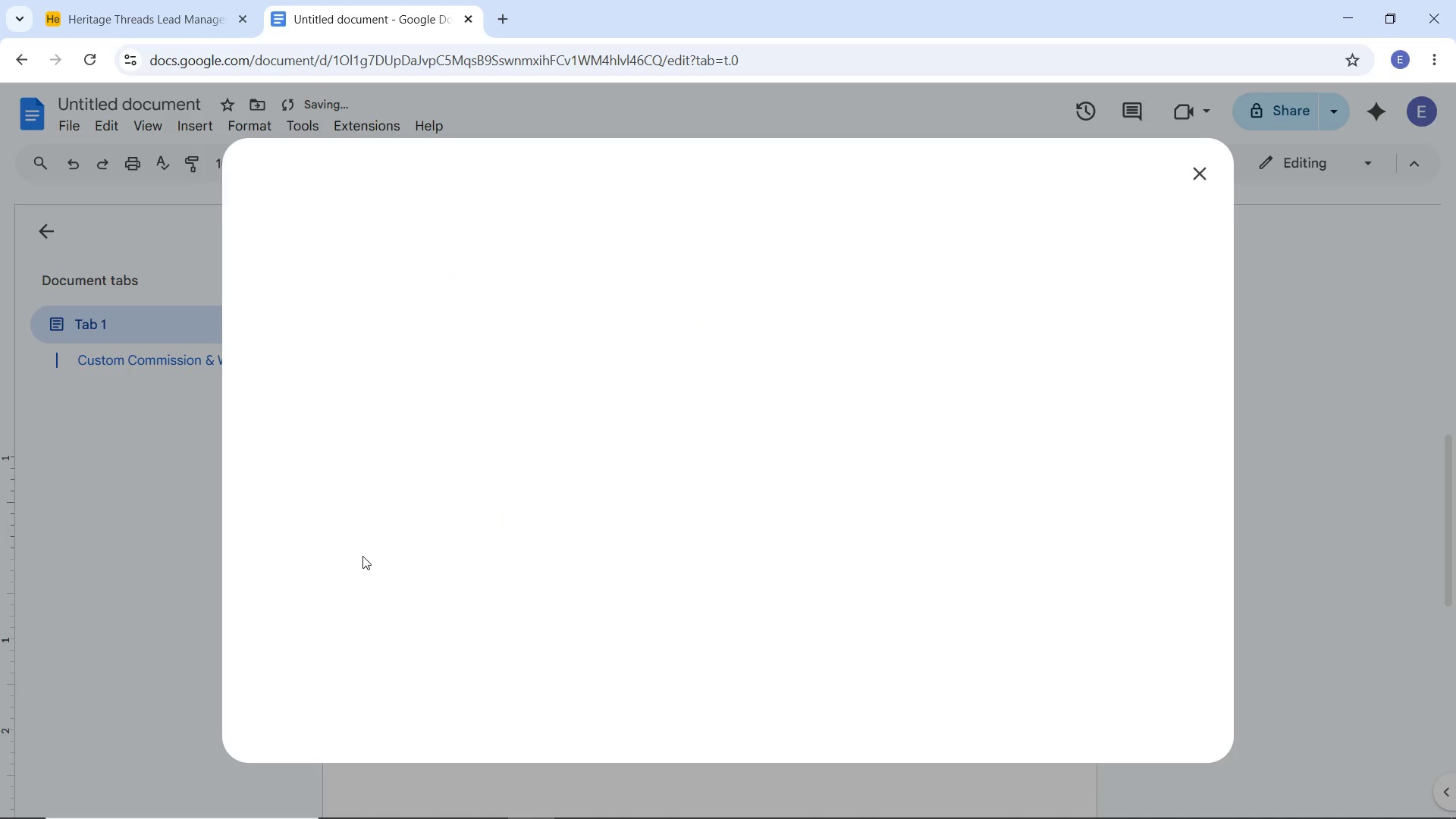 
type(ut)
 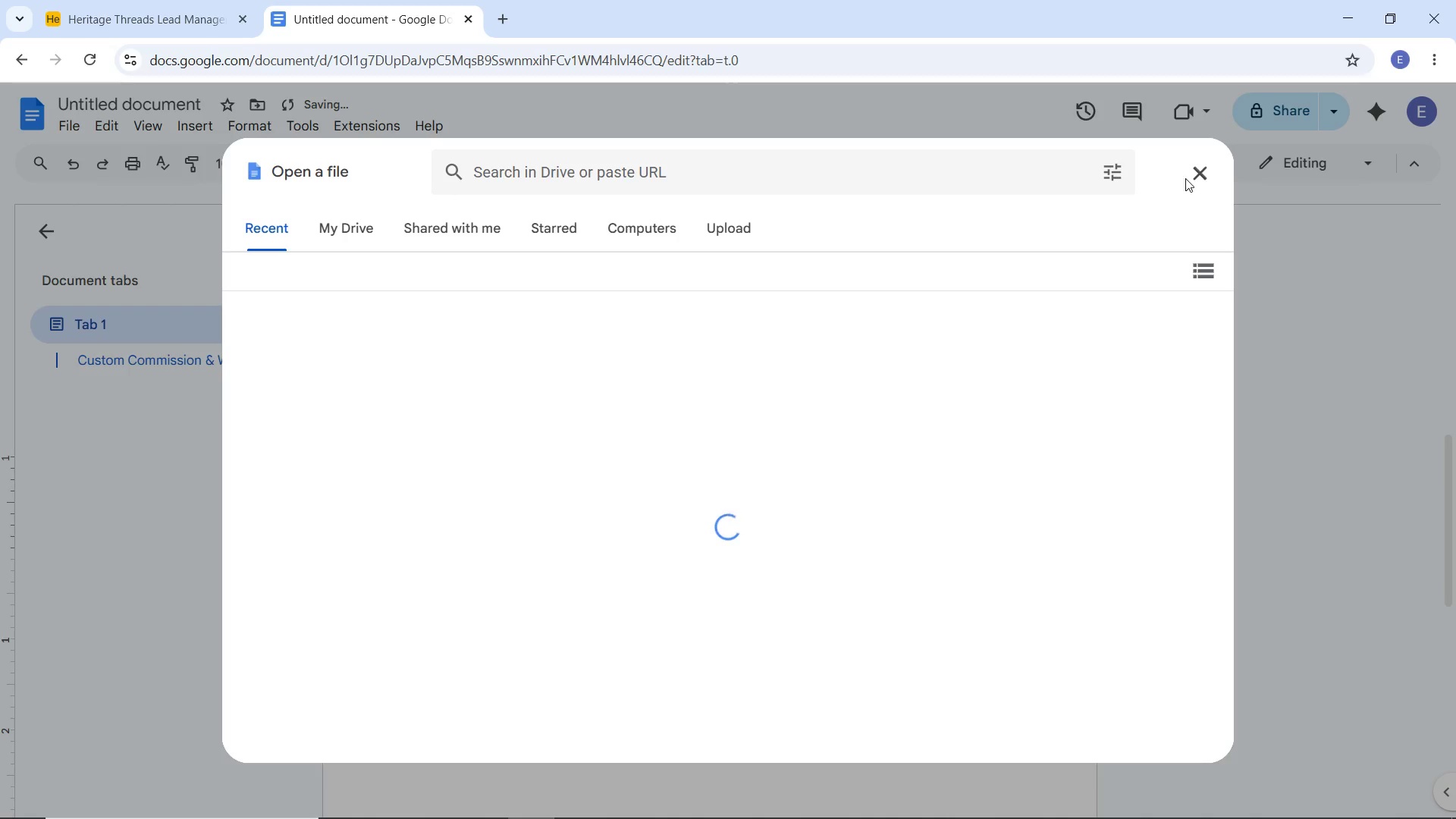 
left_click([1186, 178])
 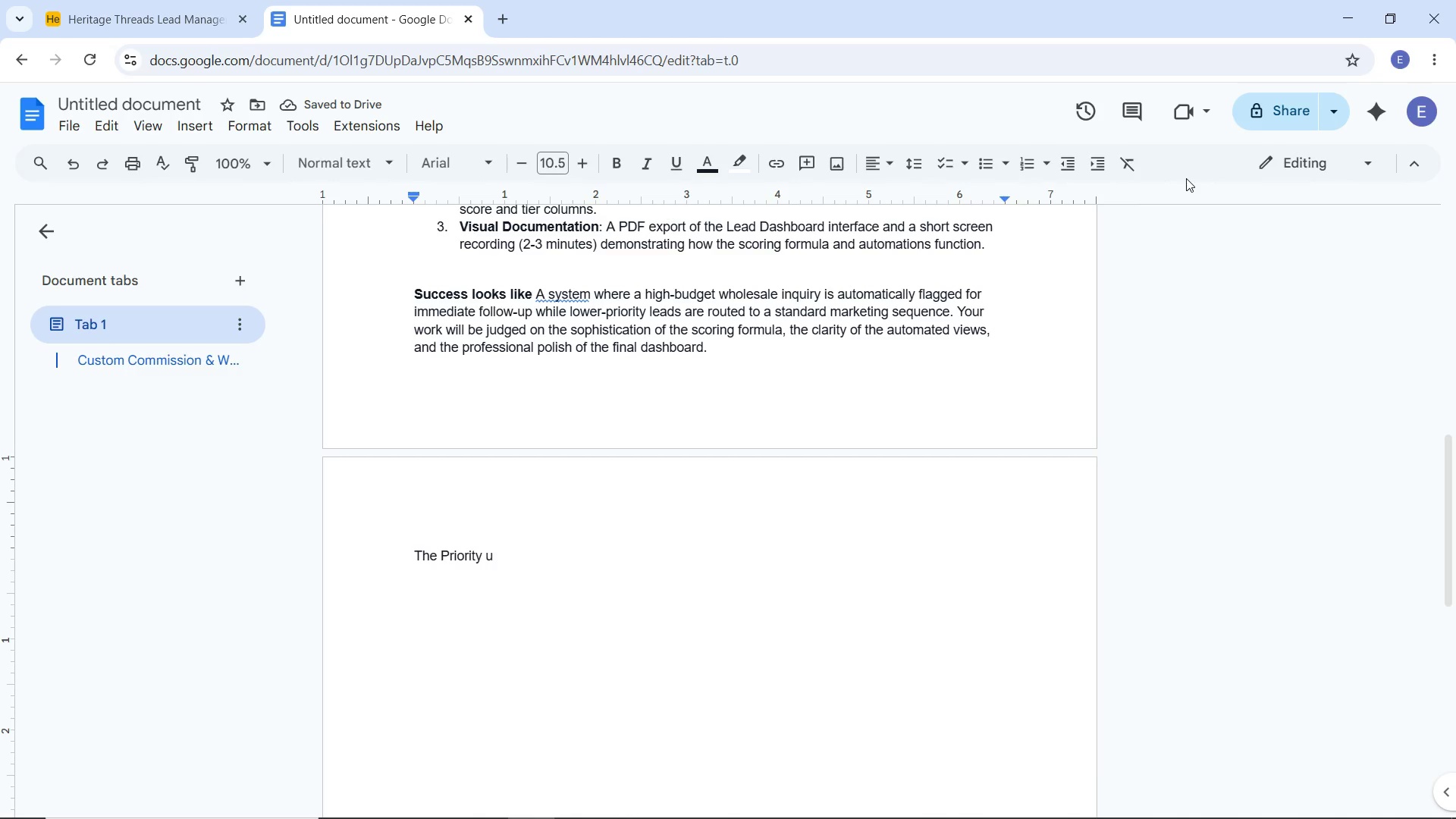 
key(Backspace)
type(Outreach grid view is strictc)
key(Backspace)
key(Backspace)
type(tly for rhe )
key(Backspace)
key(Backspace)
key(Backspace)
key(Backspace)
type(the sales team to see which high-value leads needs immediate attention. )
key(Backspace)
key(Backspace)
type( S)
key(Backspace)
type(starting t)
key(Backspace)
type(wo)
key(Backspace)
type(ith those on Gold tags)
 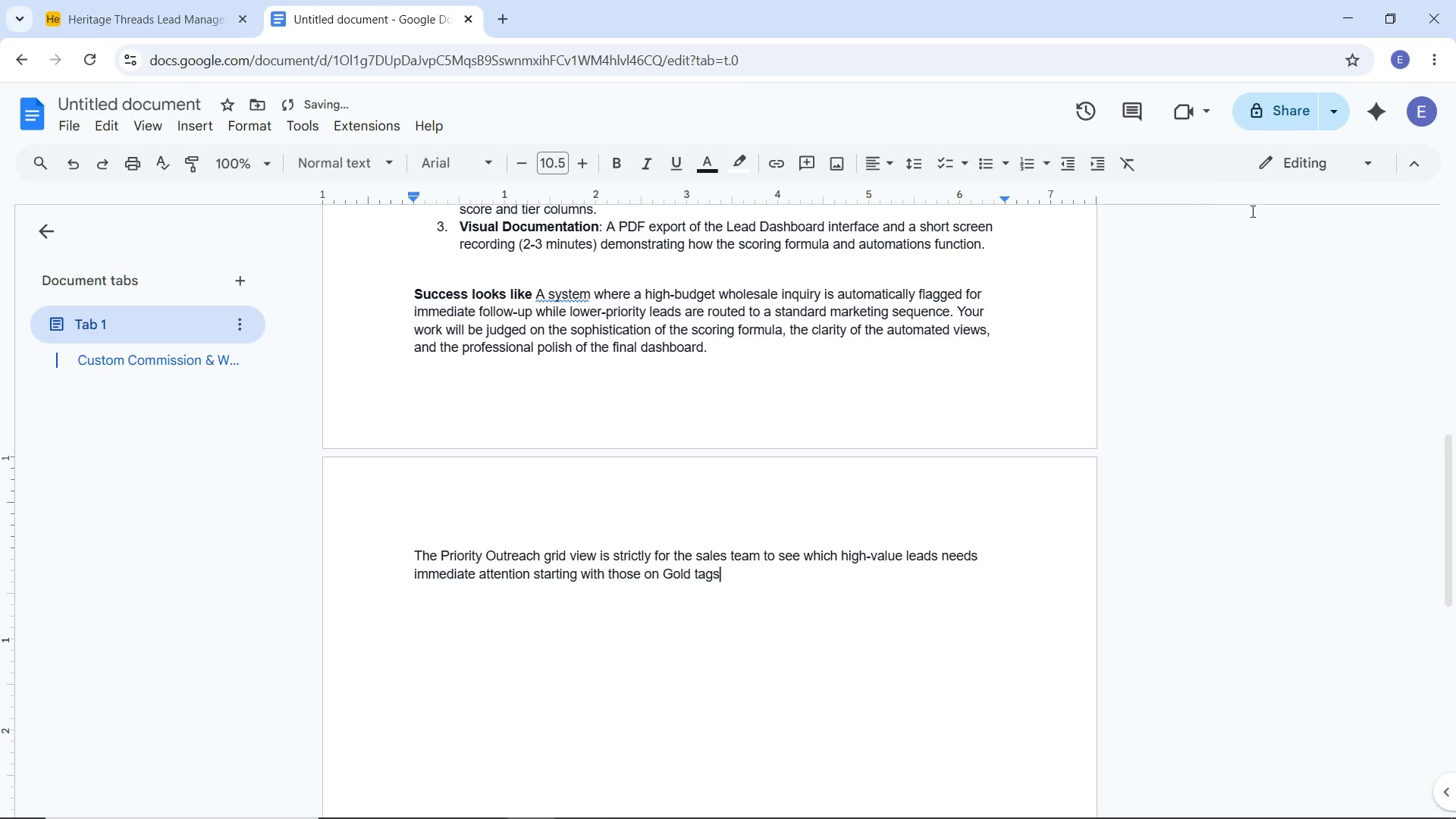 
left_click([328, 268])
 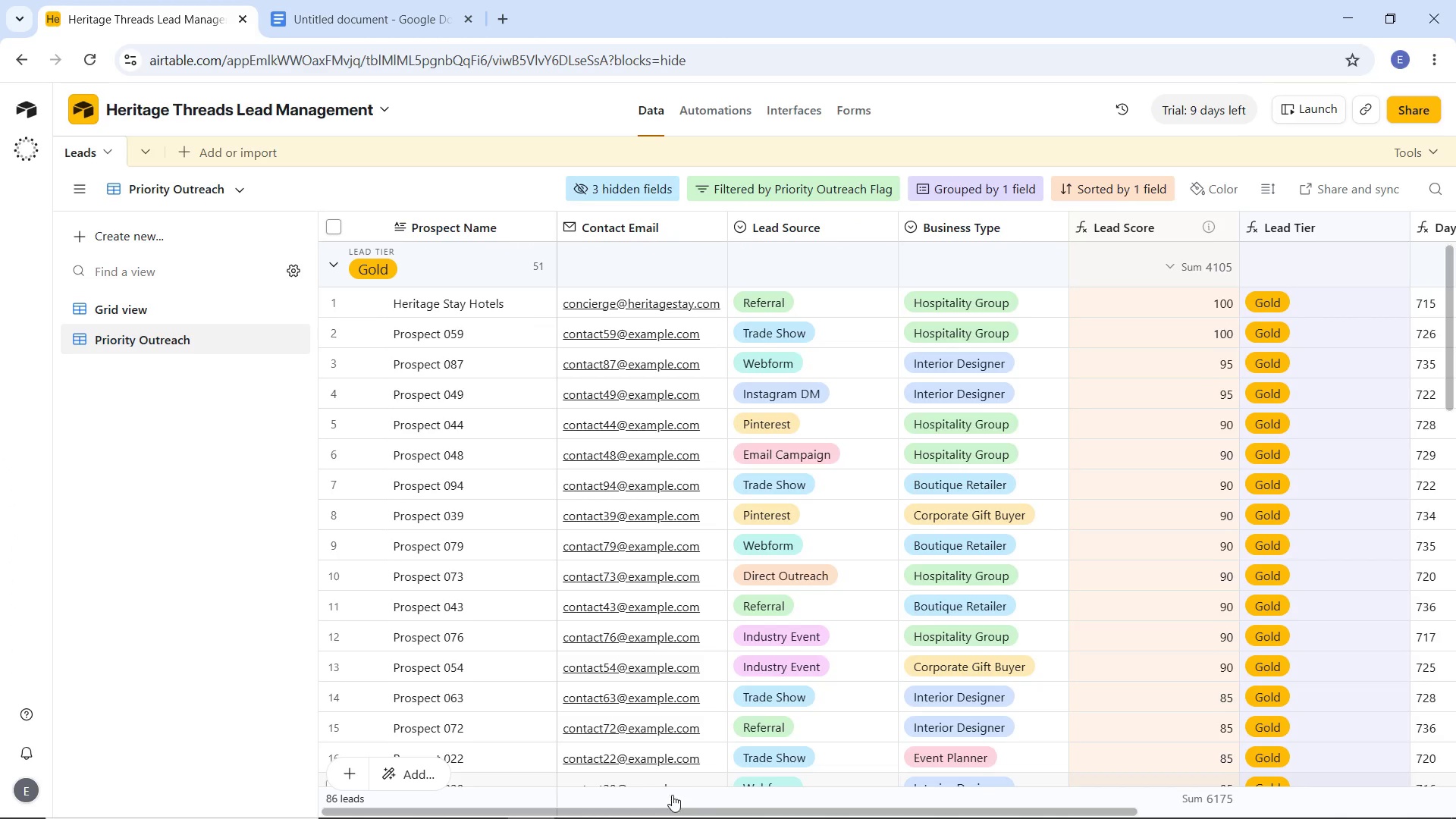 
left_click_drag(start_coordinate=[698, 808], to_coordinate=[1079, 783])
 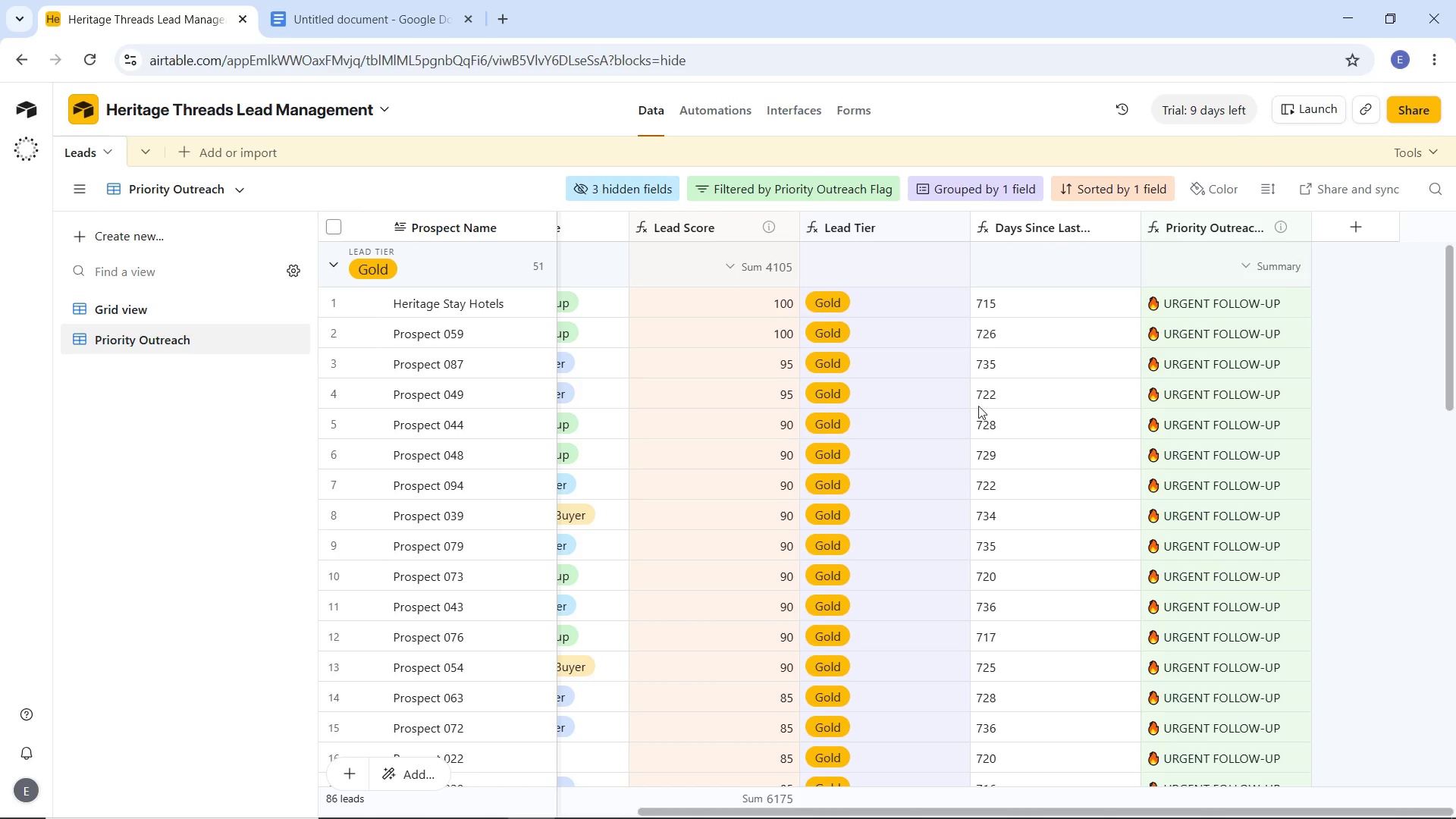 
scroll: coordinate [1001, 397], scroll_direction: down, amount: 15.0
 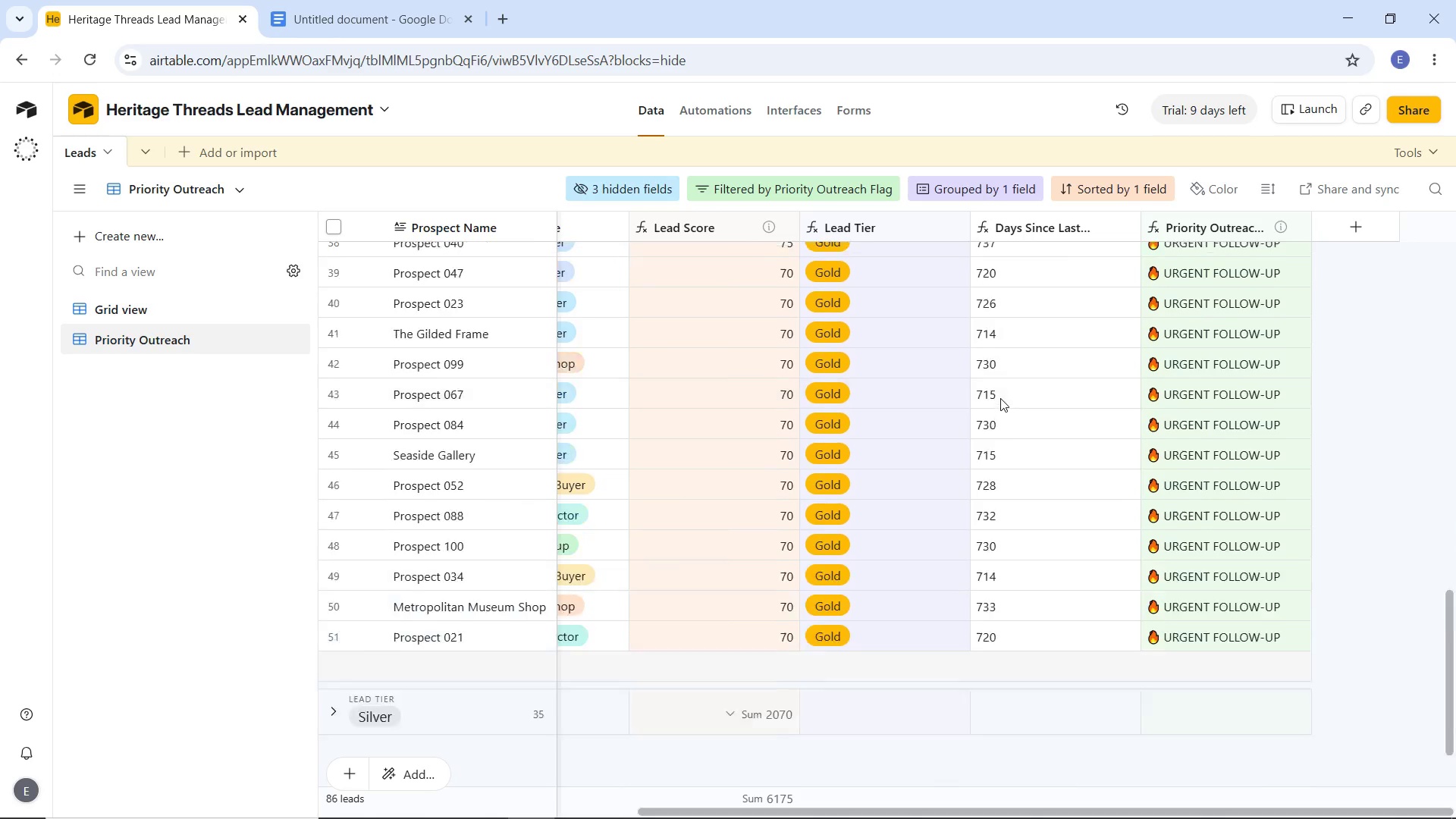 
scroll: coordinate [1015, 370], scroll_direction: up, amount: 20.0
 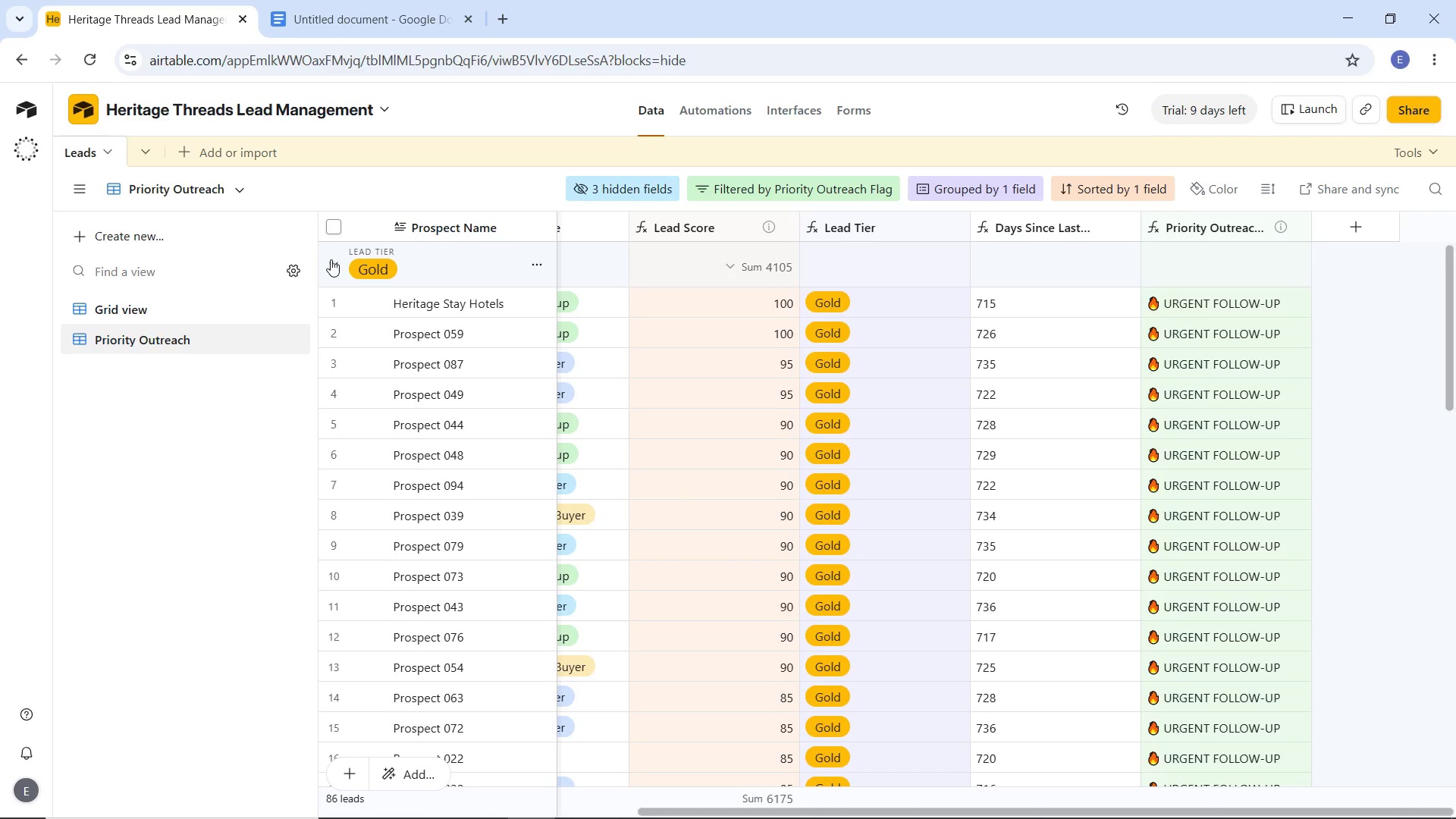 
left_click([330, 259])
 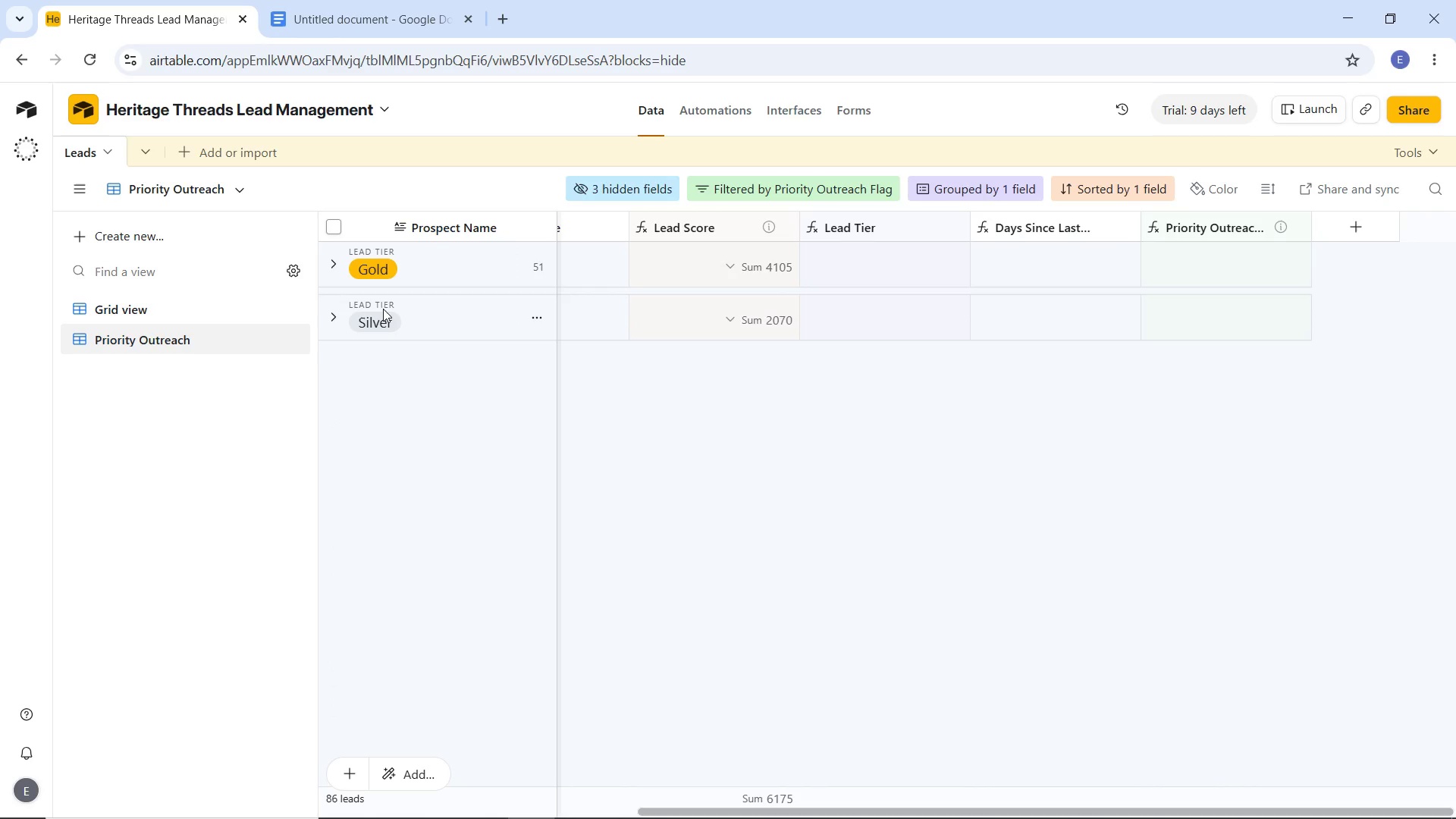 
wait(12.2)
 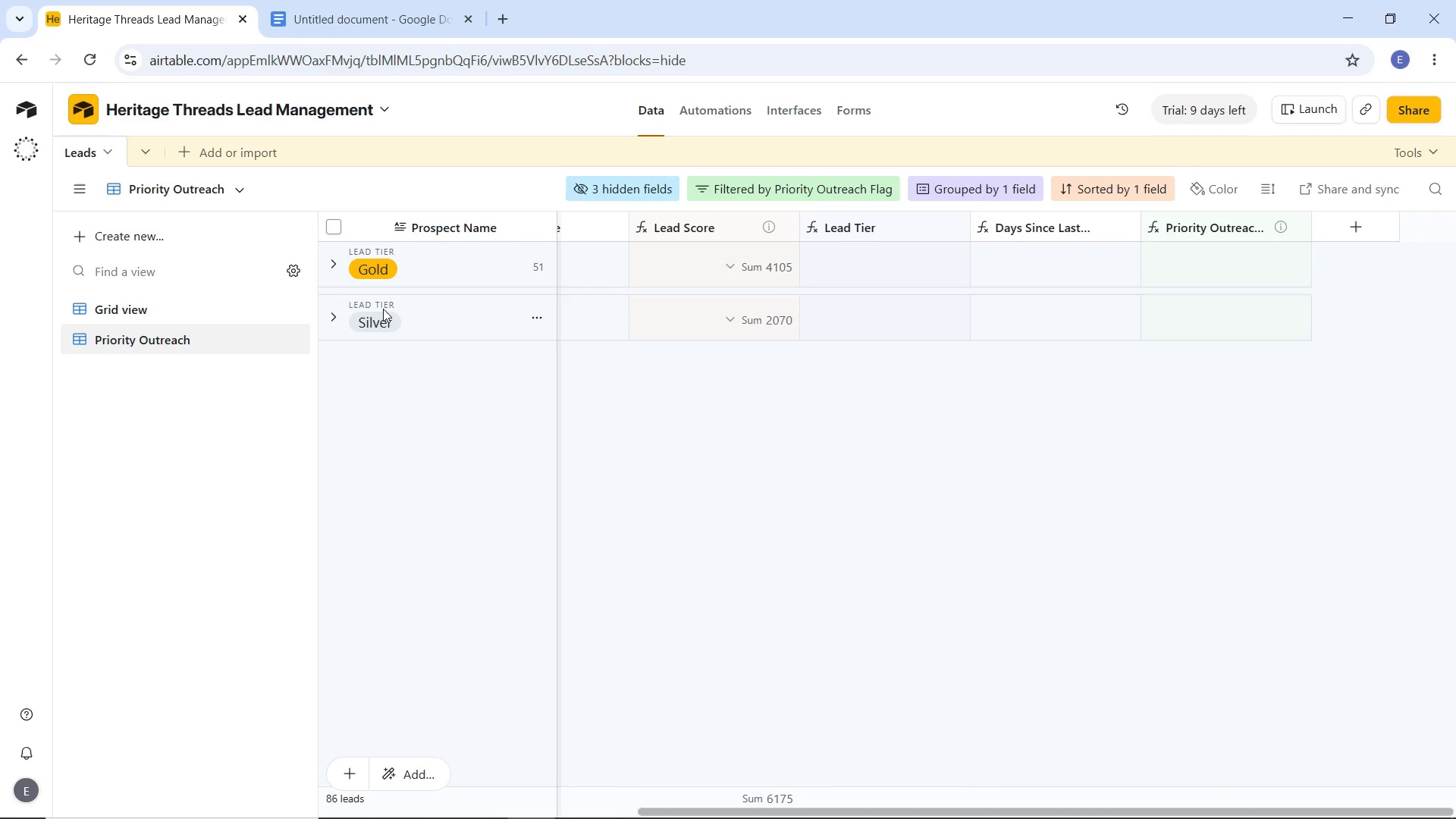 
left_click([174, 313])
 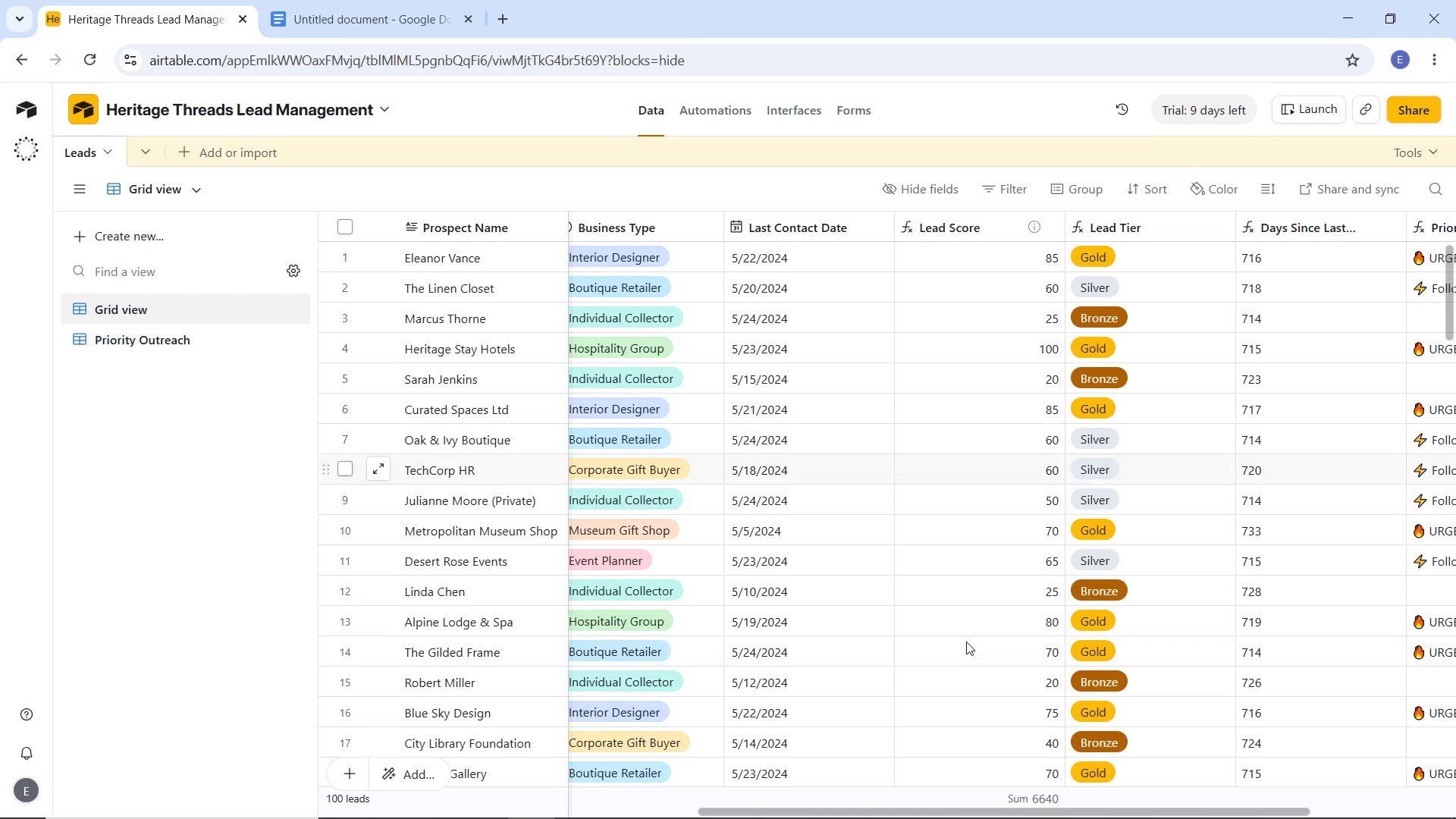 
wait(78.53)
 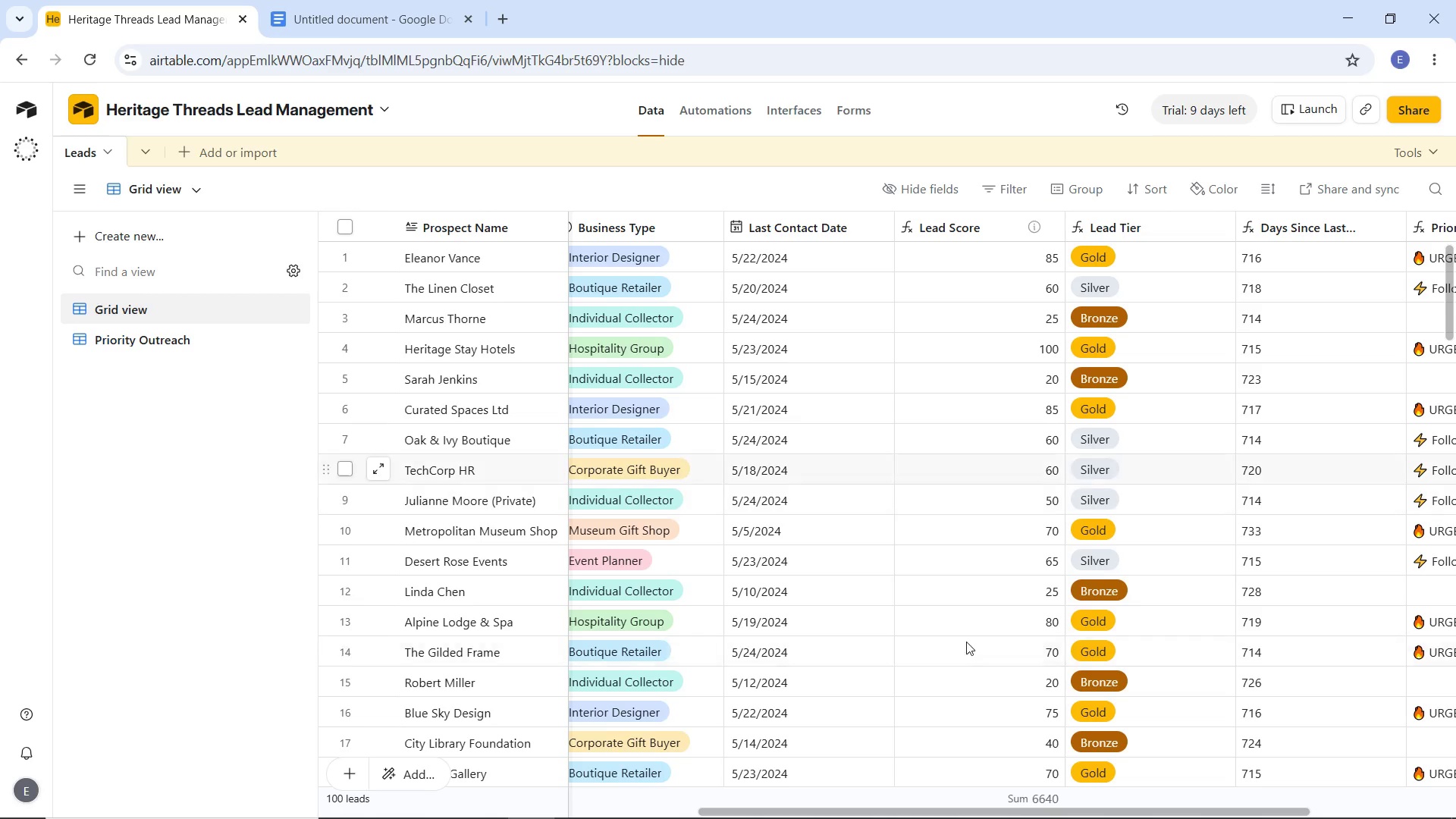 
left_click([121, 238])
 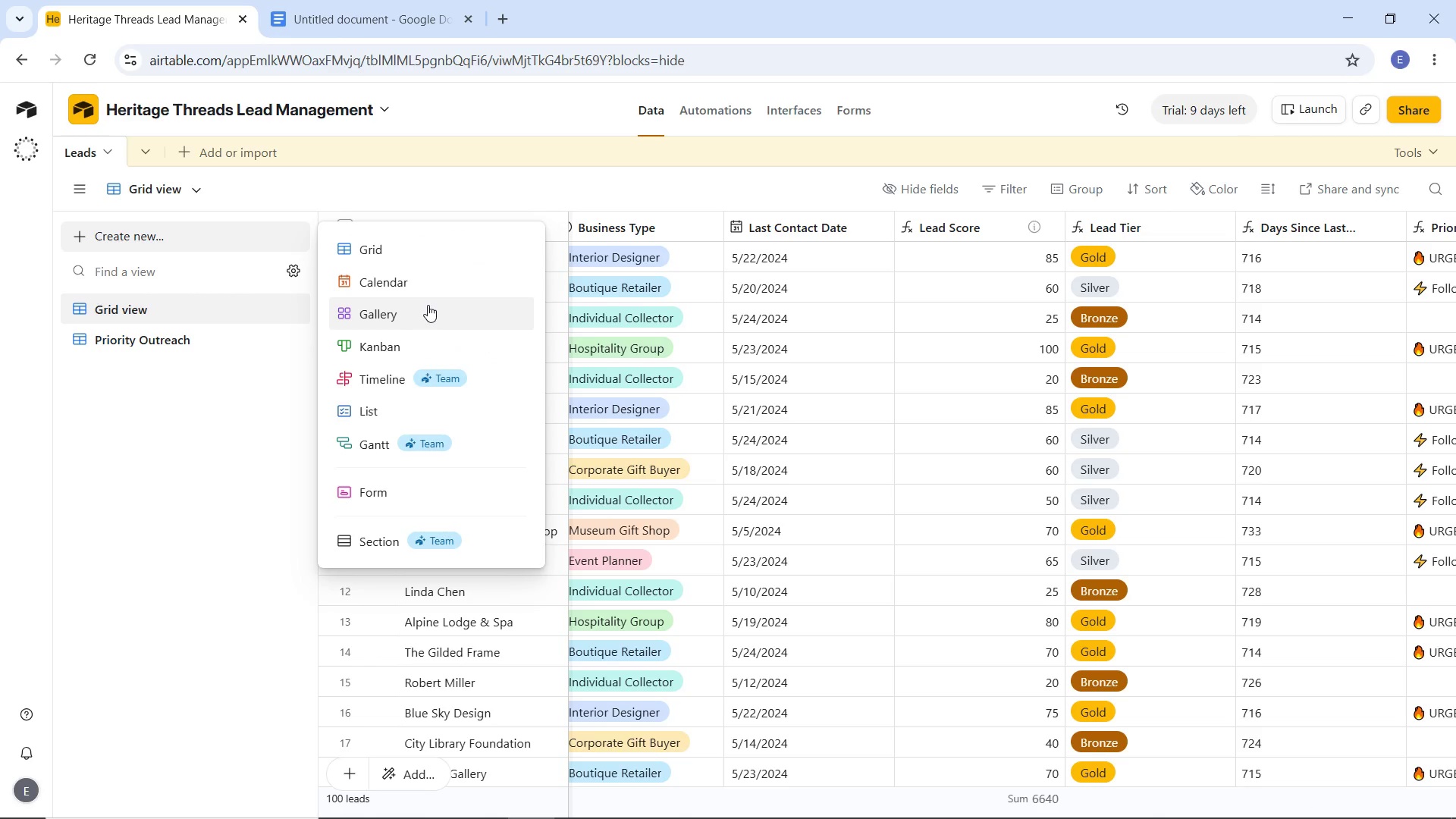 
wait(5.77)
 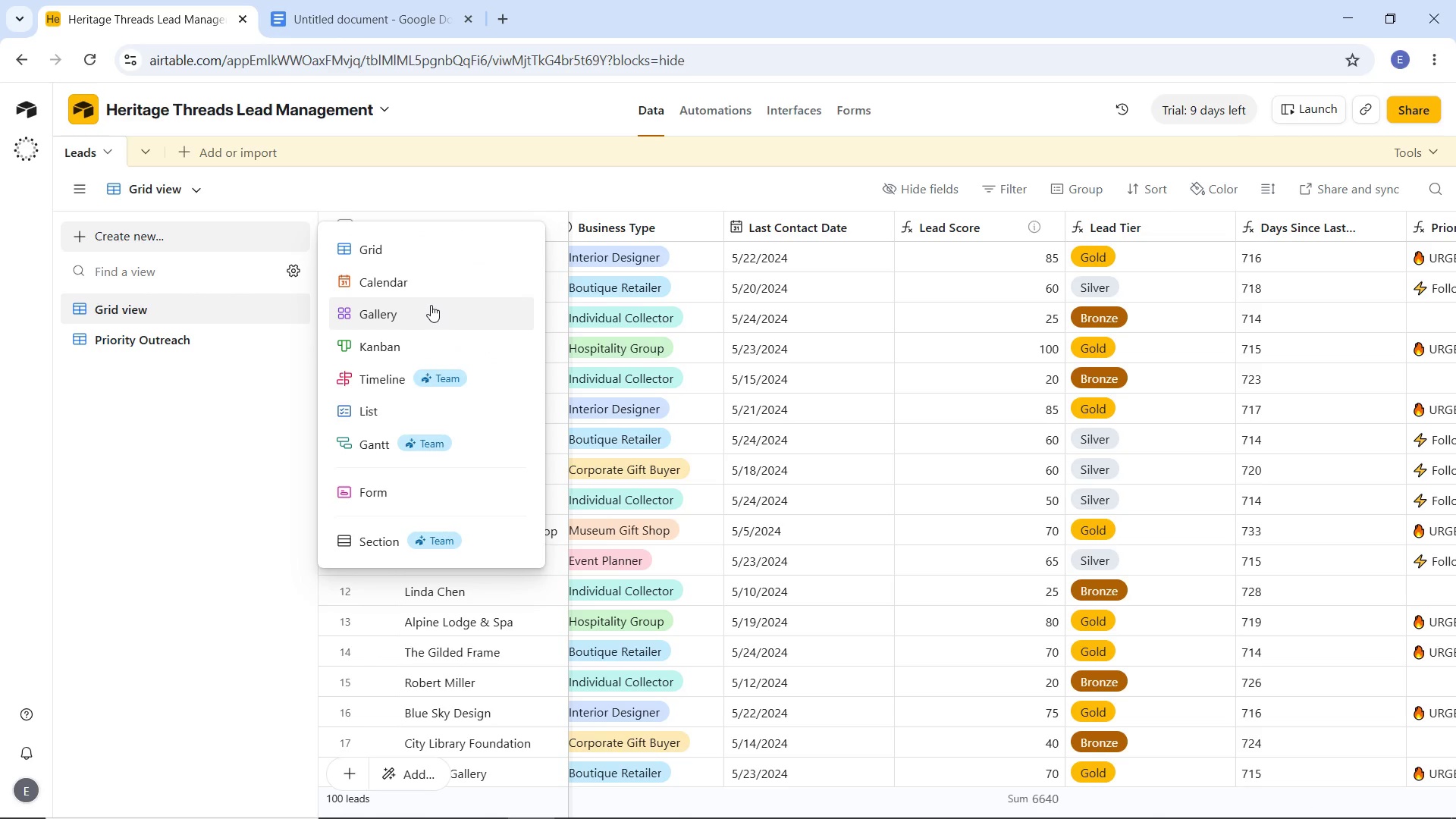 
left_click([399, 256])
 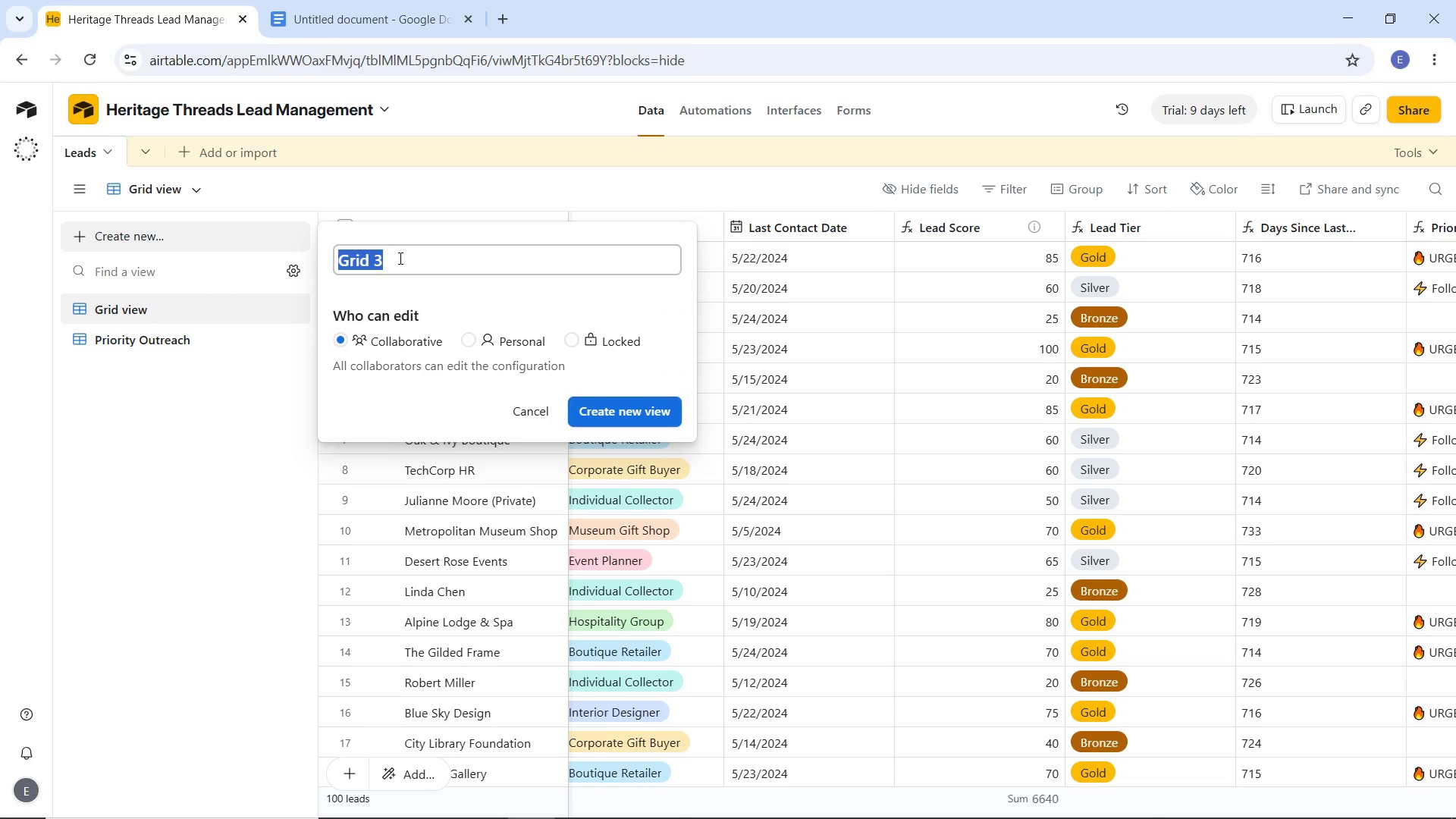 
wait(9.03)
 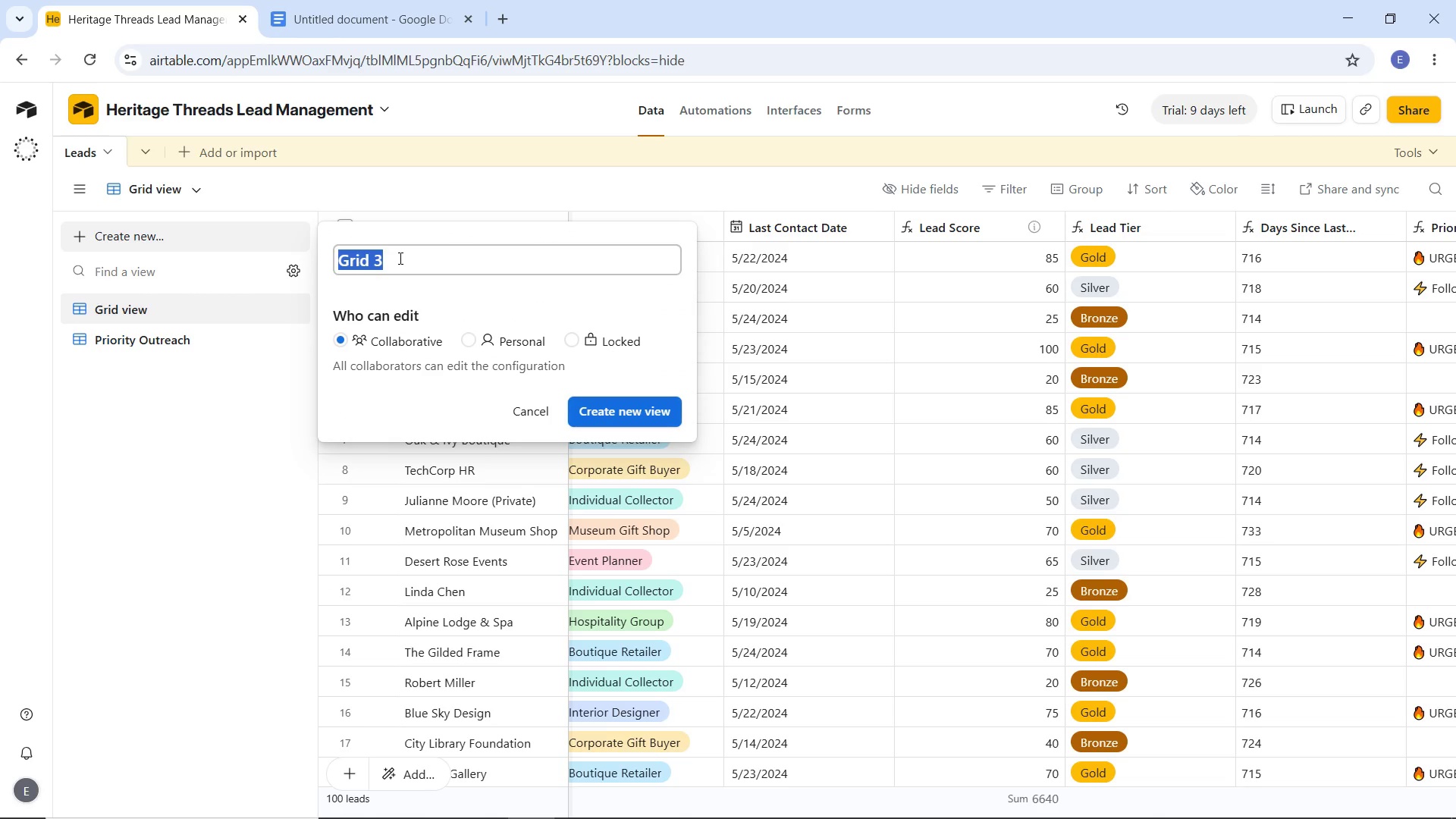 
type(Leads  by Source)
 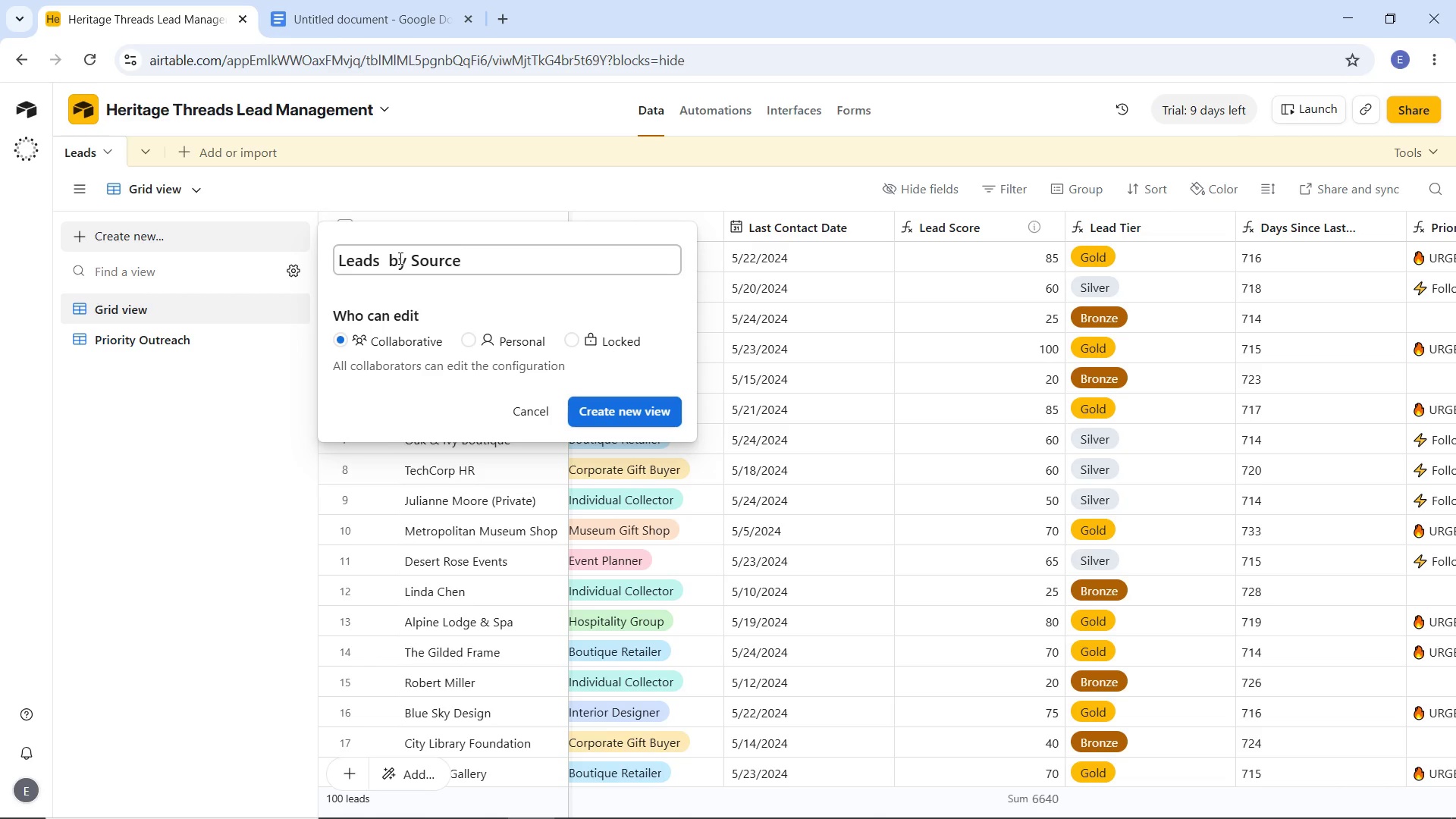 
key(ArrowLeft)
 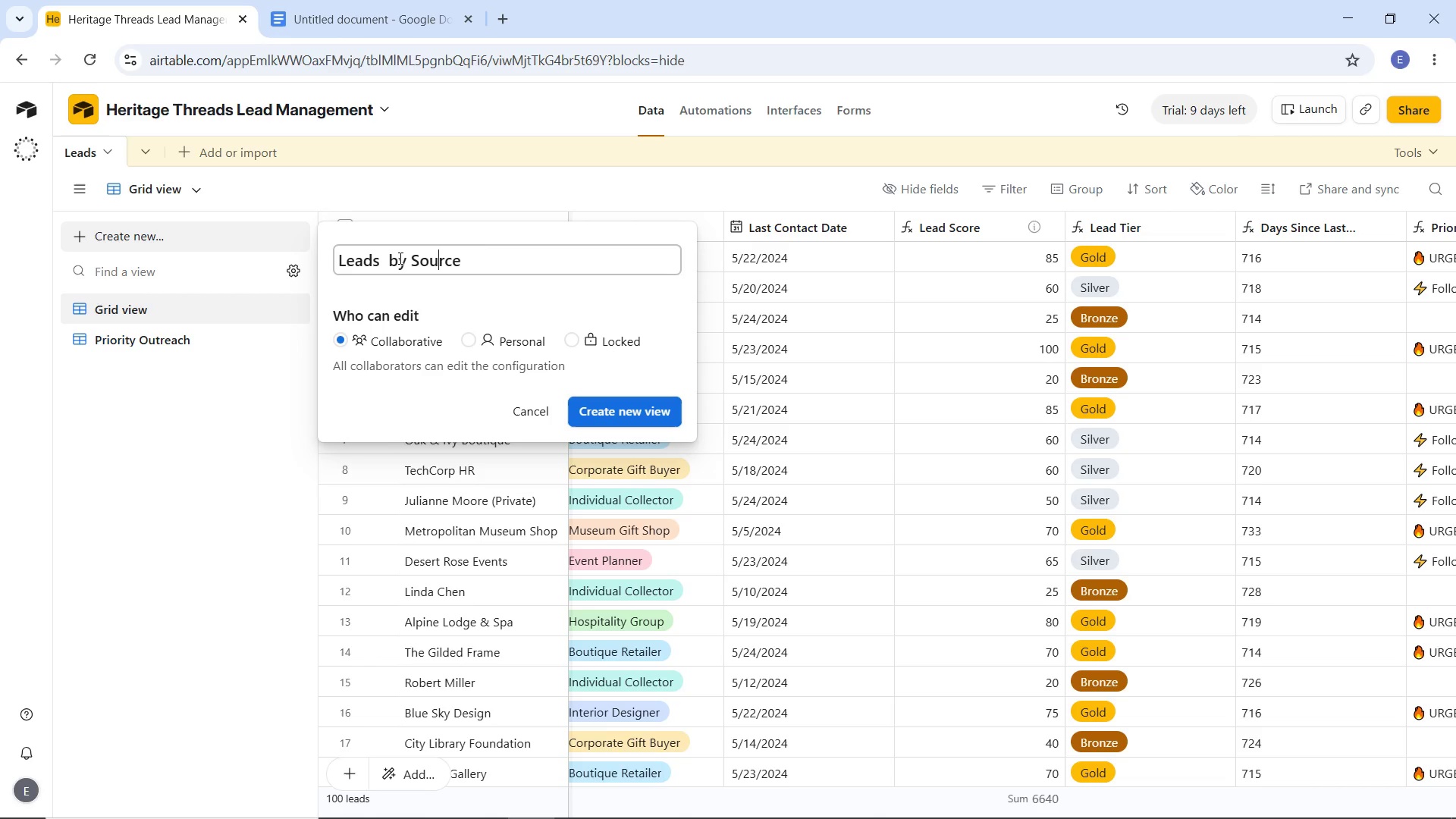 
key(ArrowLeft)
 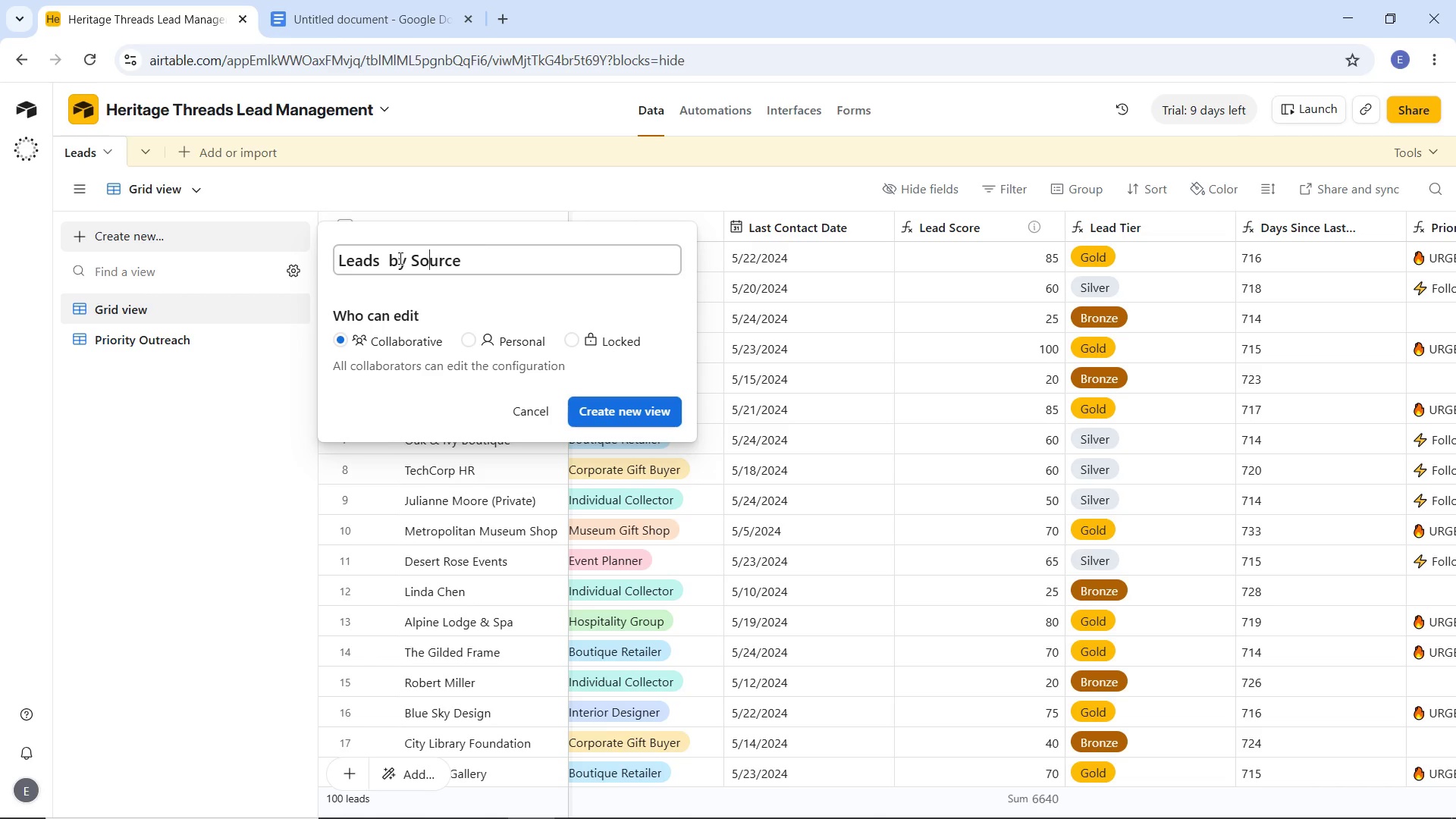 
key(ArrowLeft)
 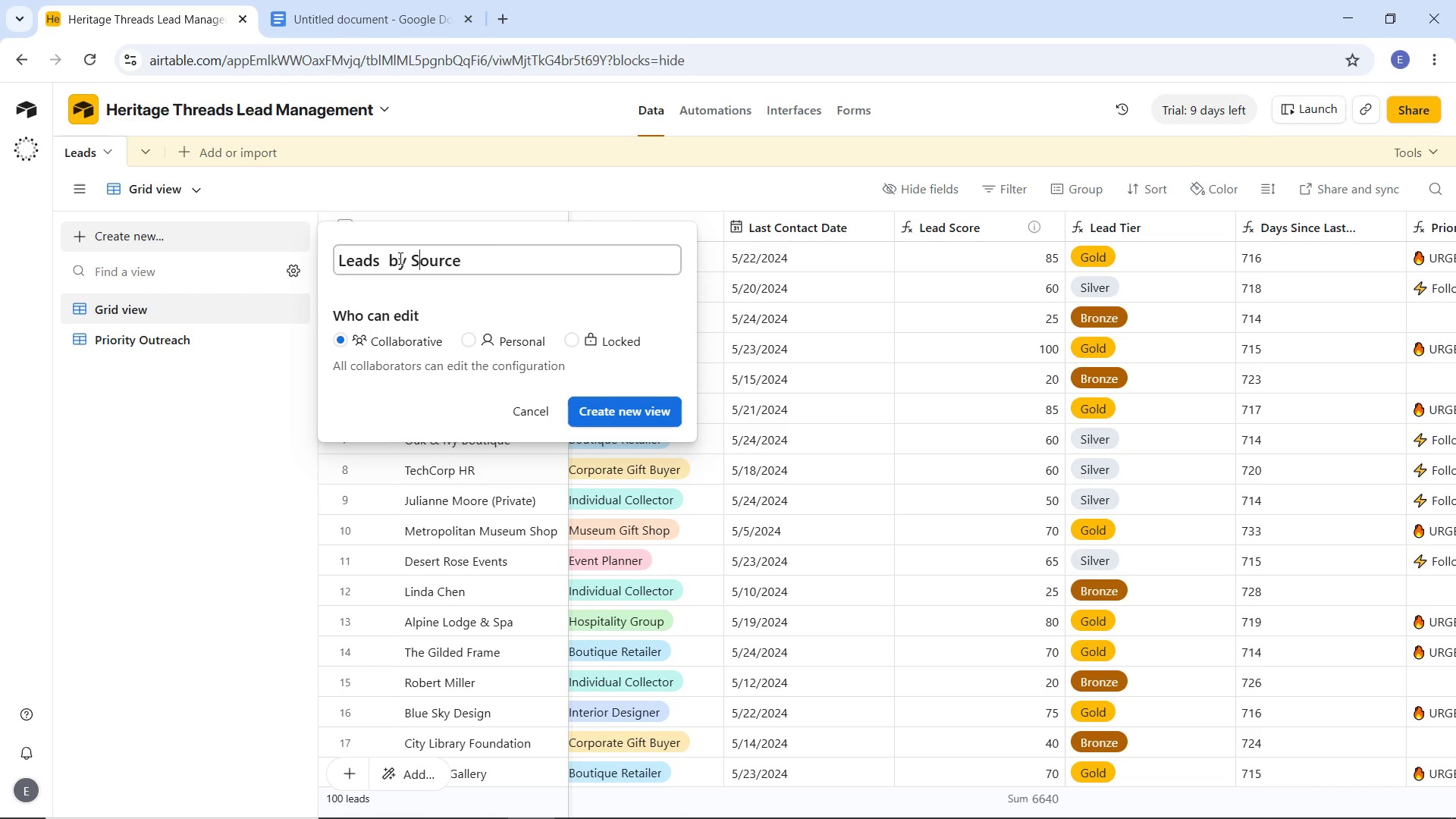 
key(ArrowLeft)
 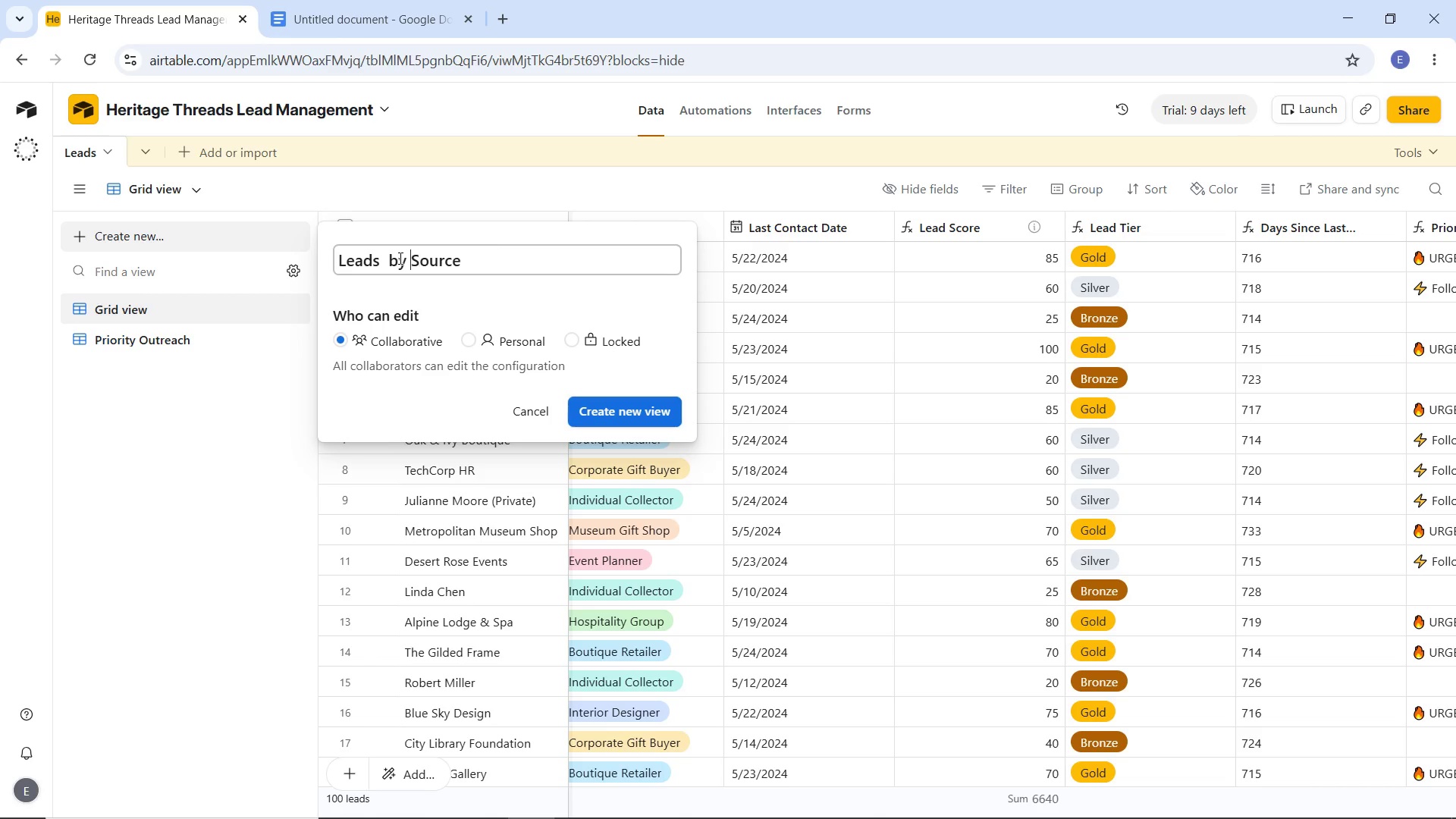 
key(ArrowLeft)
 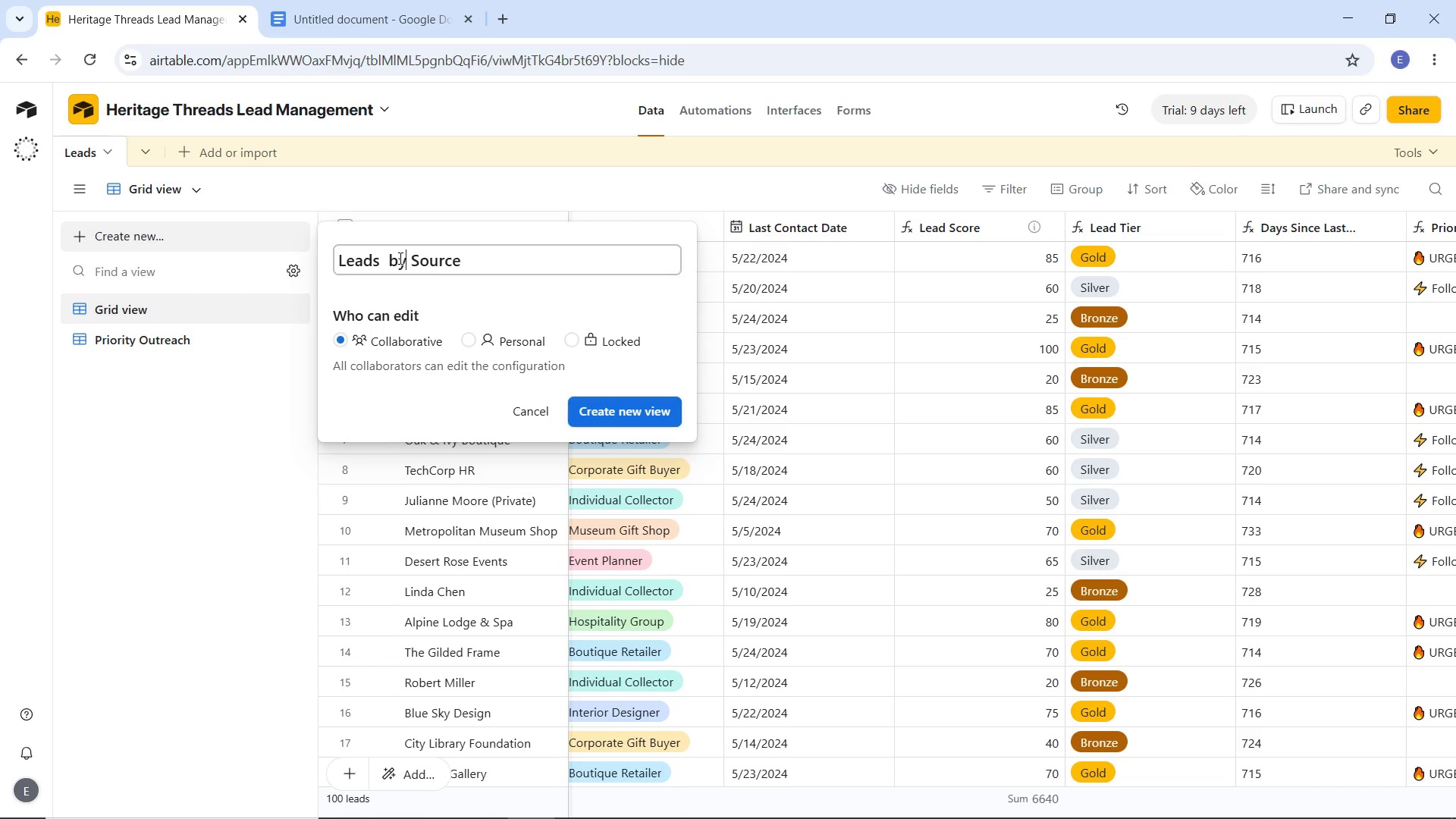 
key(ArrowLeft)
 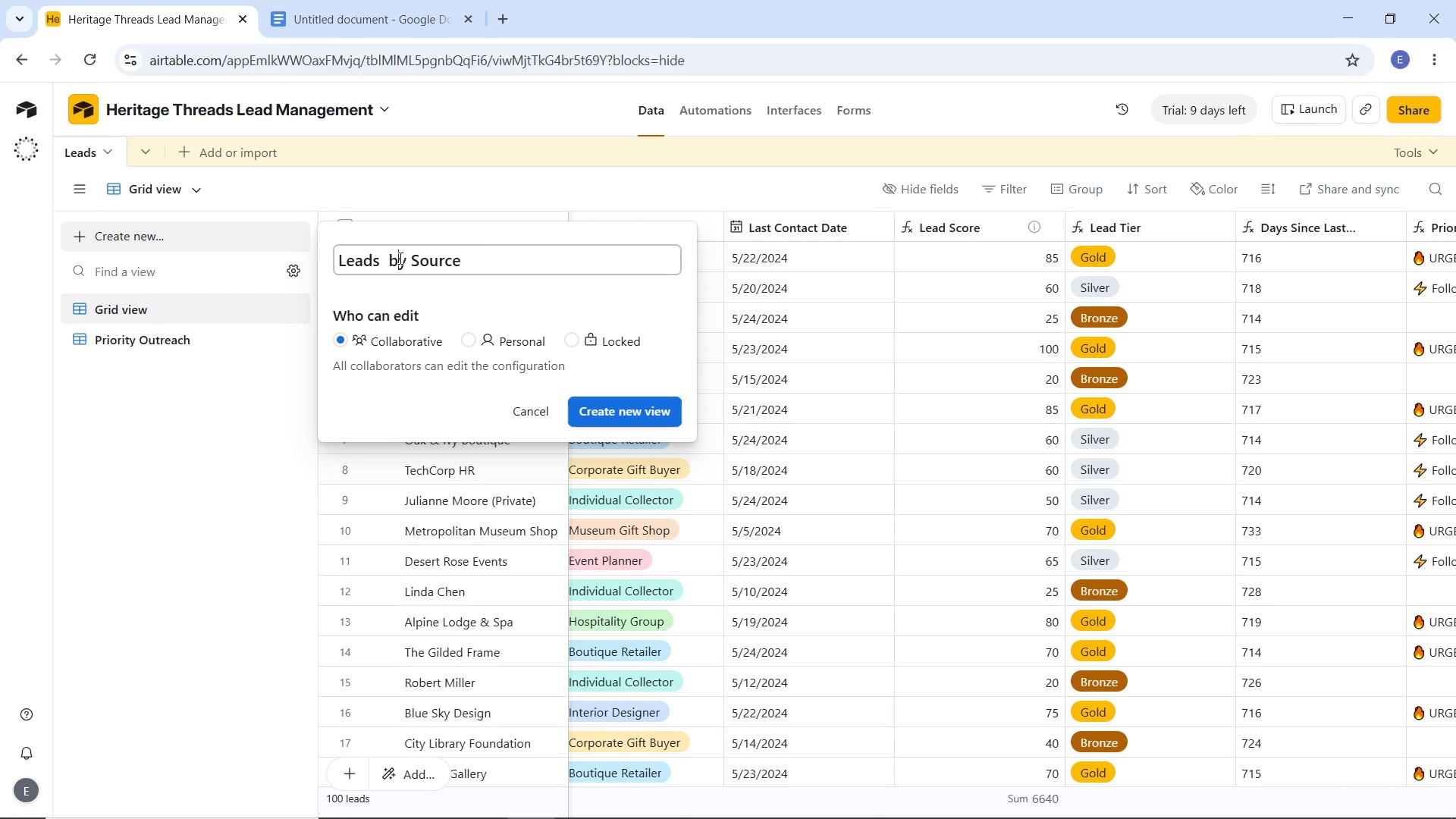 
key(ArrowLeft)
 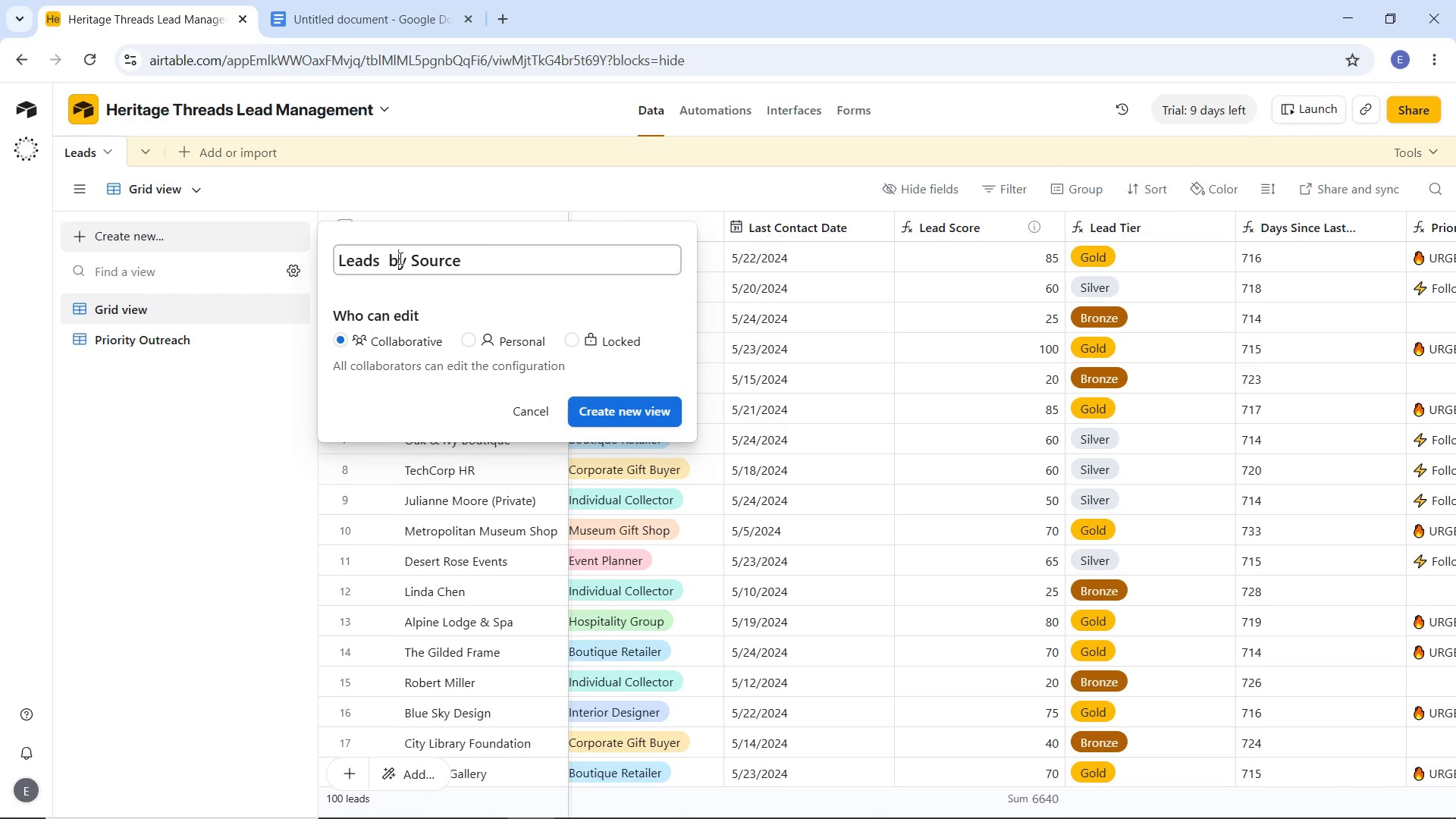 
key(ArrowLeft)
 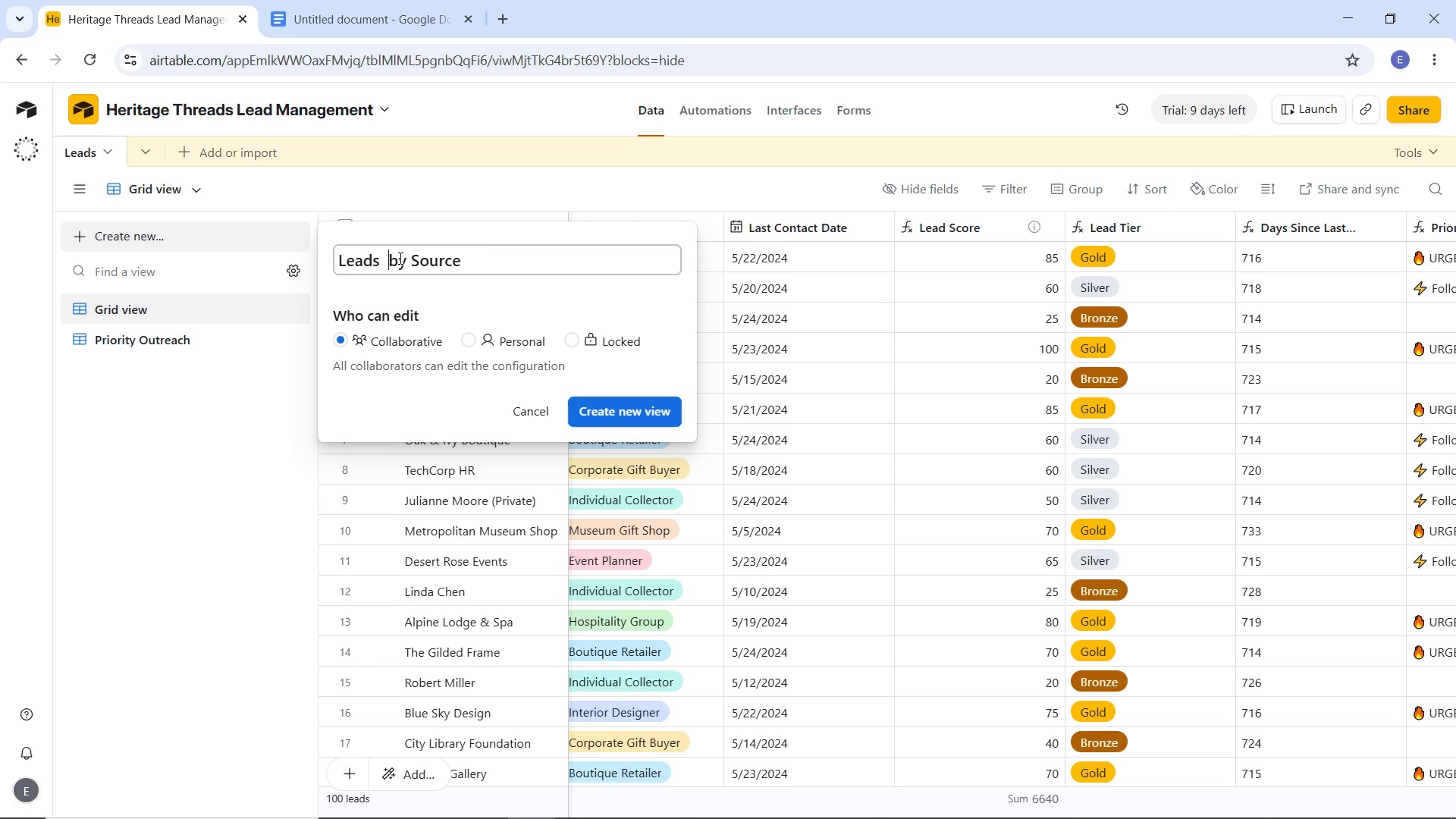 
key(ArrowLeft)
 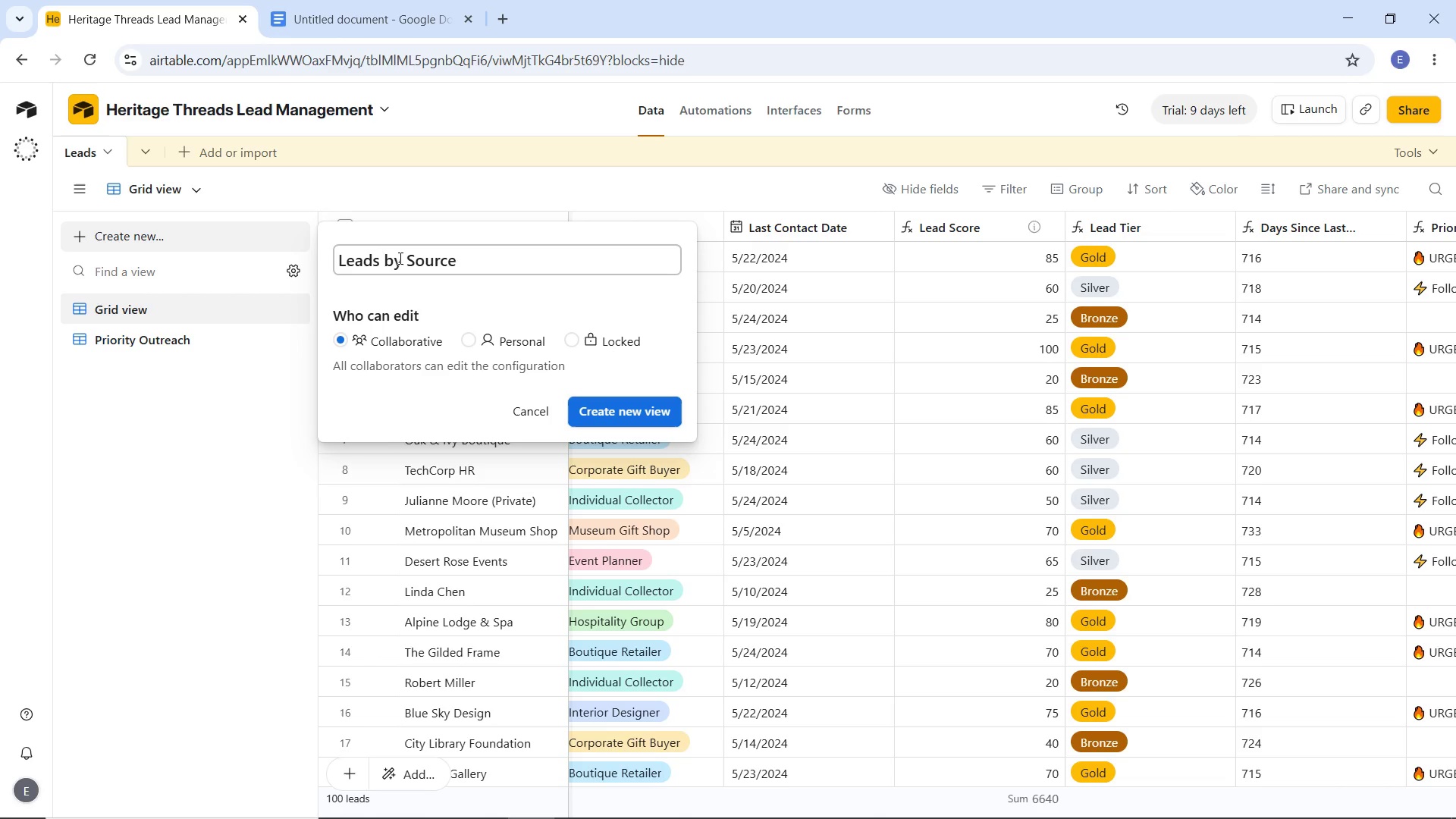 
key(Backspace)
 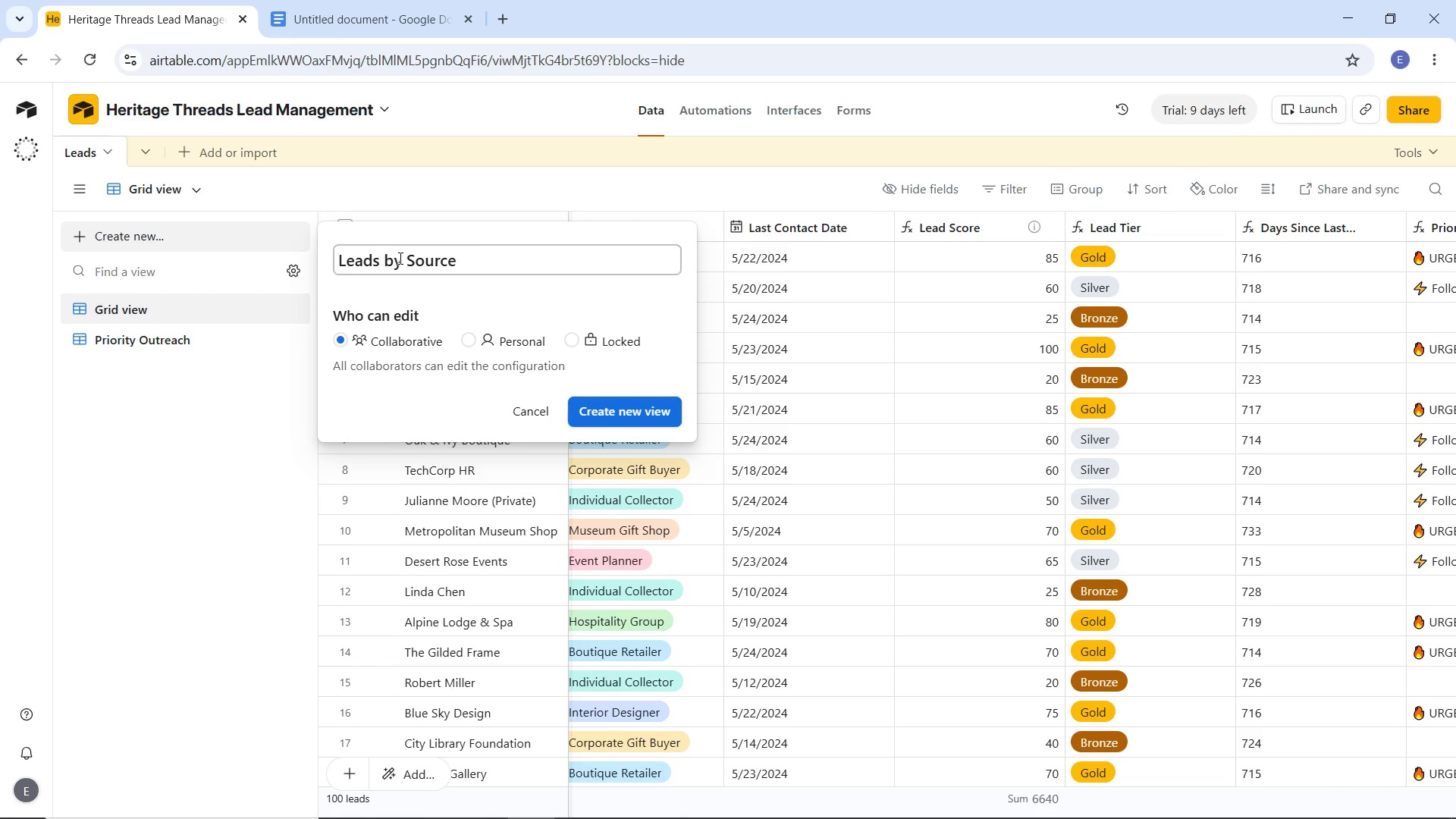 
key(Enter)
 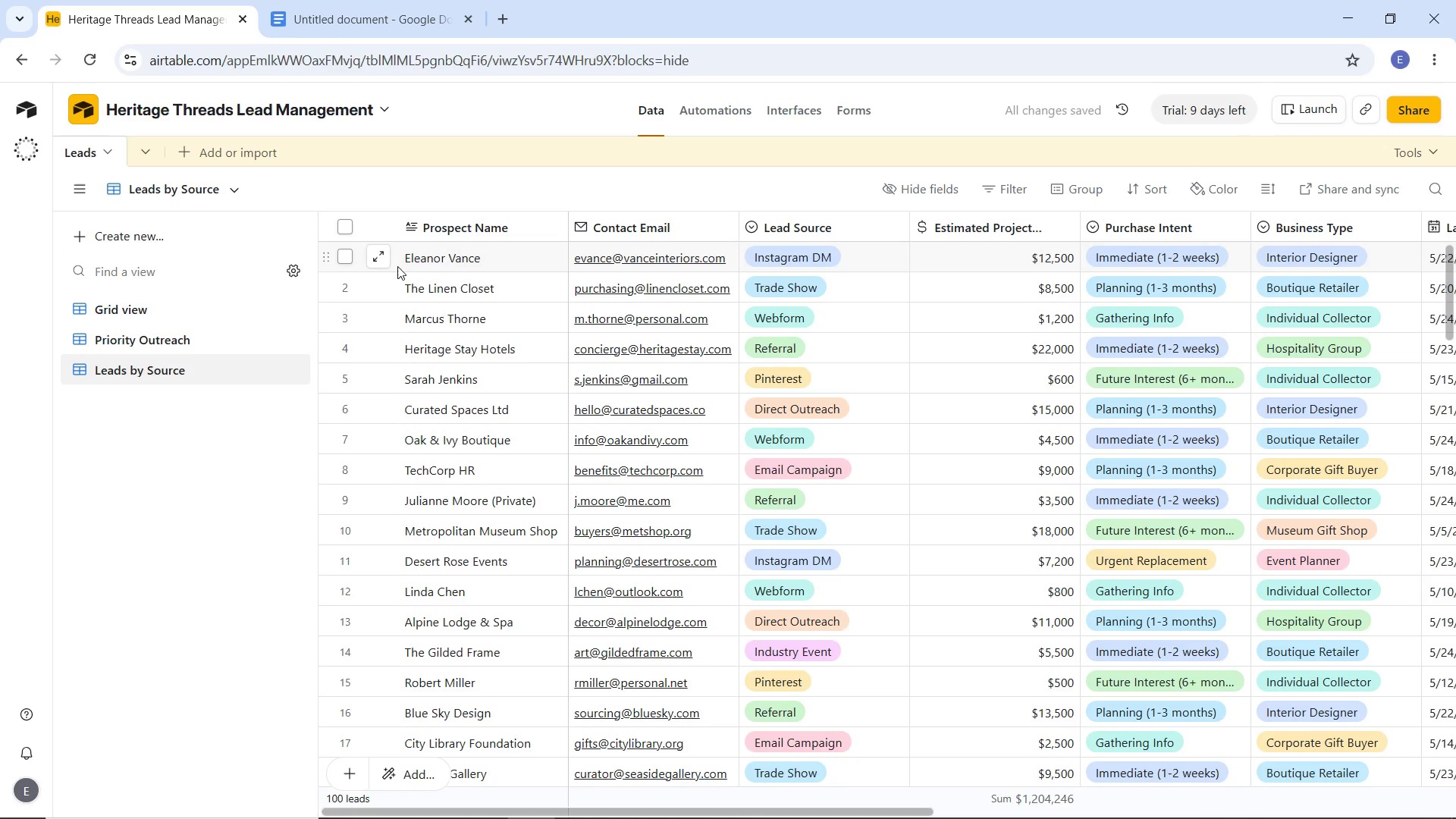 
wait(10.19)
 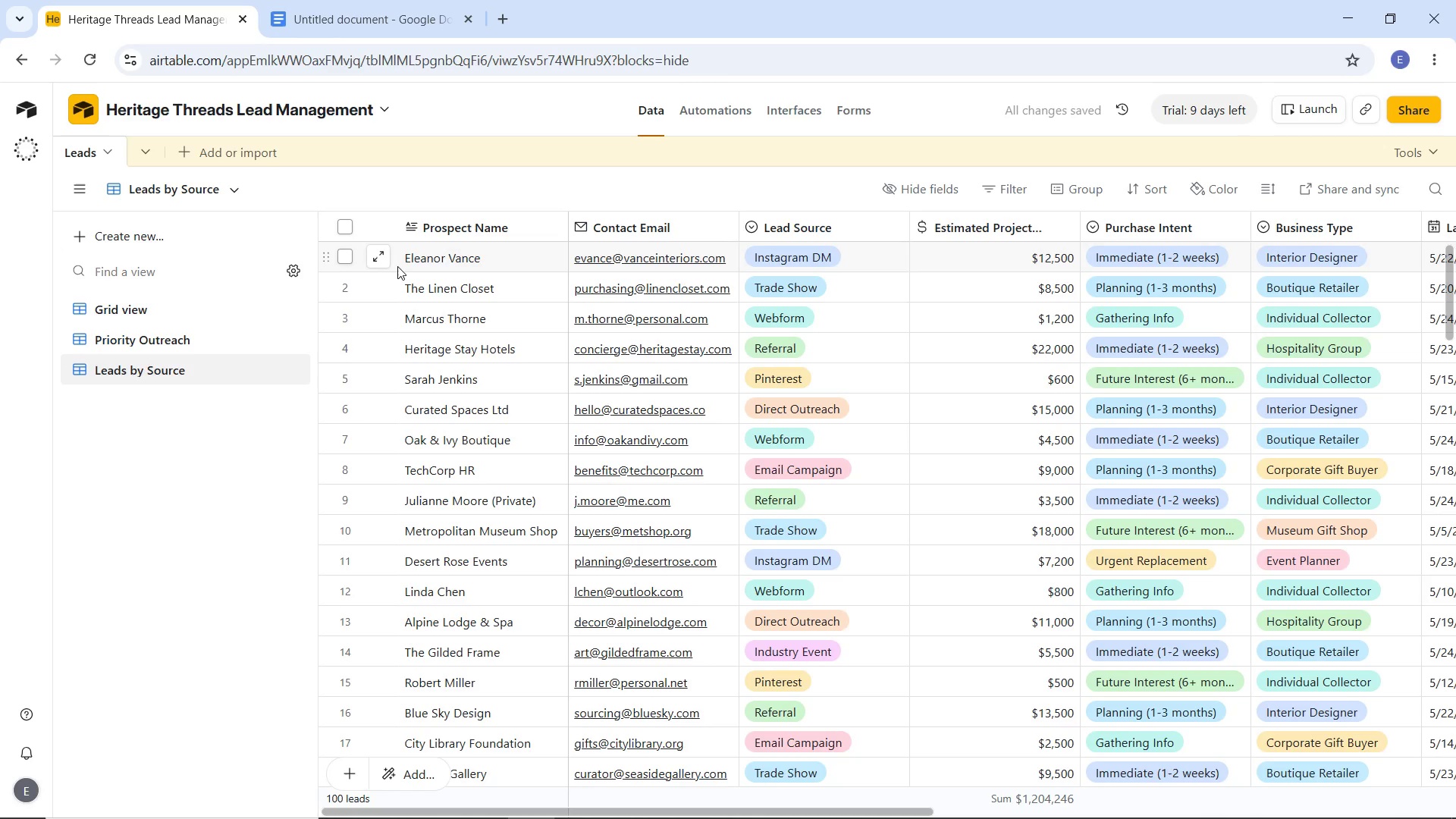 
mouse_move([500, 224])
 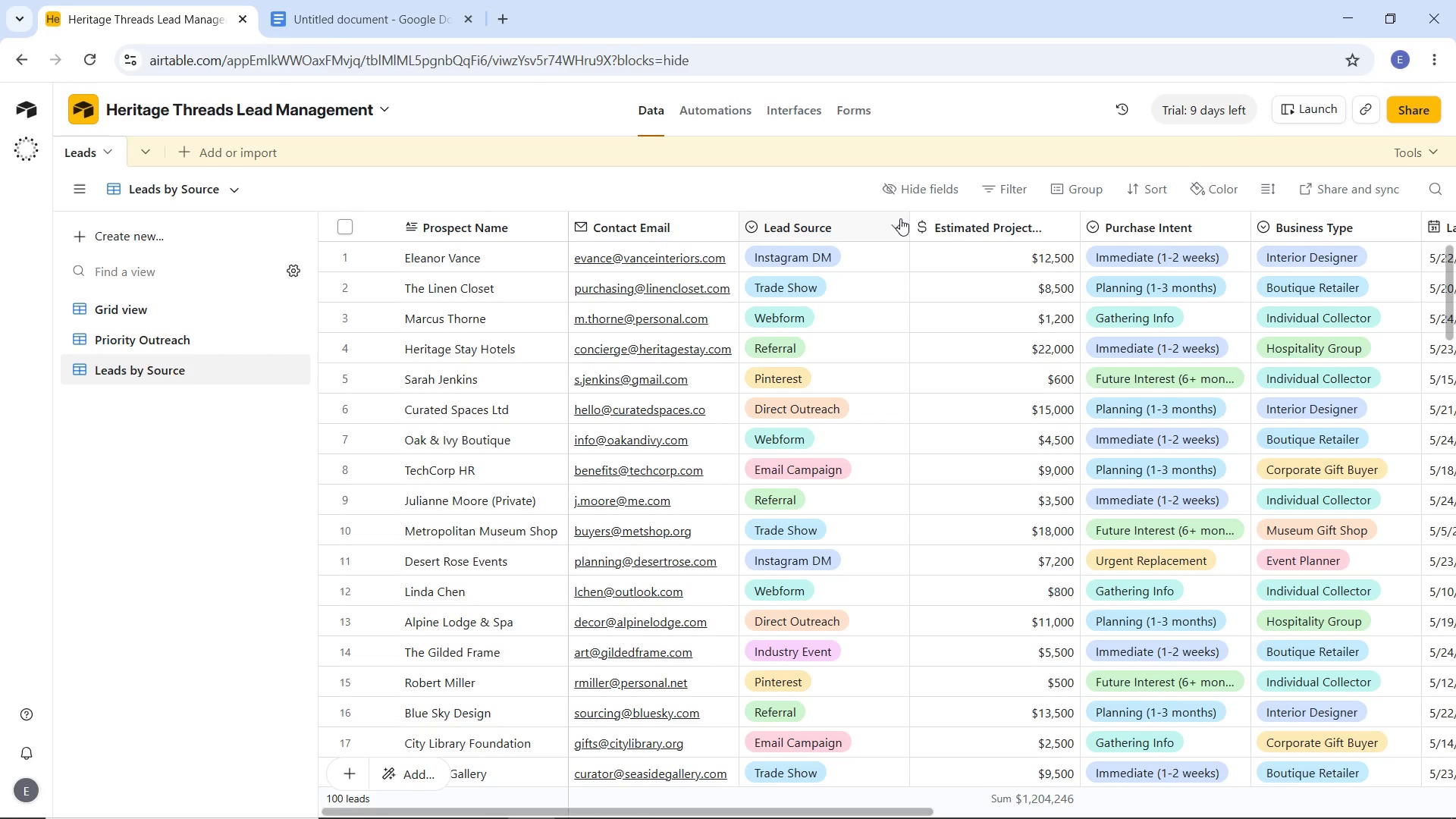 
wait(7.34)
 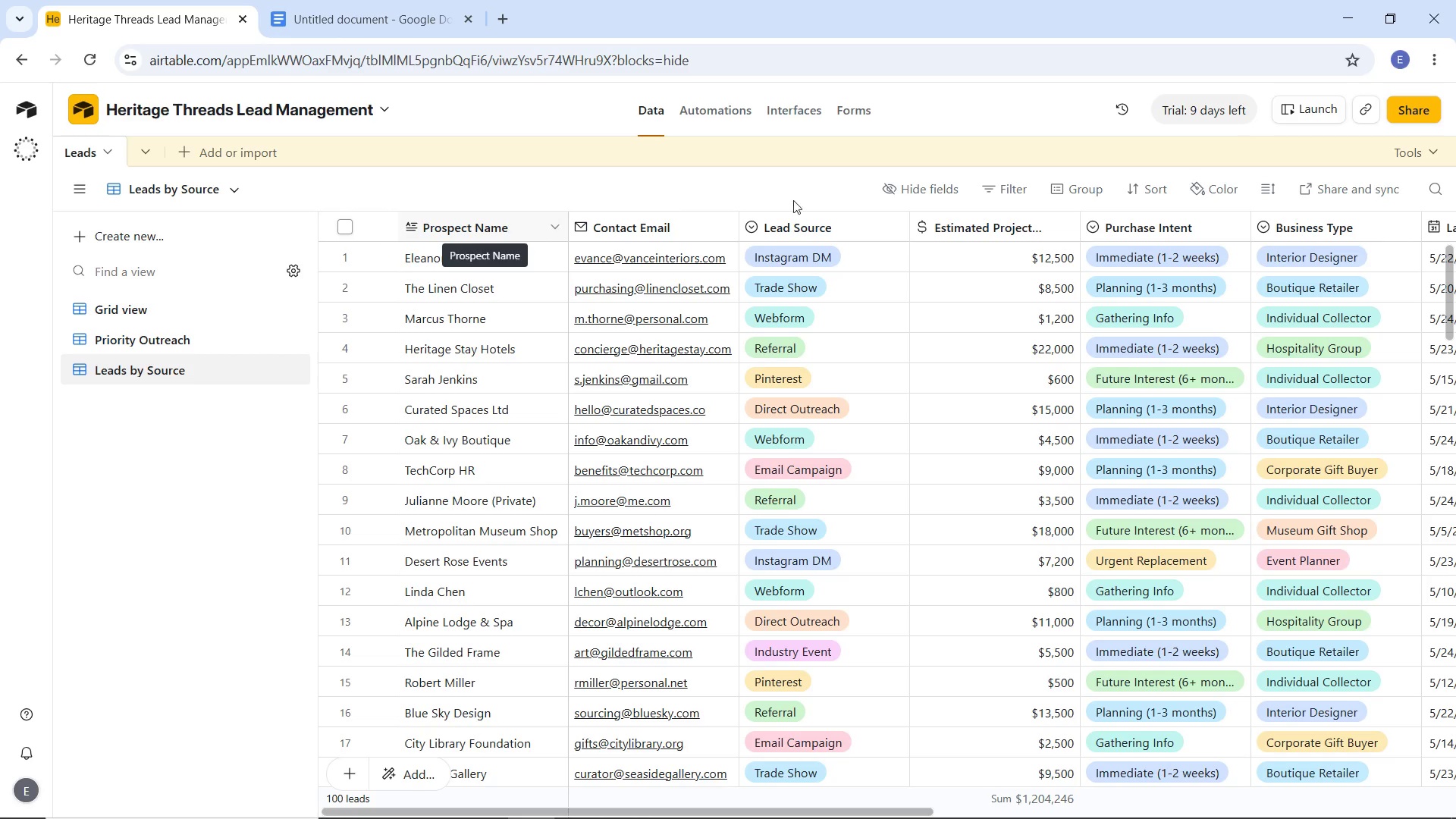 
left_click([900, 218])
 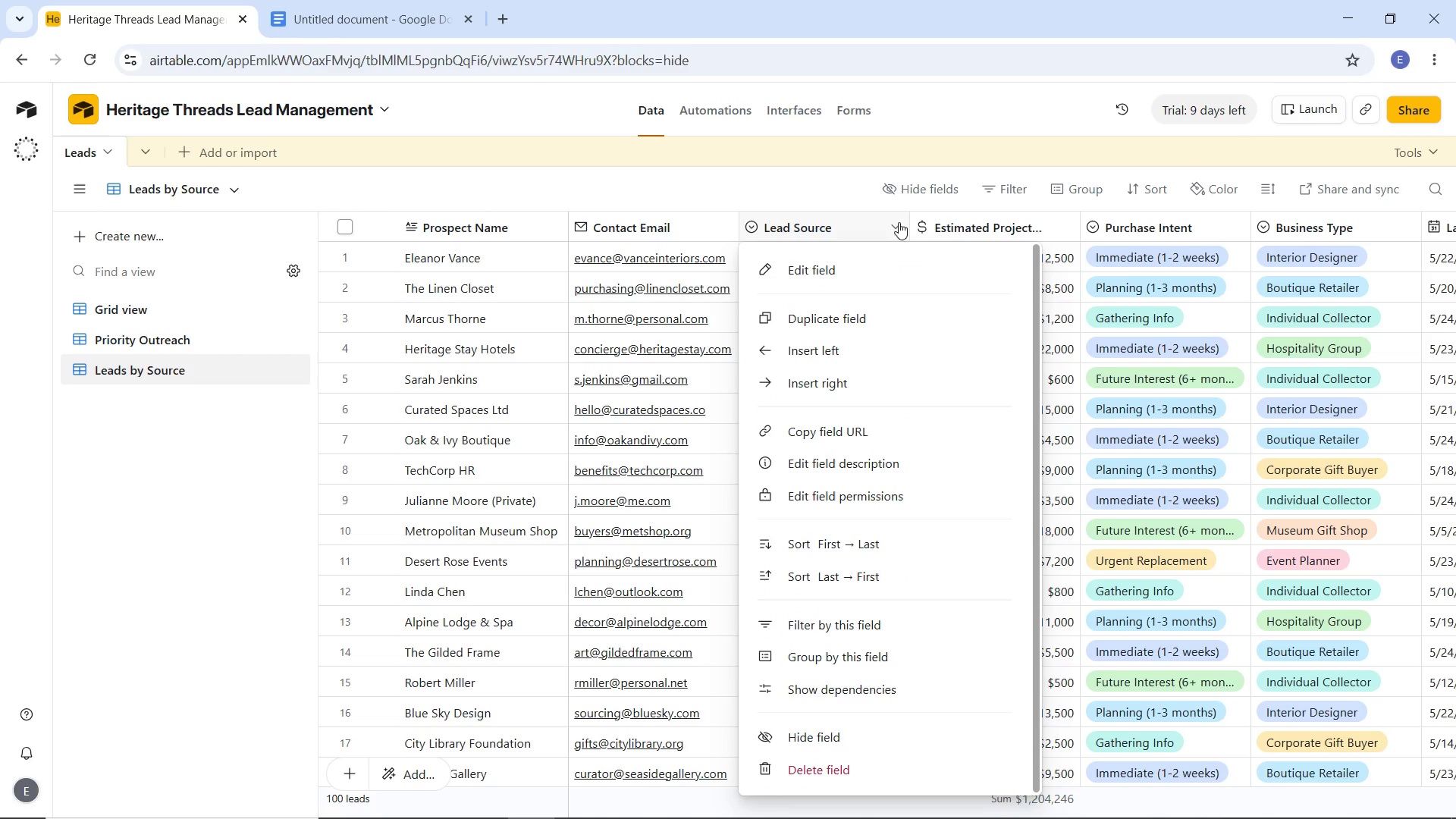 
scroll: coordinate [875, 461], scroll_direction: down, amount: 4.0
 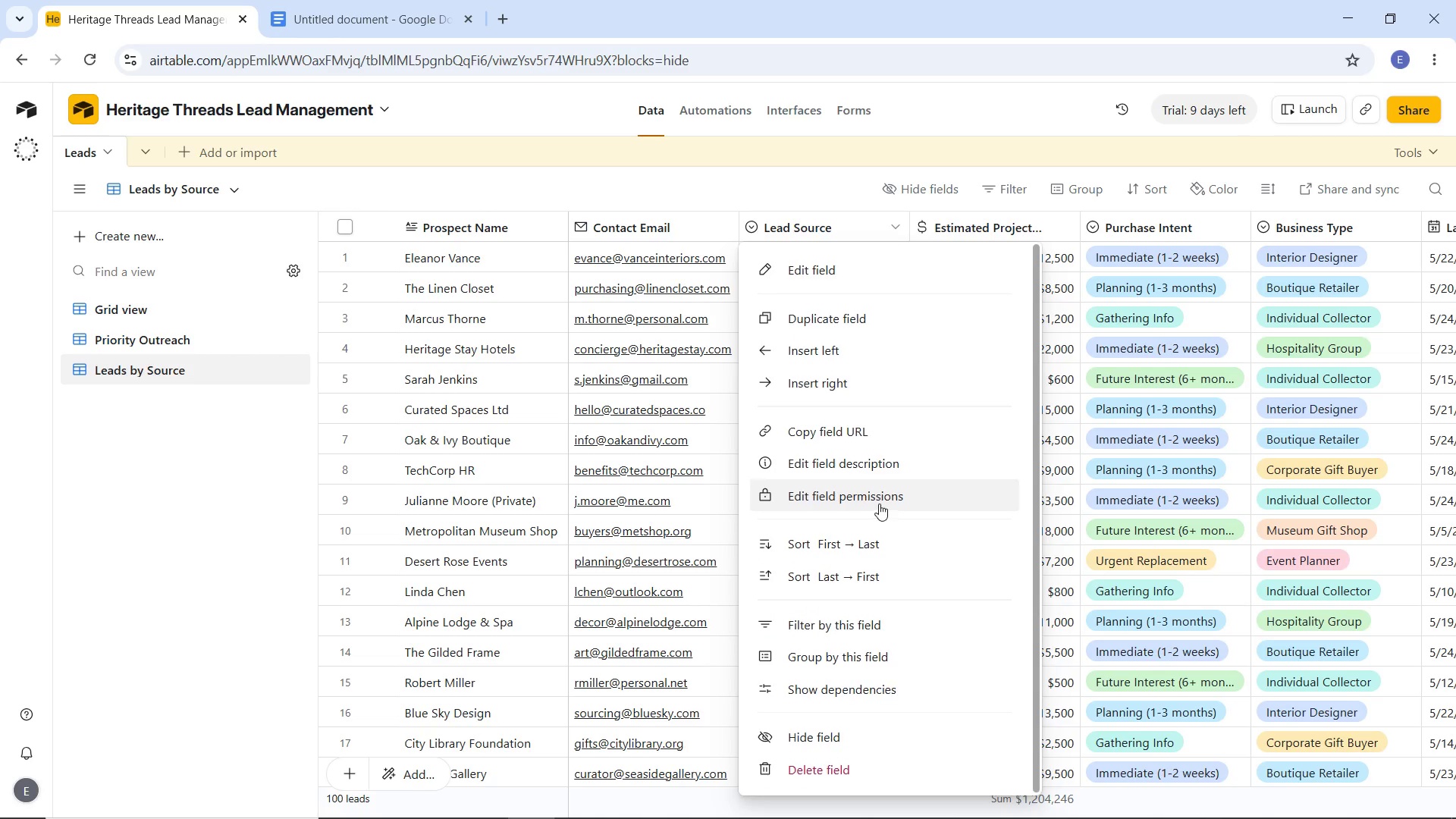 
scroll: coordinate [879, 504], scroll_direction: up, amount: 4.0
 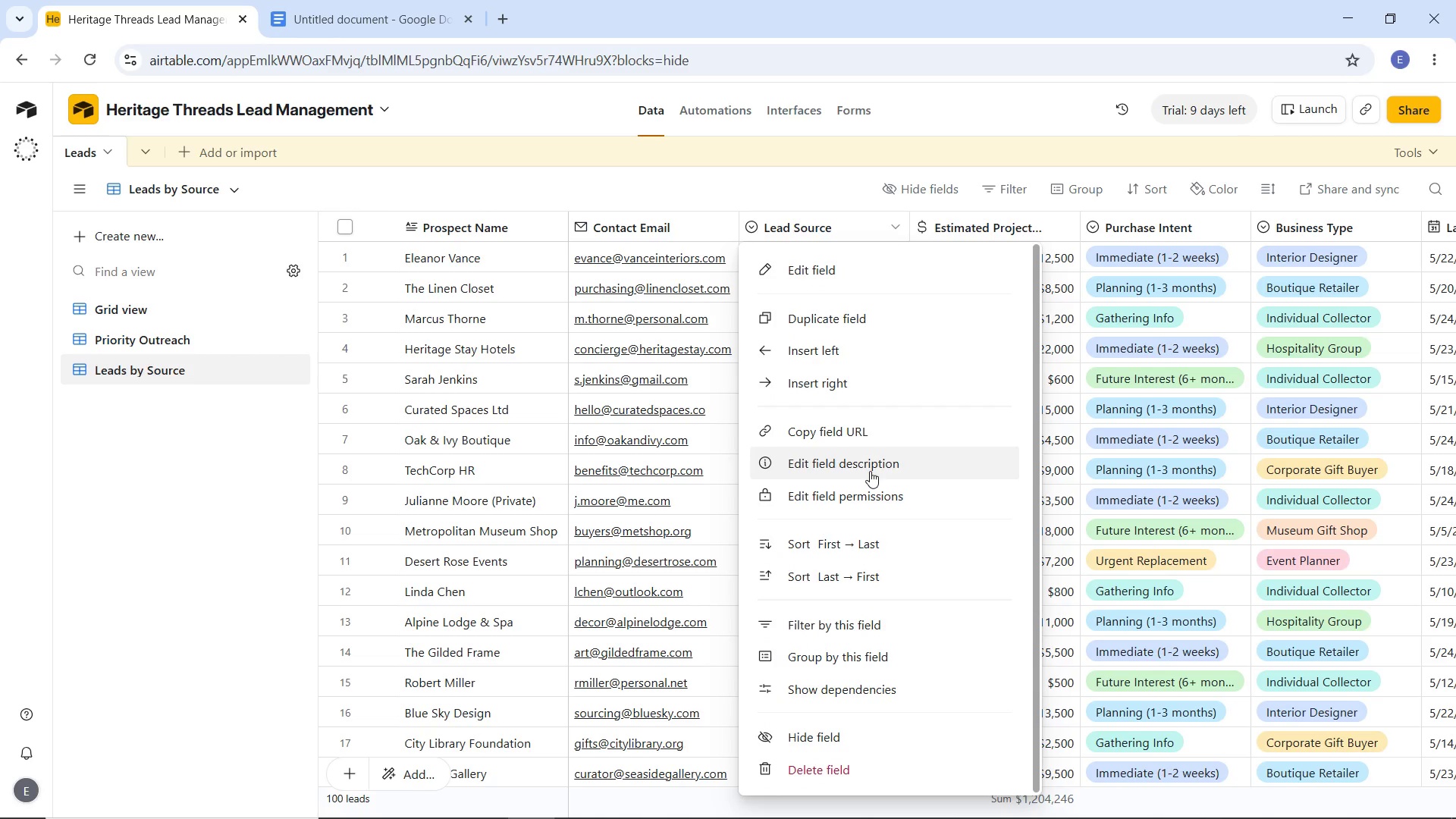 
scroll: coordinate [871, 466], scroll_direction: down, amount: 7.0
 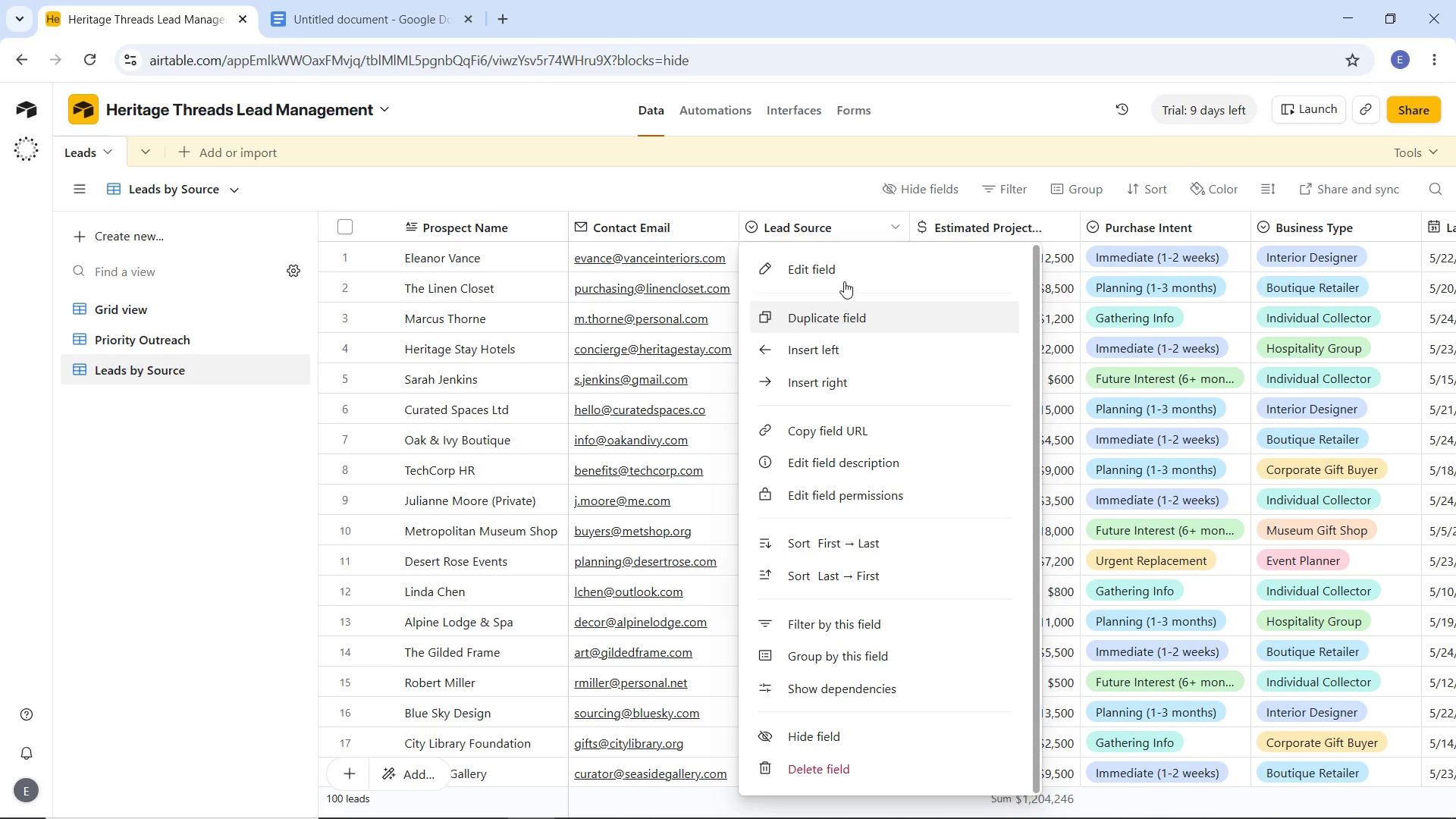 
left_click([844, 275])
 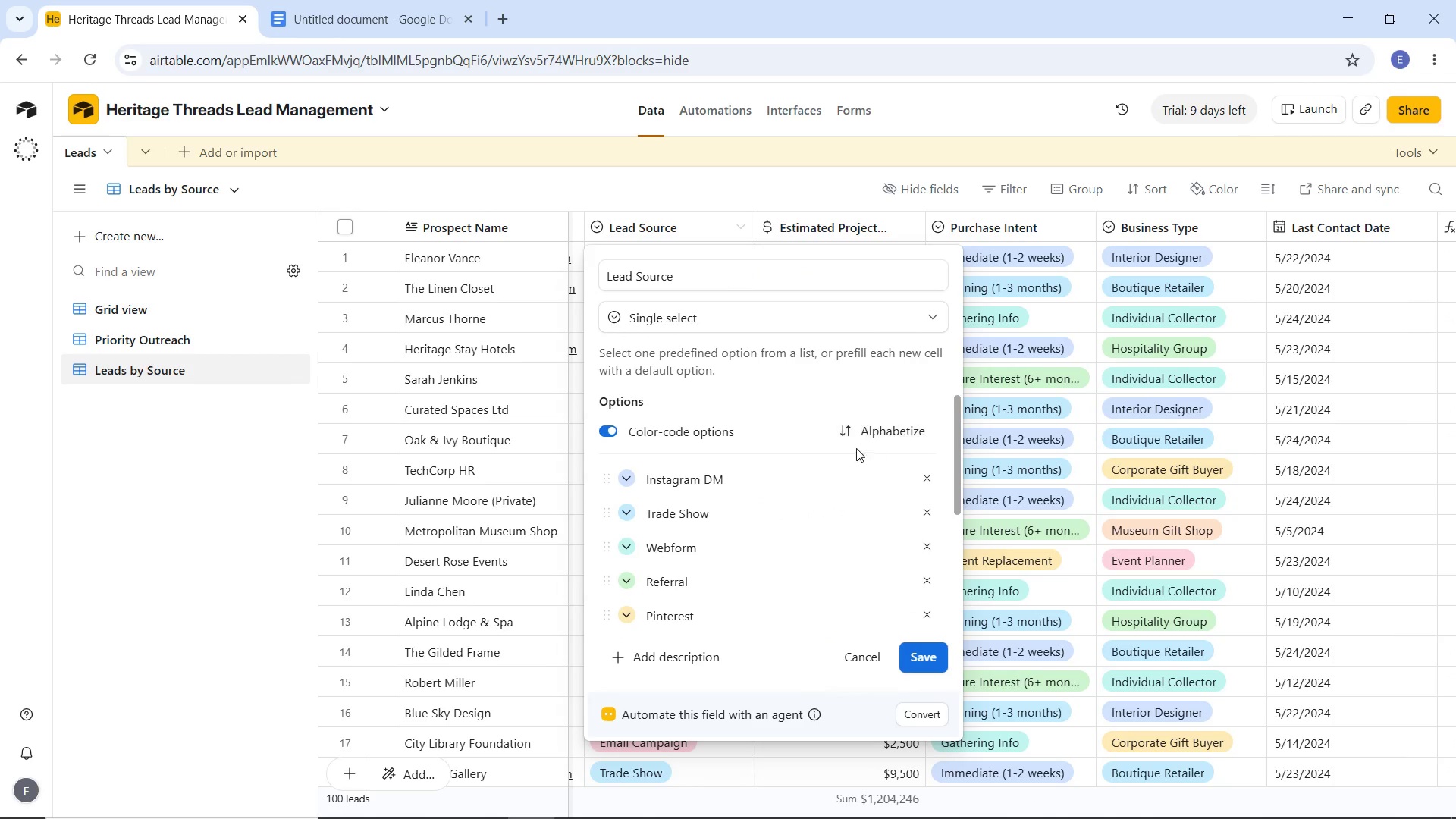 
scroll: coordinate [733, 476], scroll_direction: up, amount: 3.0
 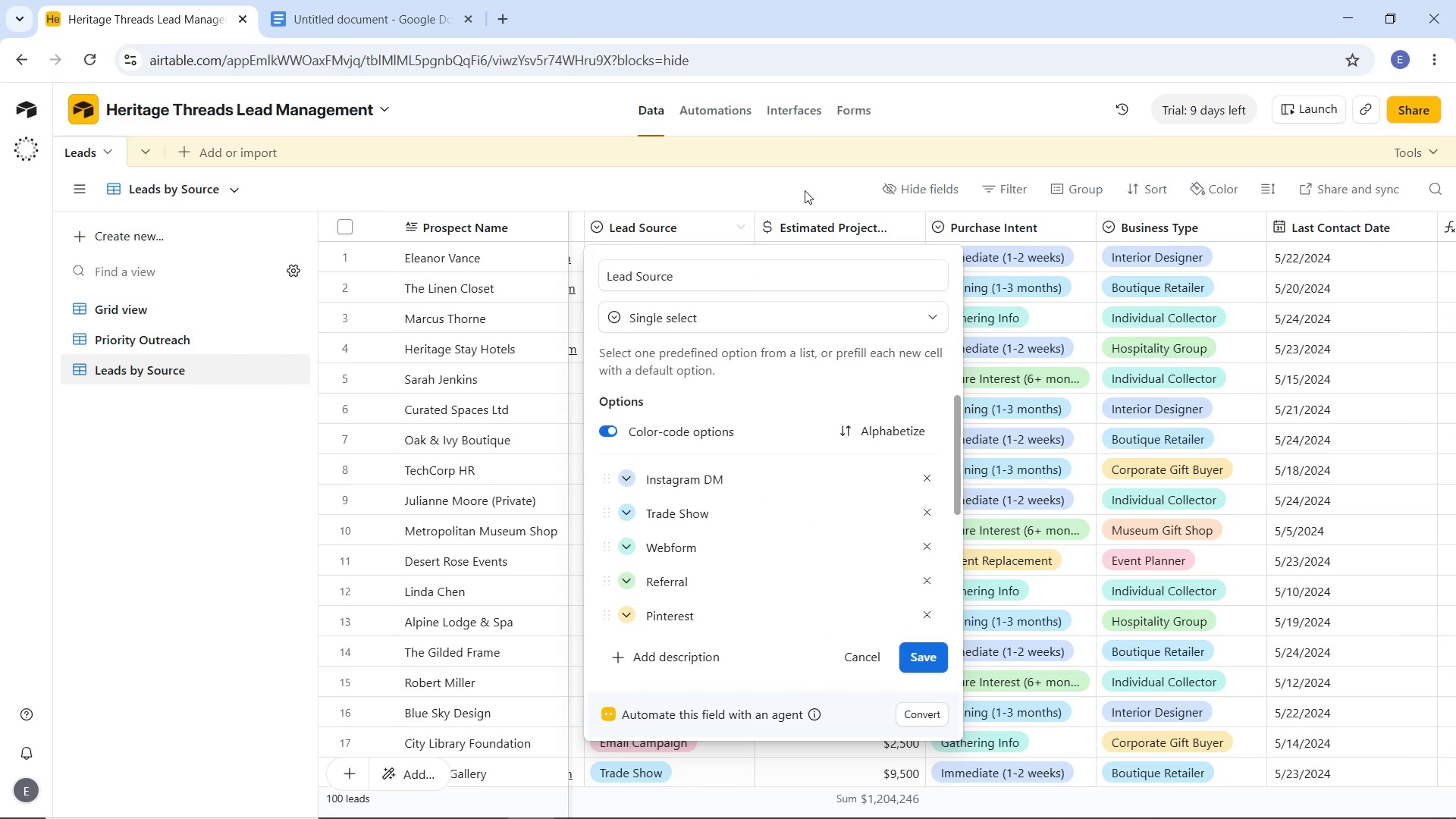 
left_click([808, 194])
 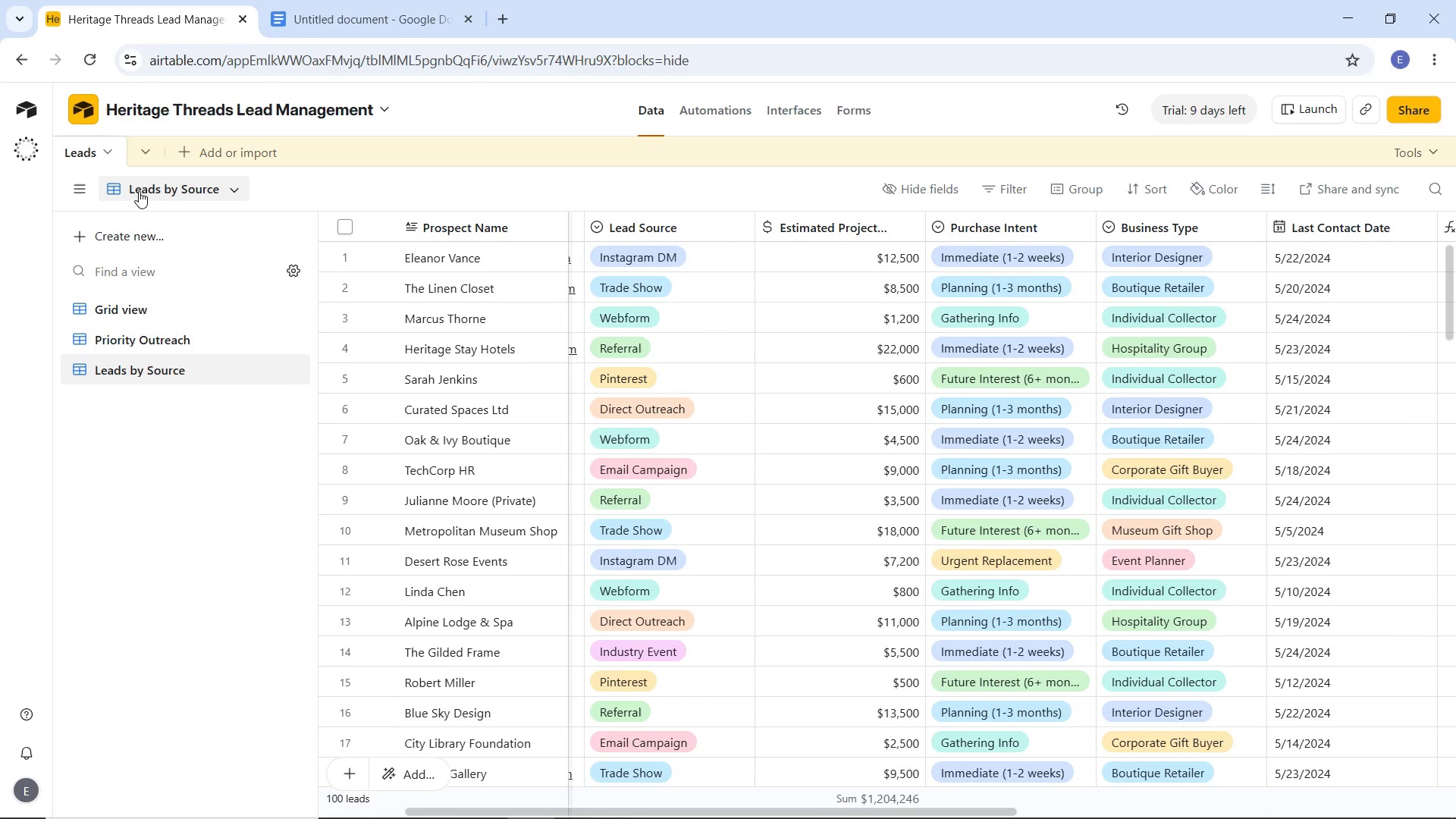 
mouse_move([103, 201])
 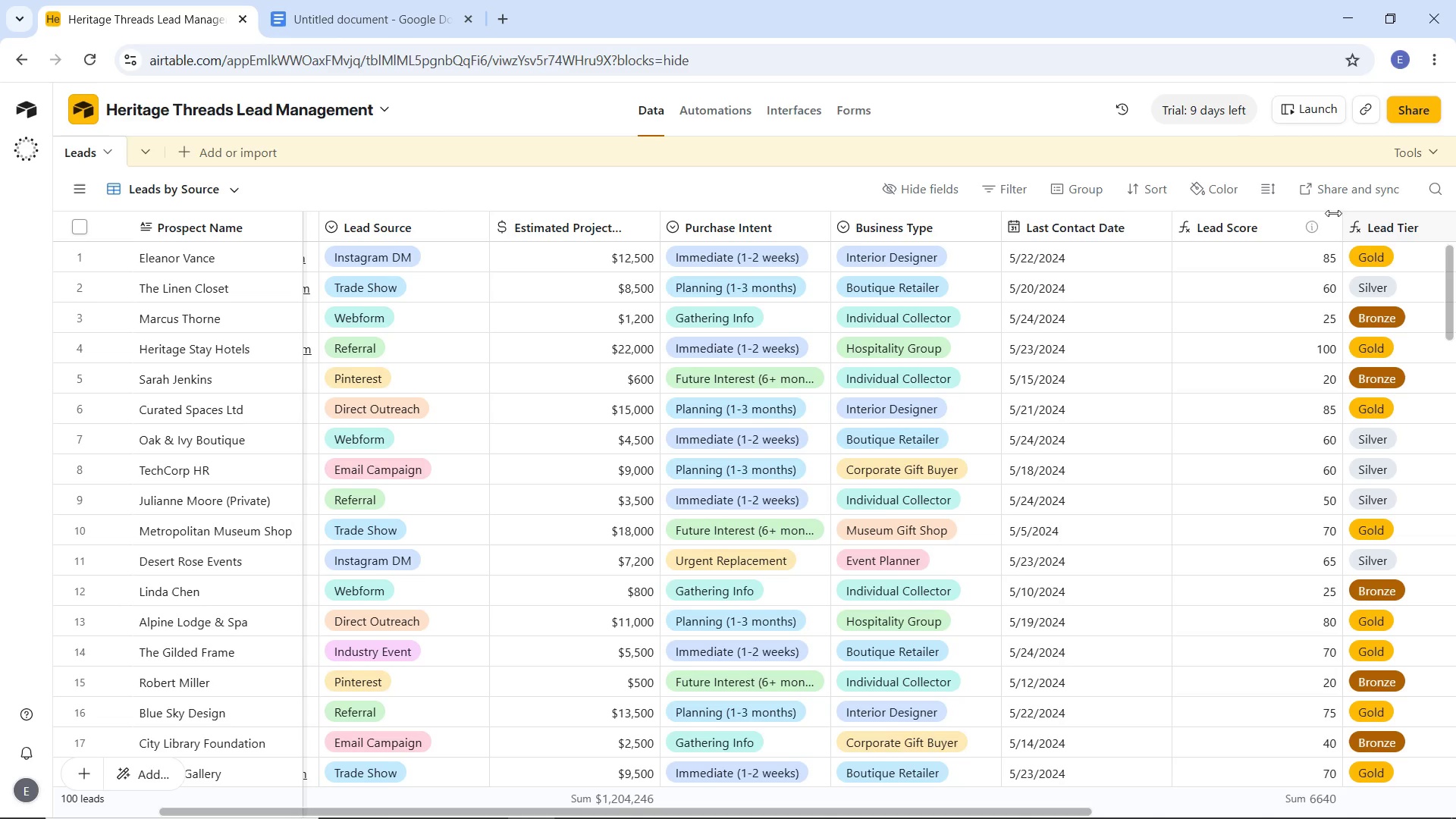 
mouse_move([1254, 180])
 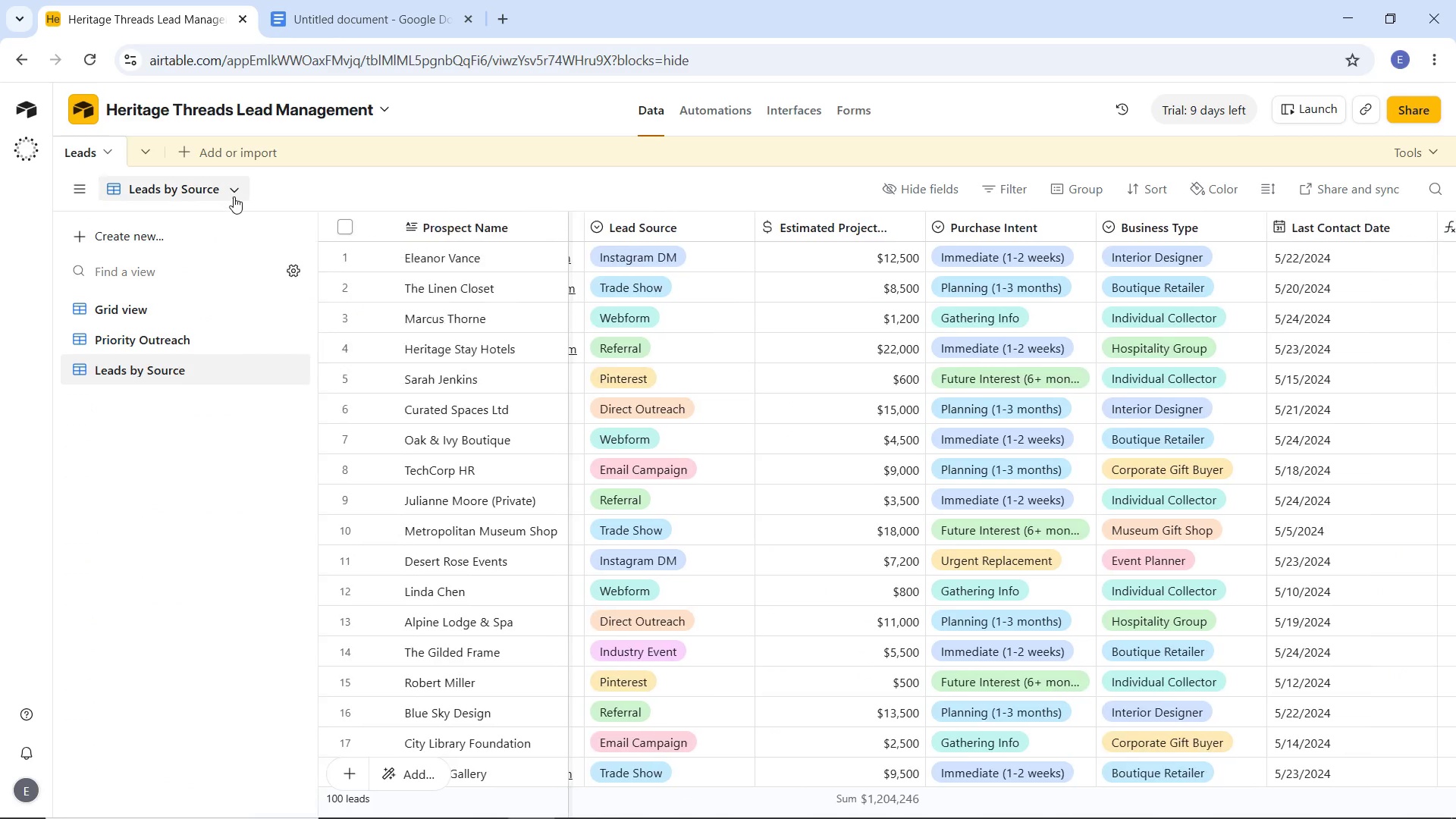 
left_click([234, 196])
 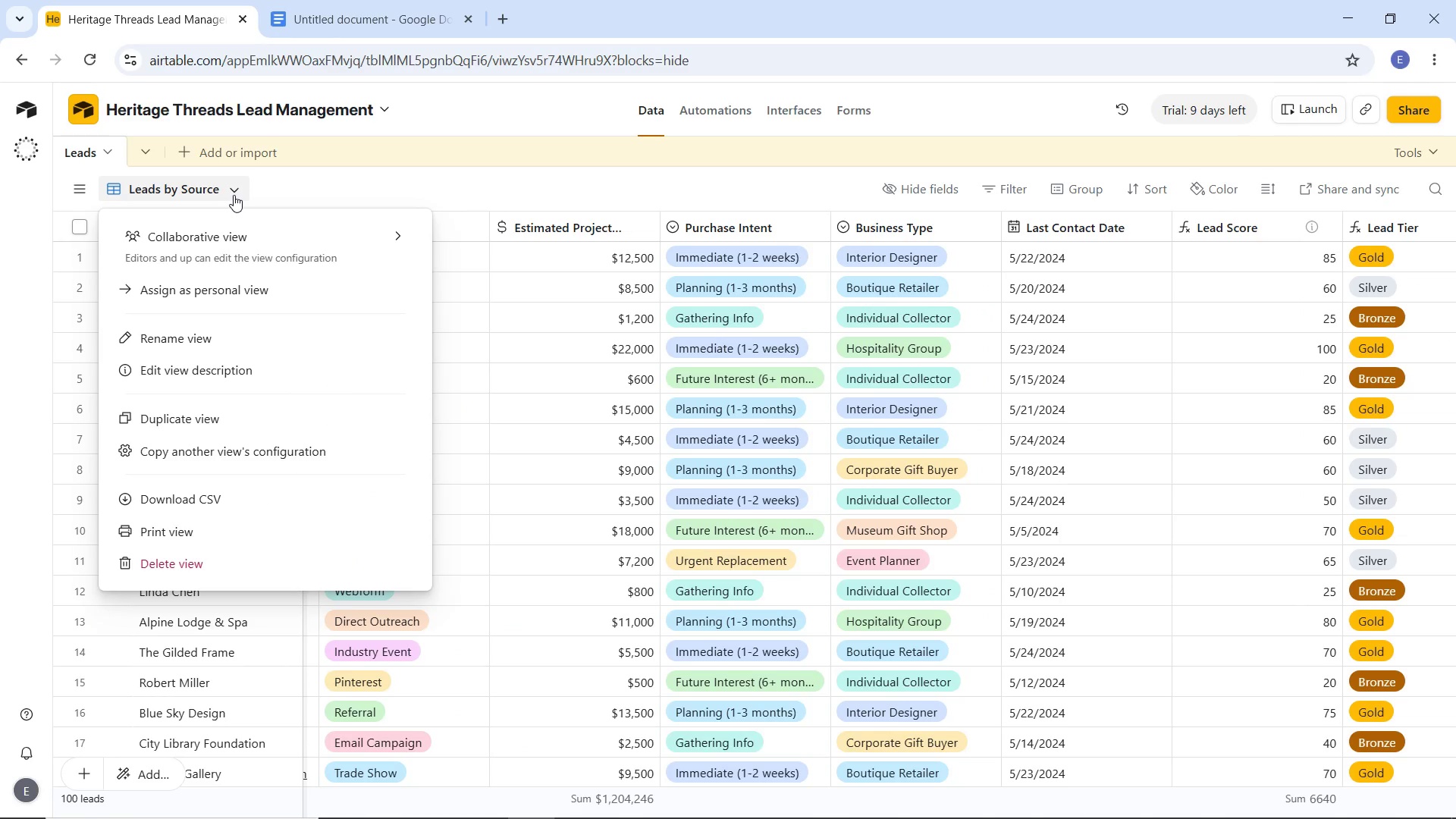 
left_click([234, 195])
 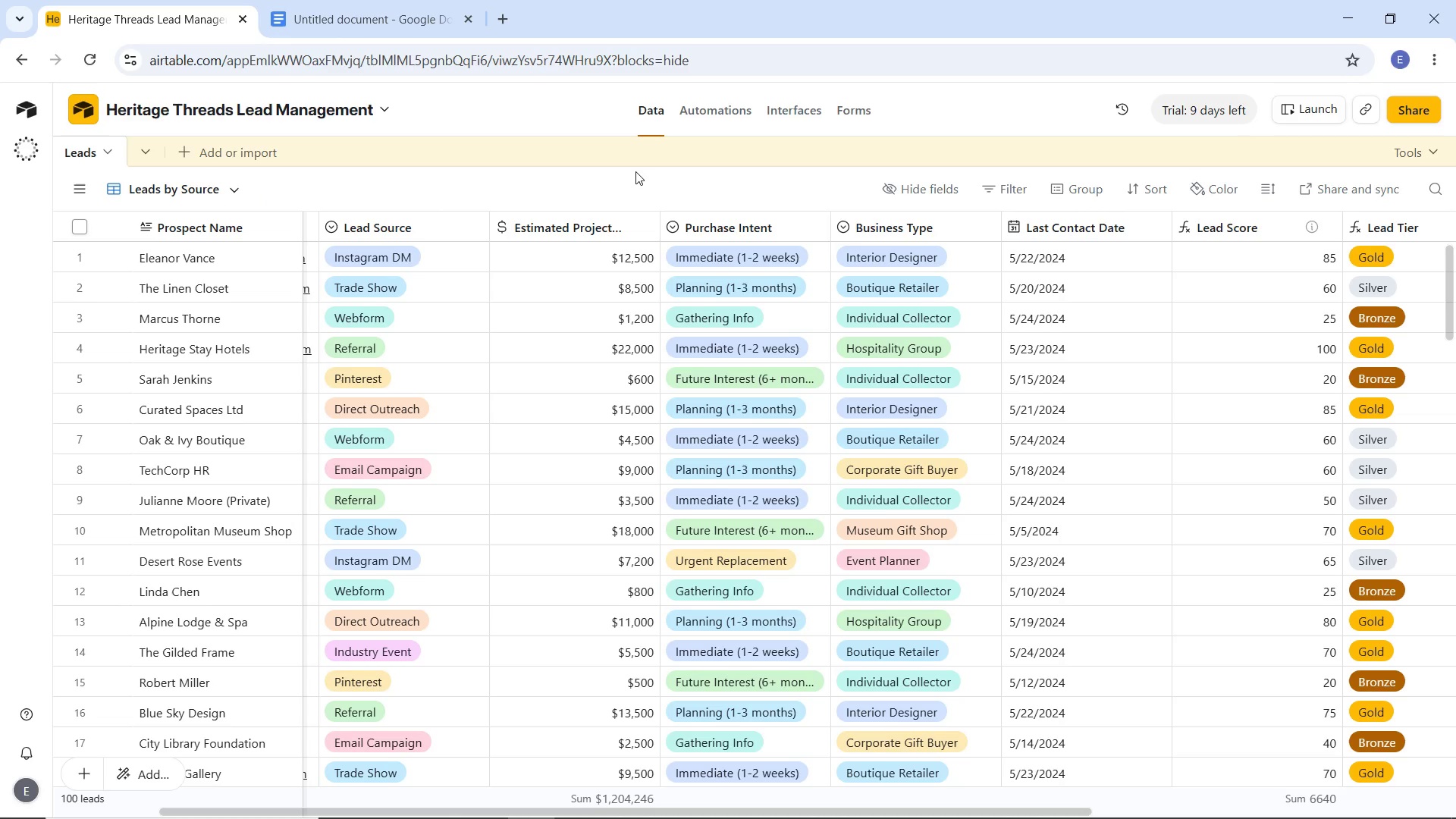 
left_click([635, 171])
 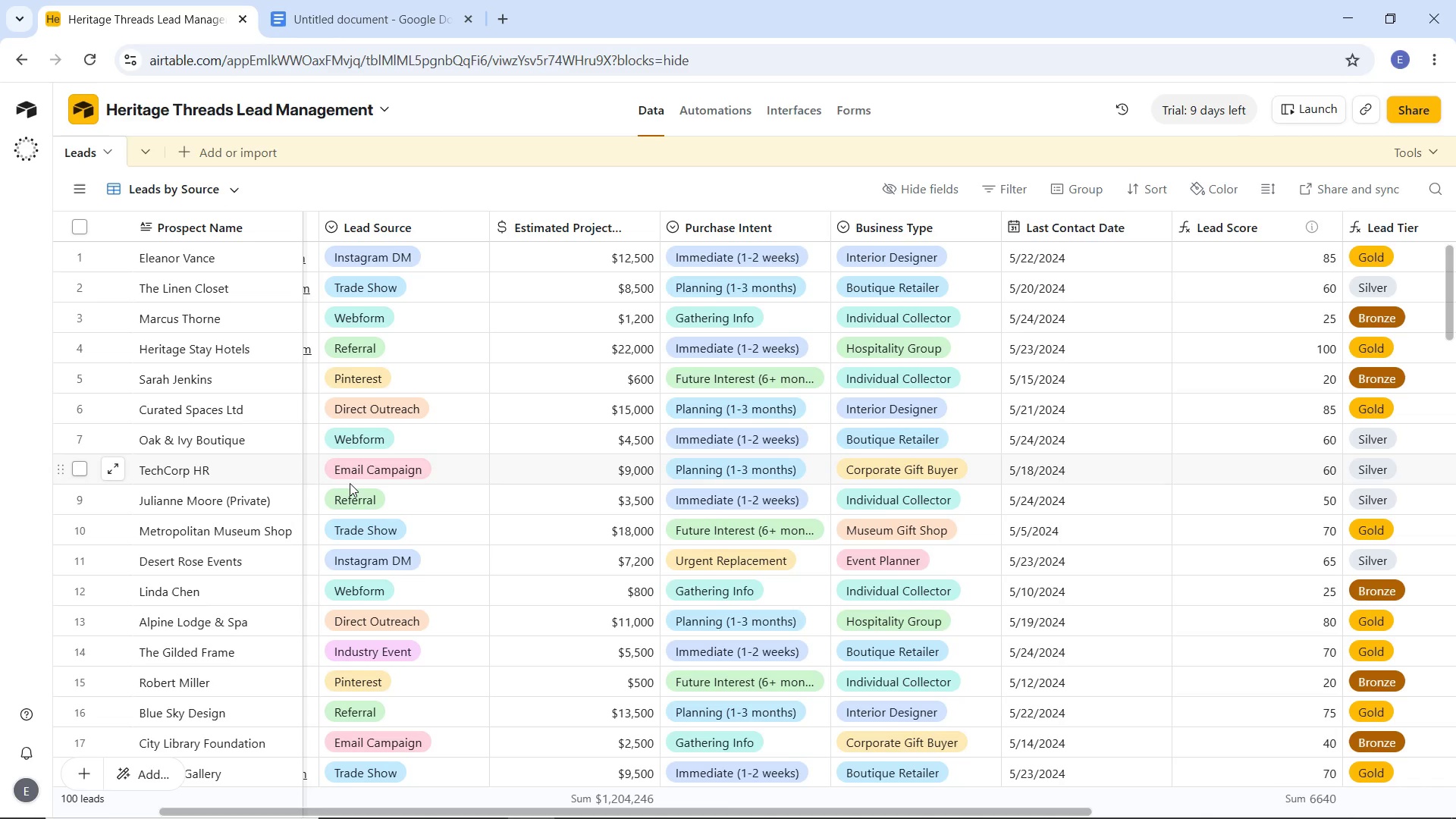 
wait(14.86)
 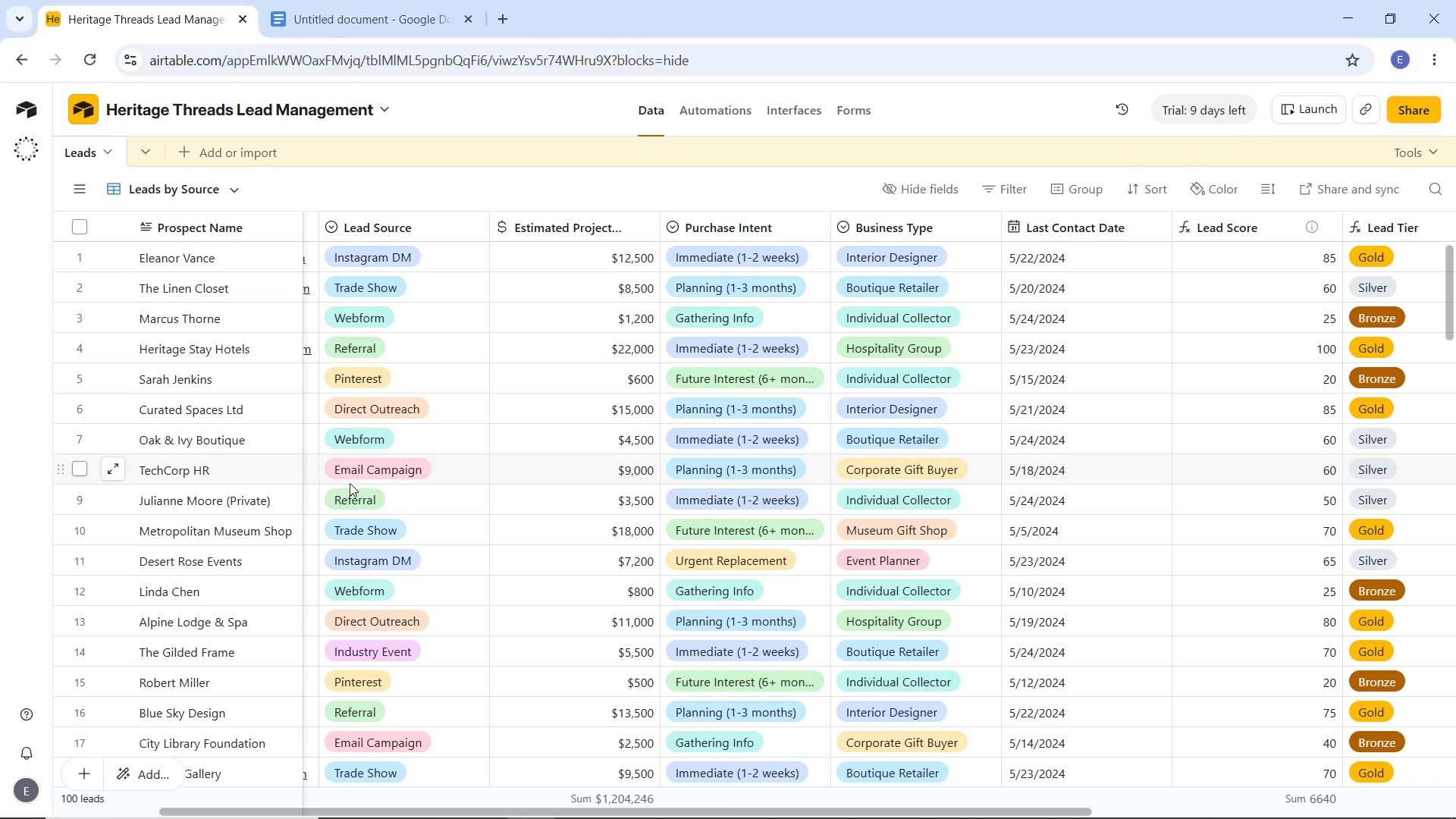 
left_click([1066, 190])
 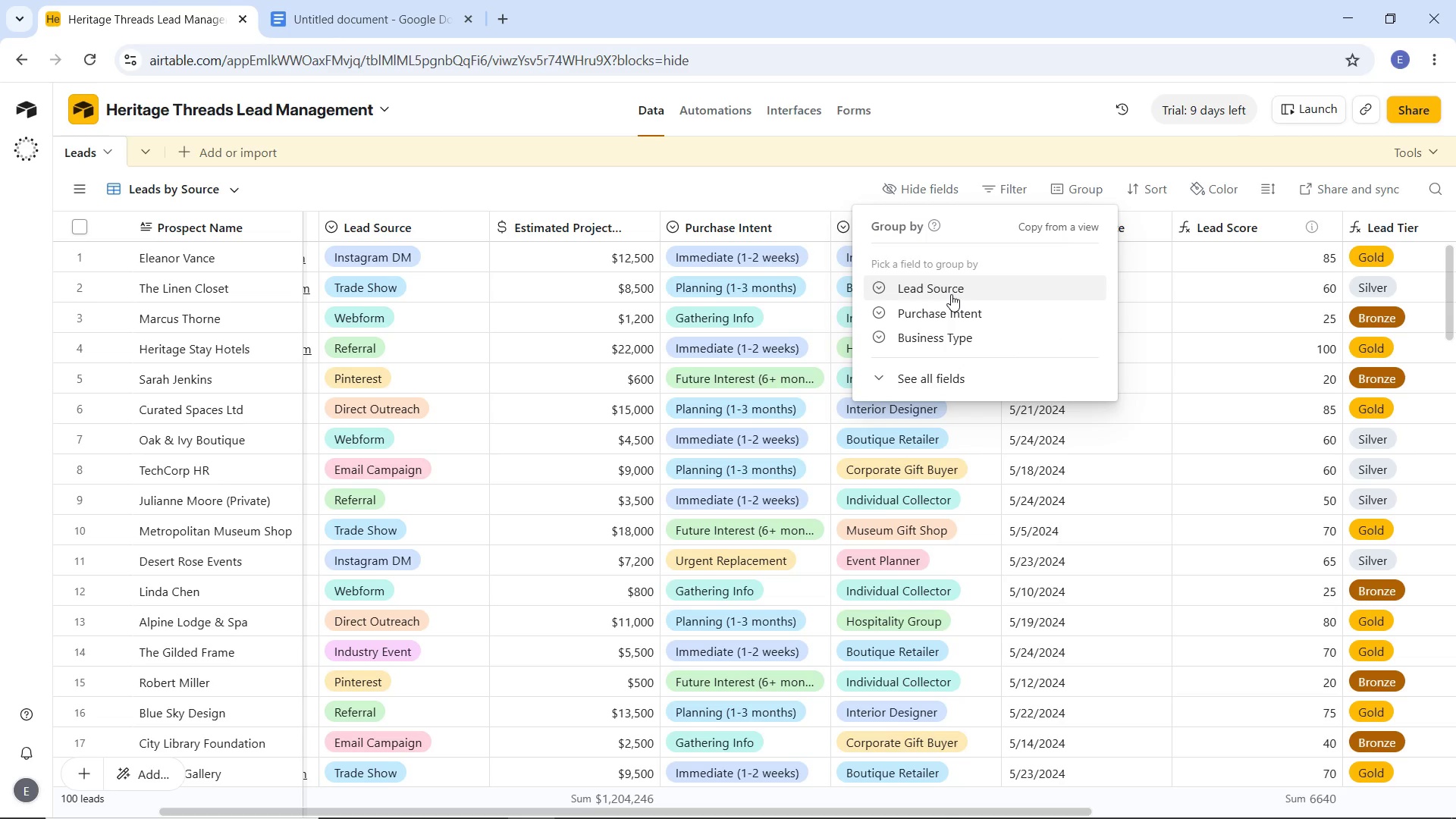 
left_click([951, 294])
 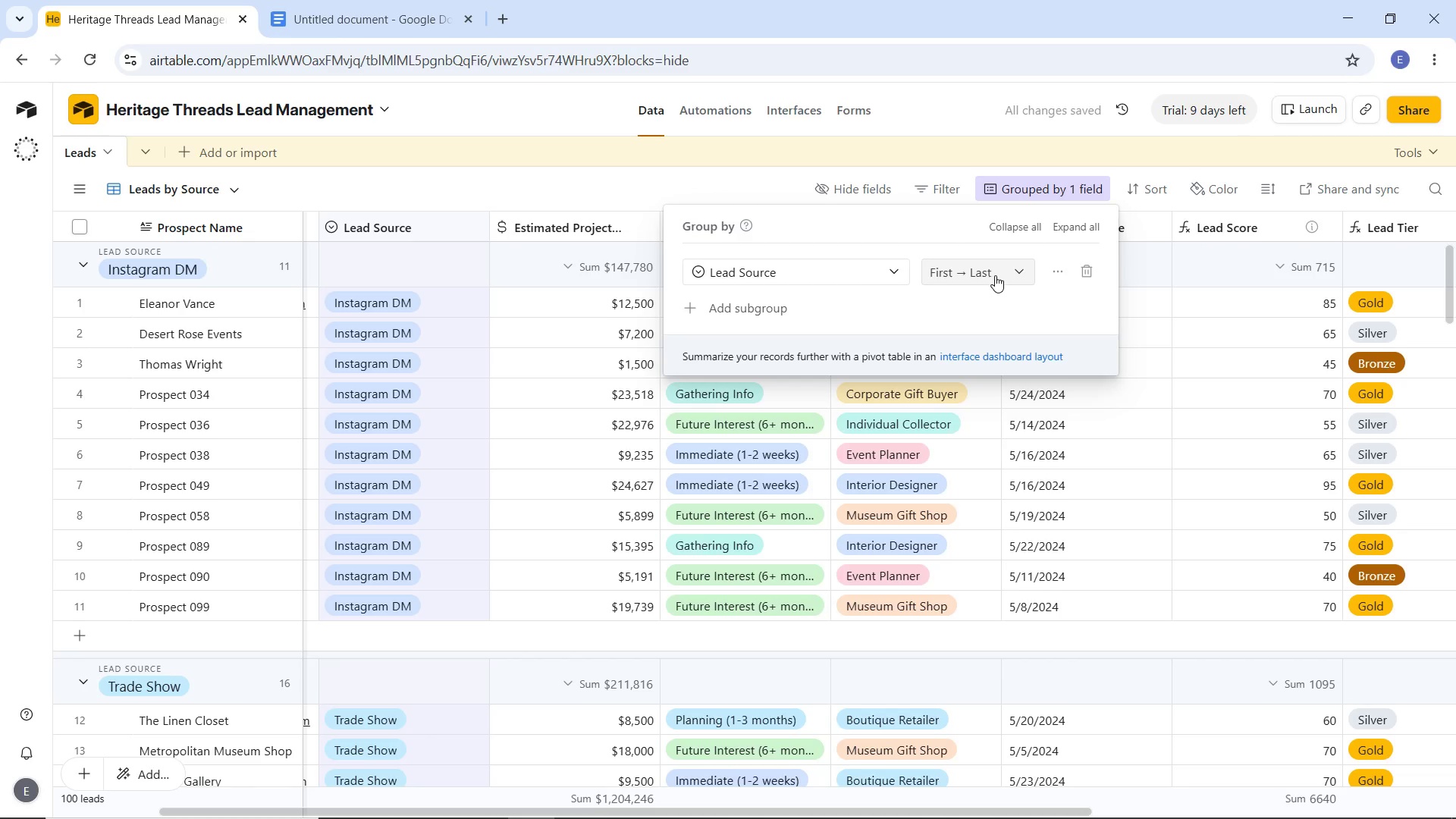 
wait(7.11)
 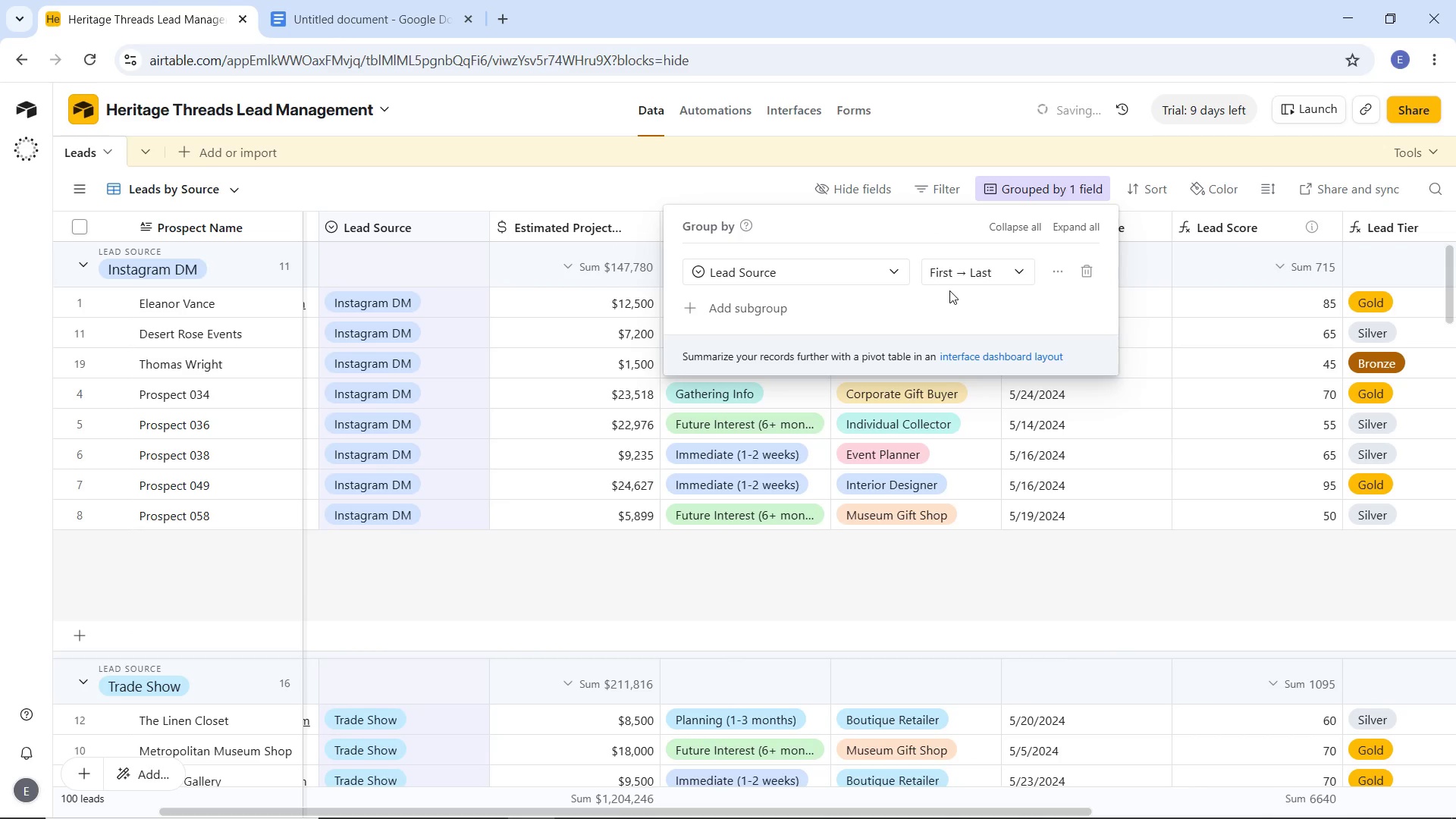 
left_click([999, 274])
 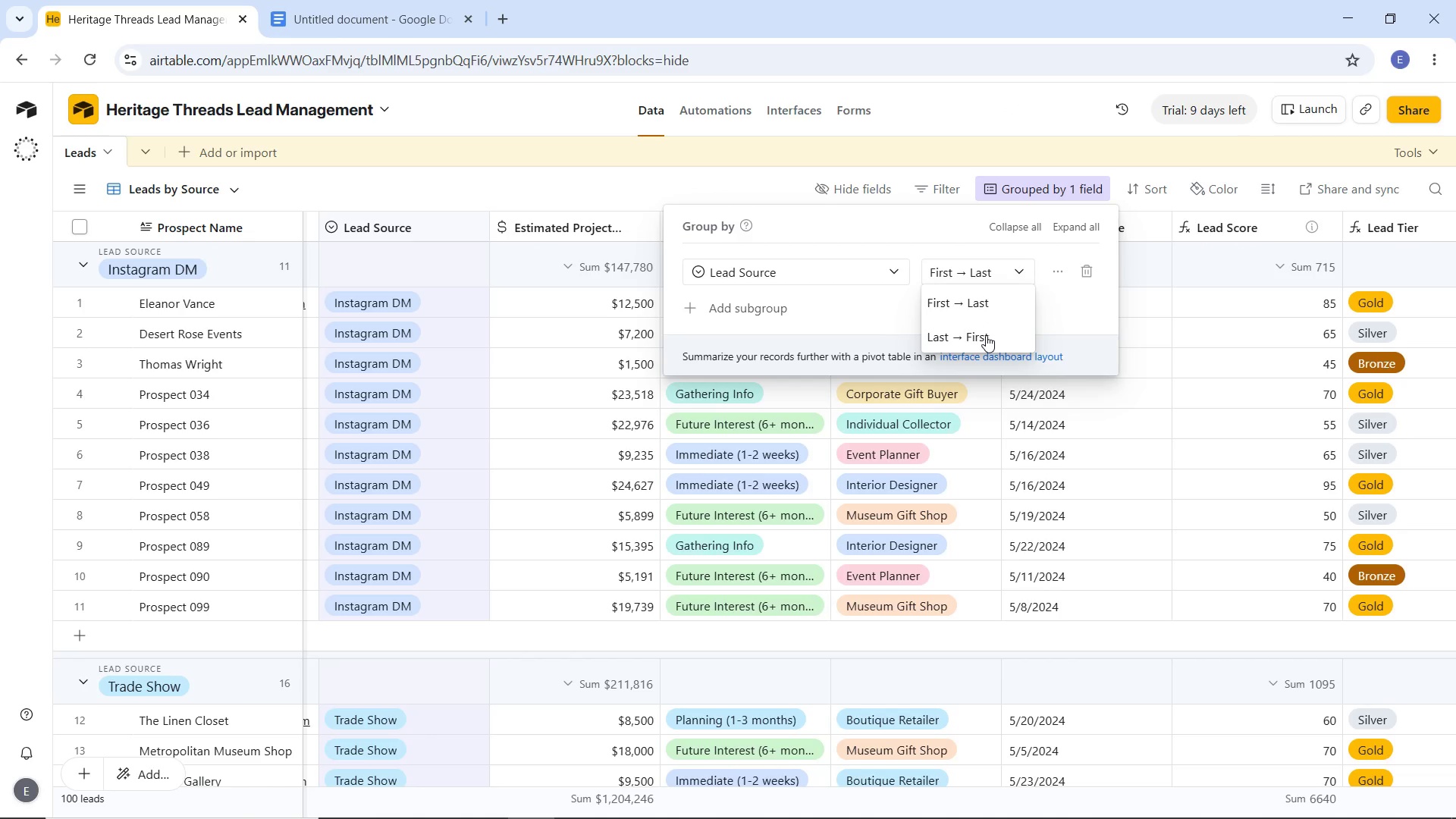 
left_click([986, 335])
 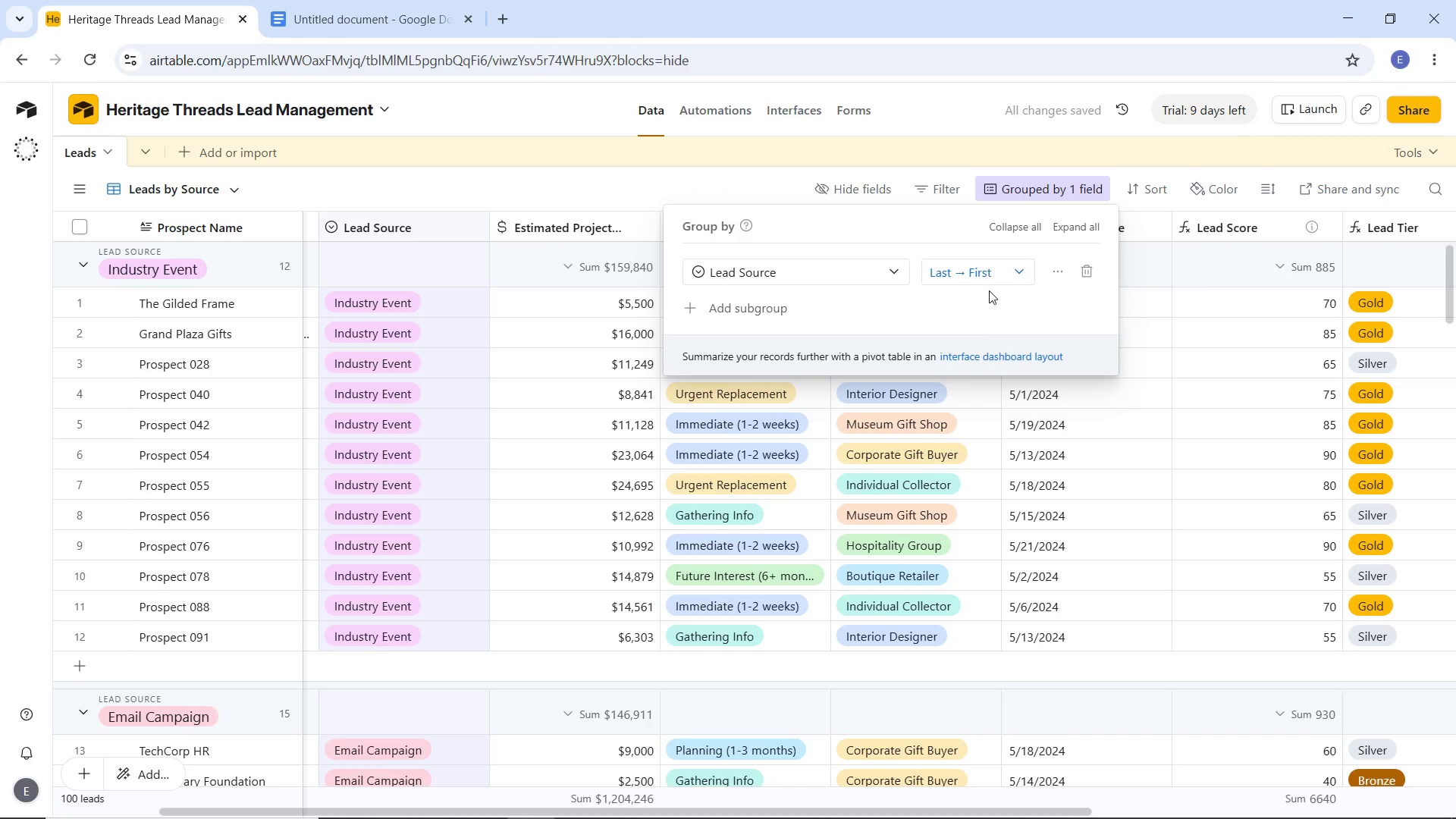 
left_click([993, 276])
 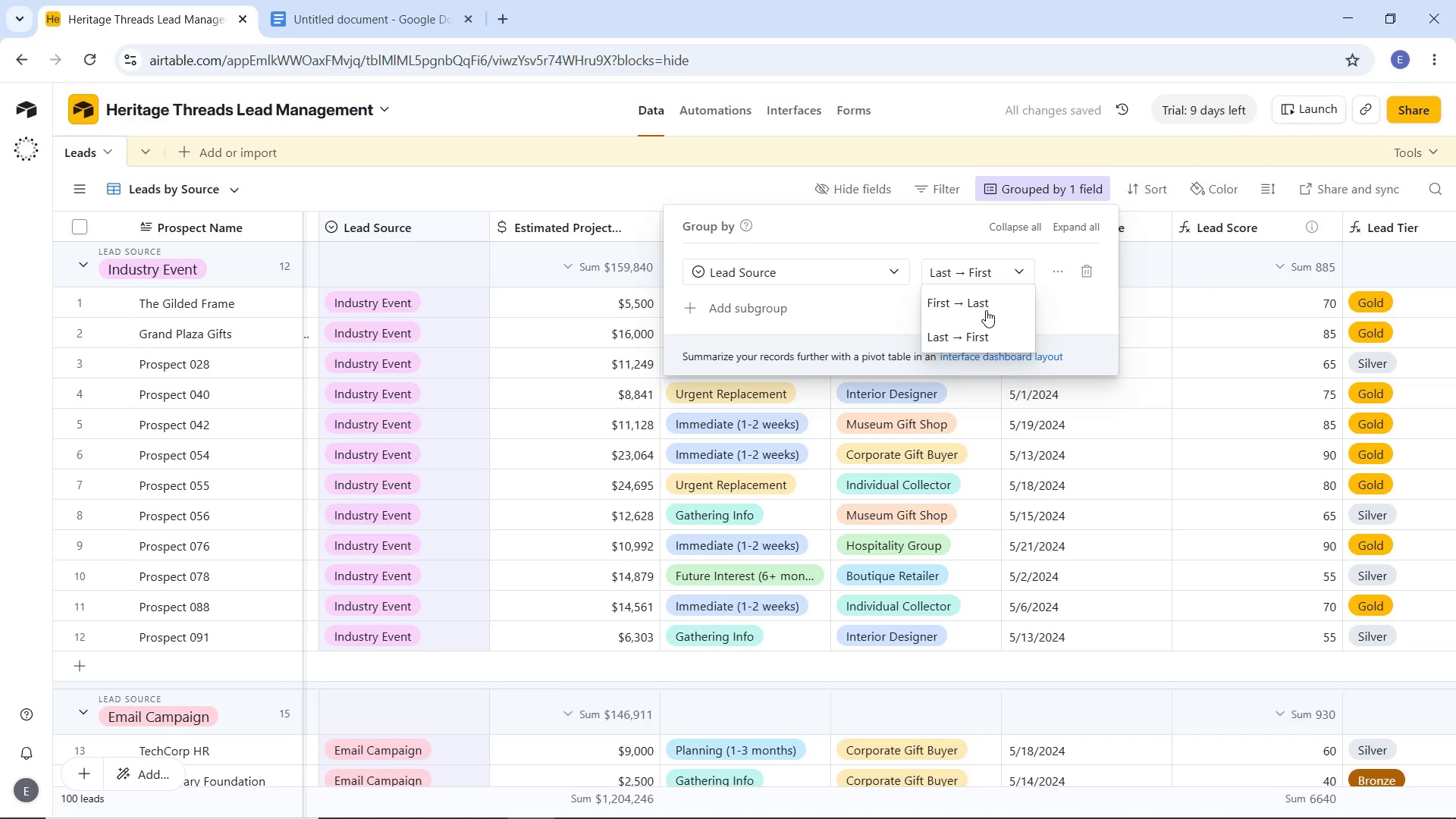 
left_click([986, 310])
 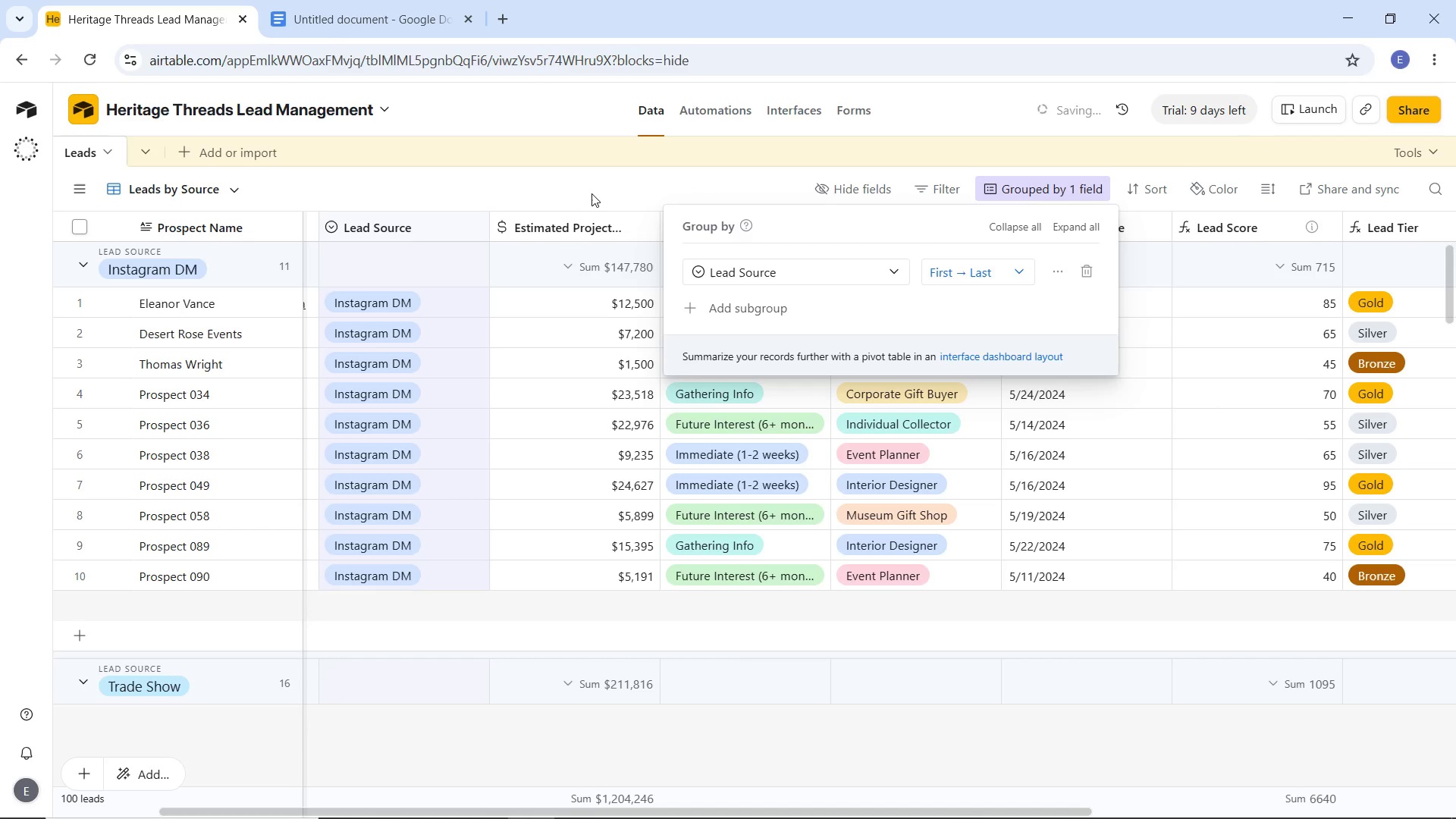 
left_click([591, 193])
 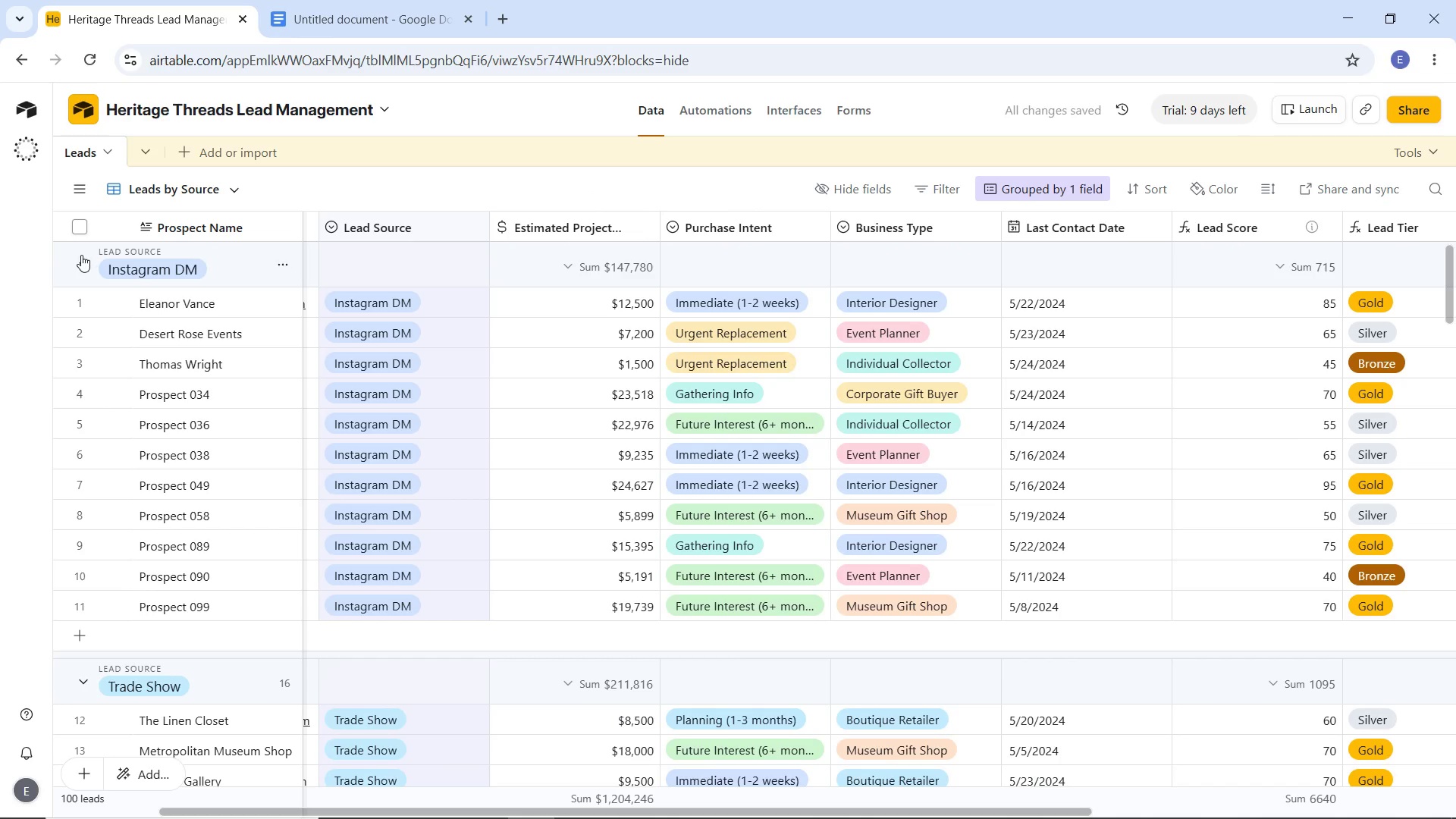 
left_click([80, 257])
 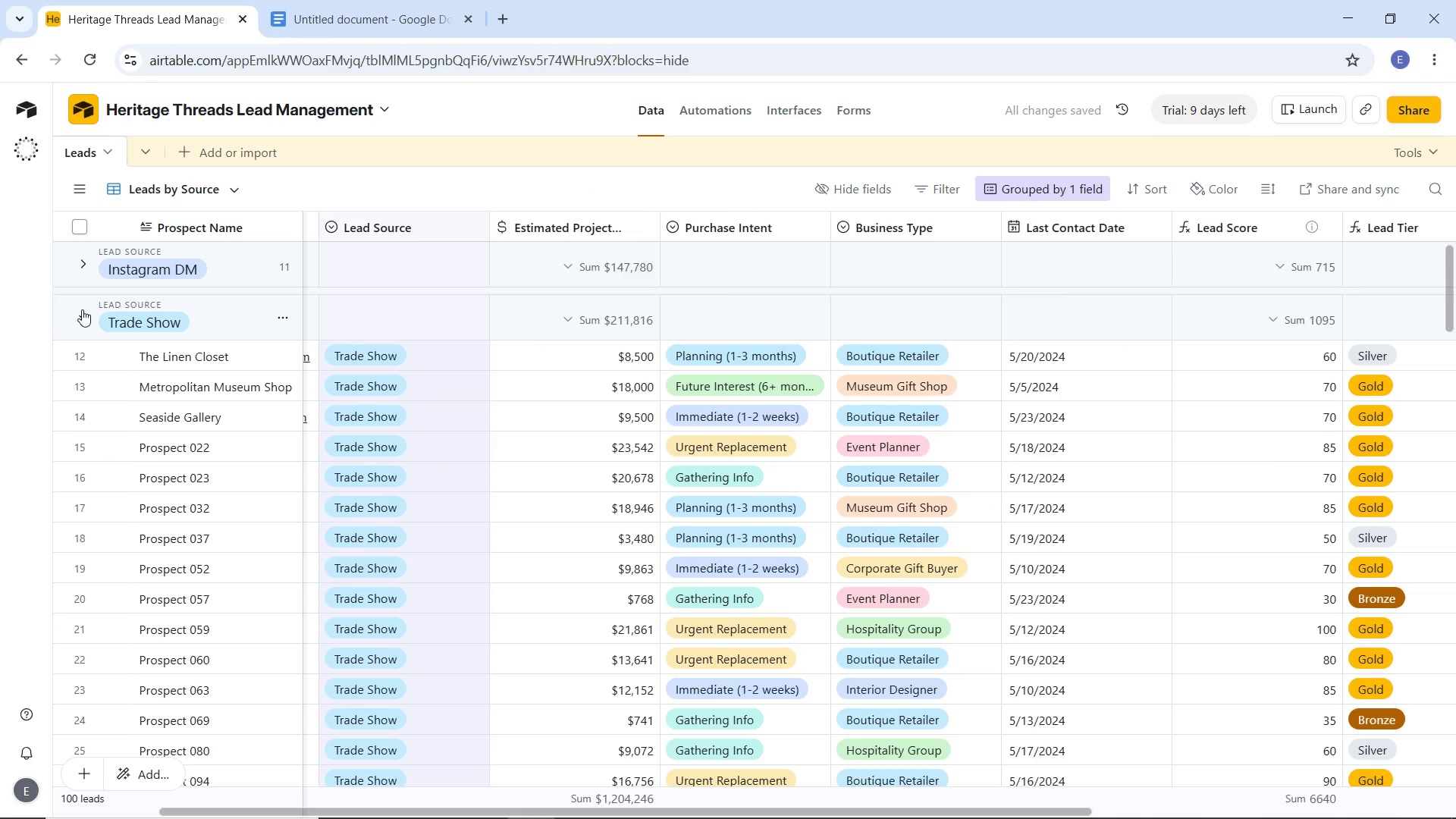 
left_click([82, 309])
 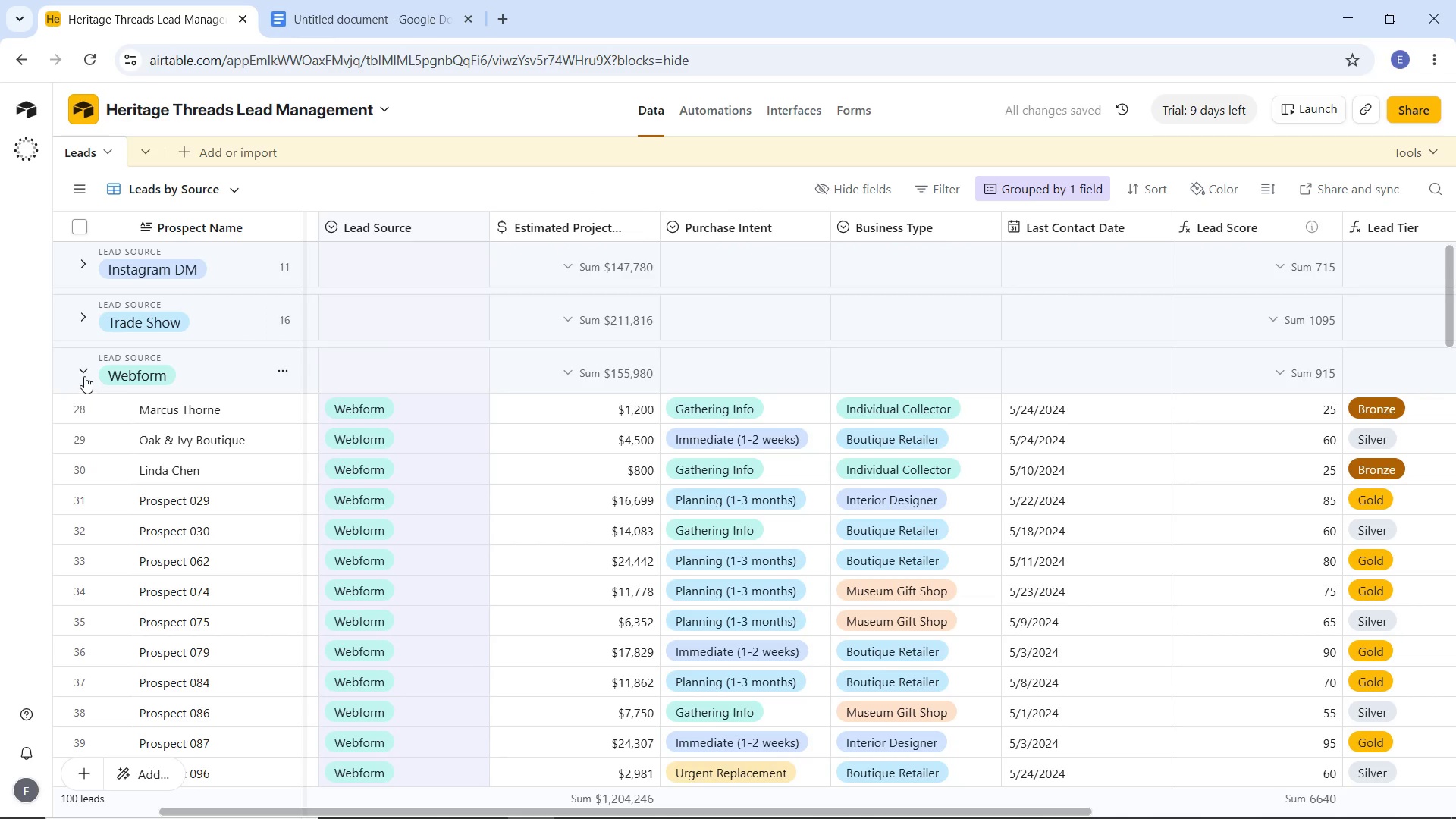 
left_click([84, 375])
 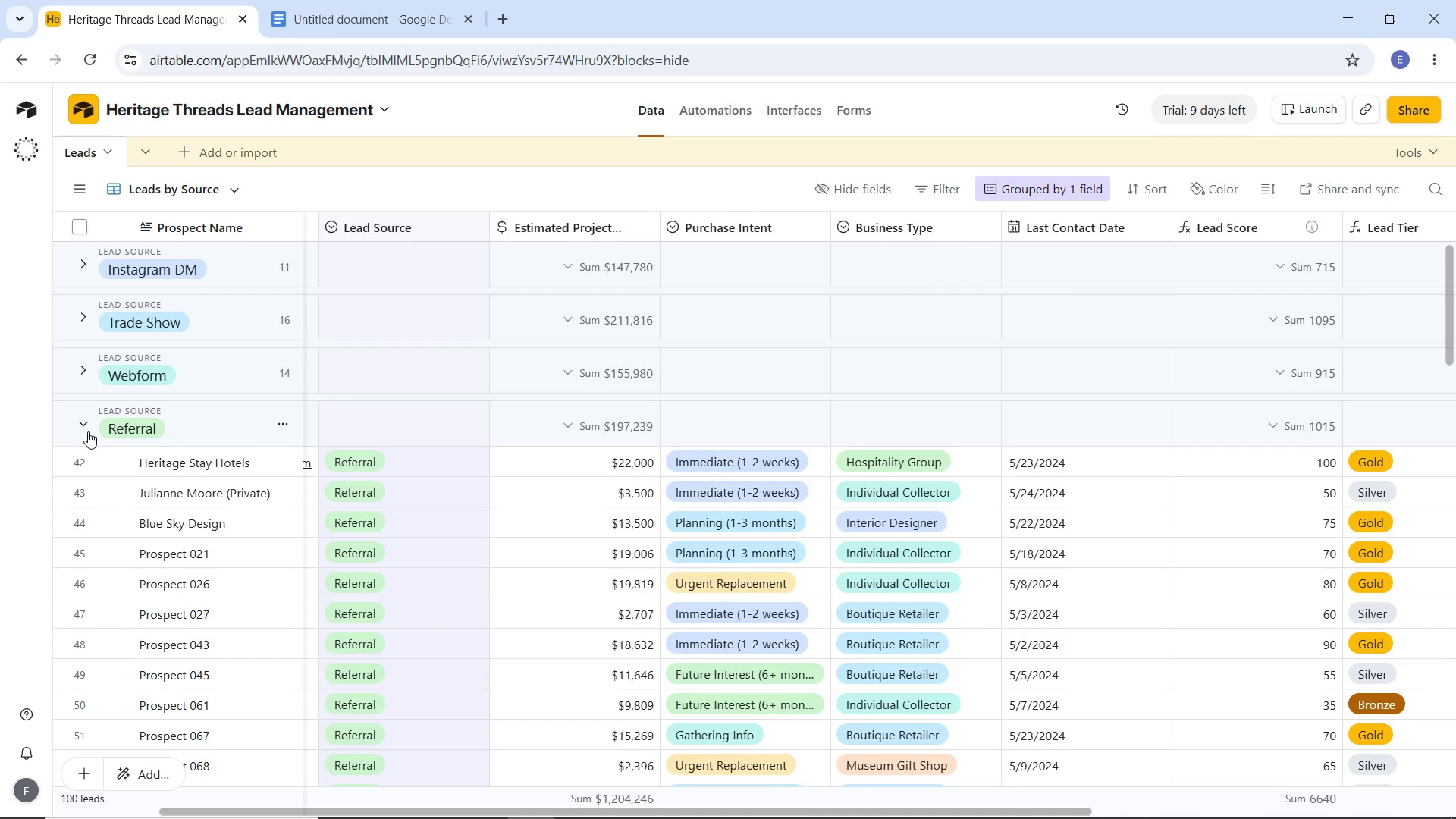 
left_click([87, 431])
 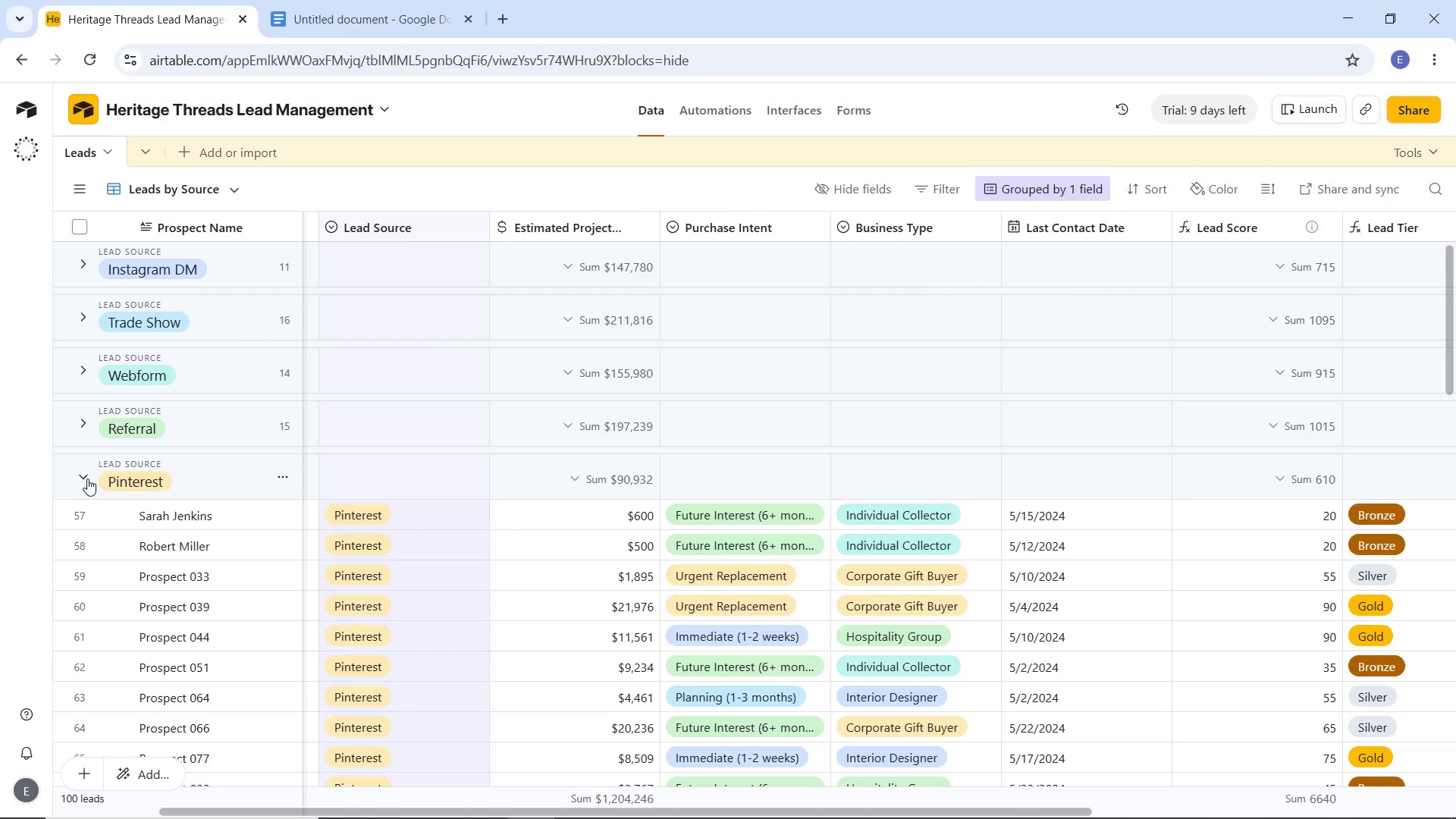 
left_click([87, 479])
 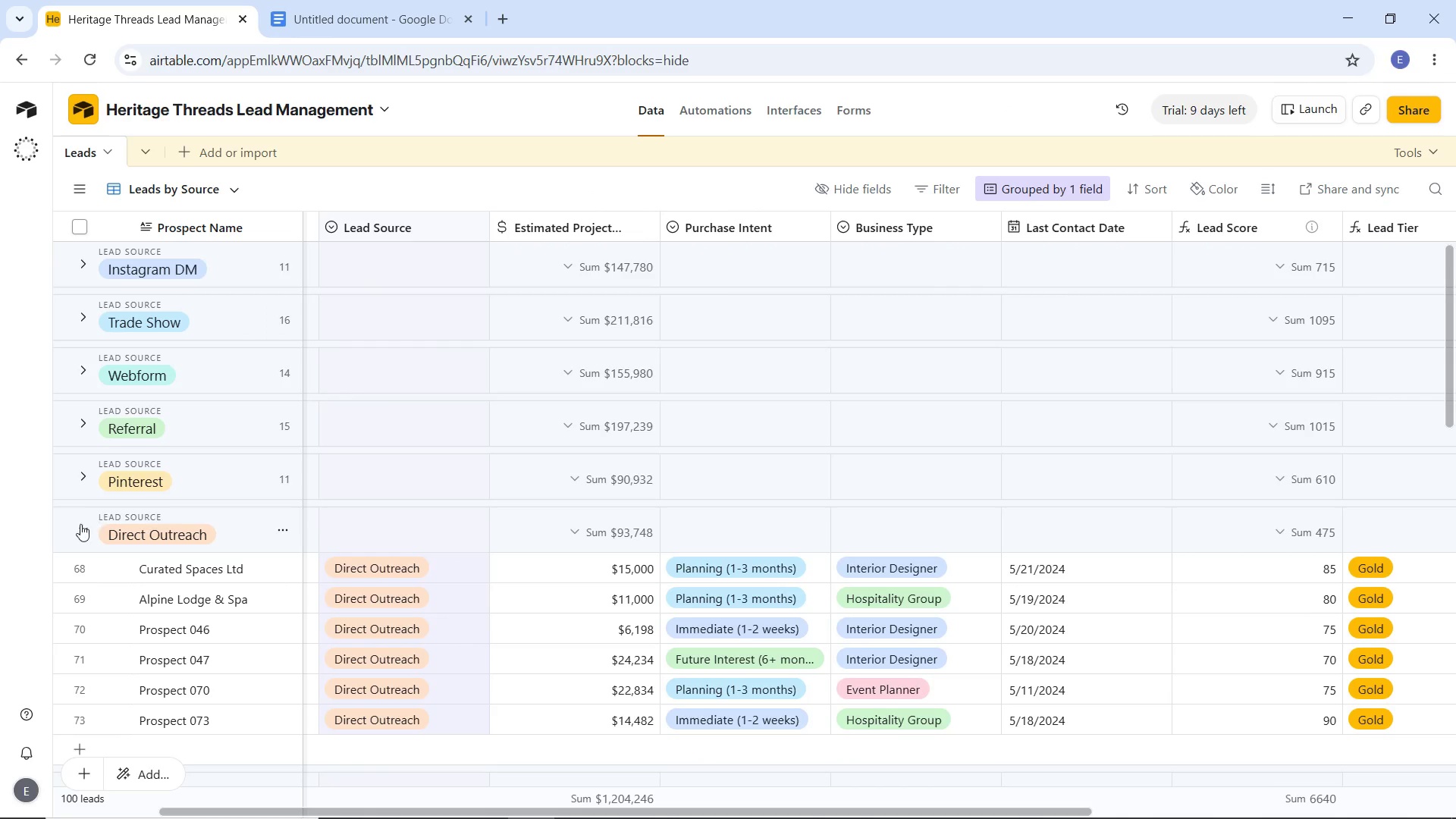 
left_click([80, 528])
 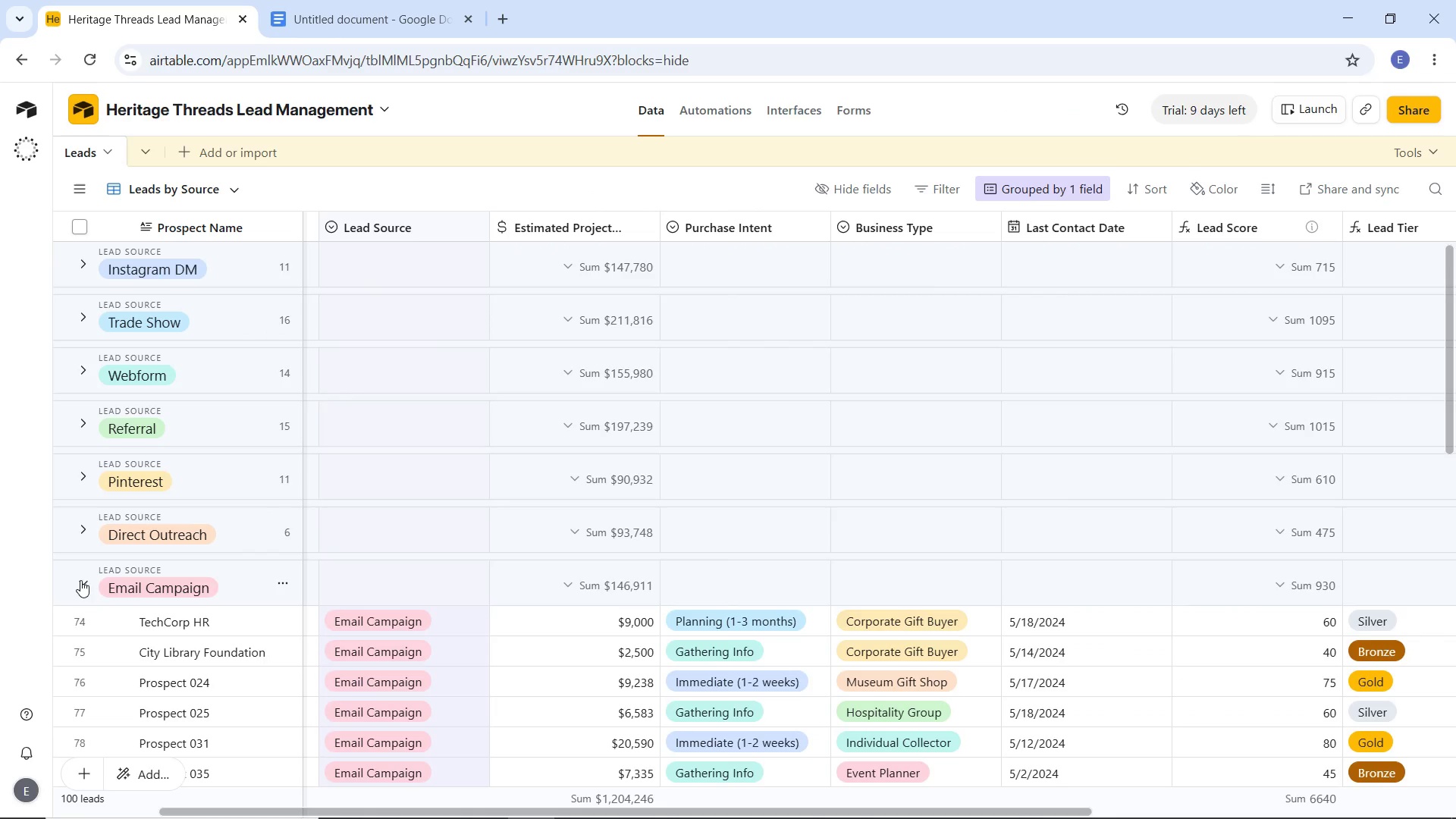 
left_click([80, 580])
 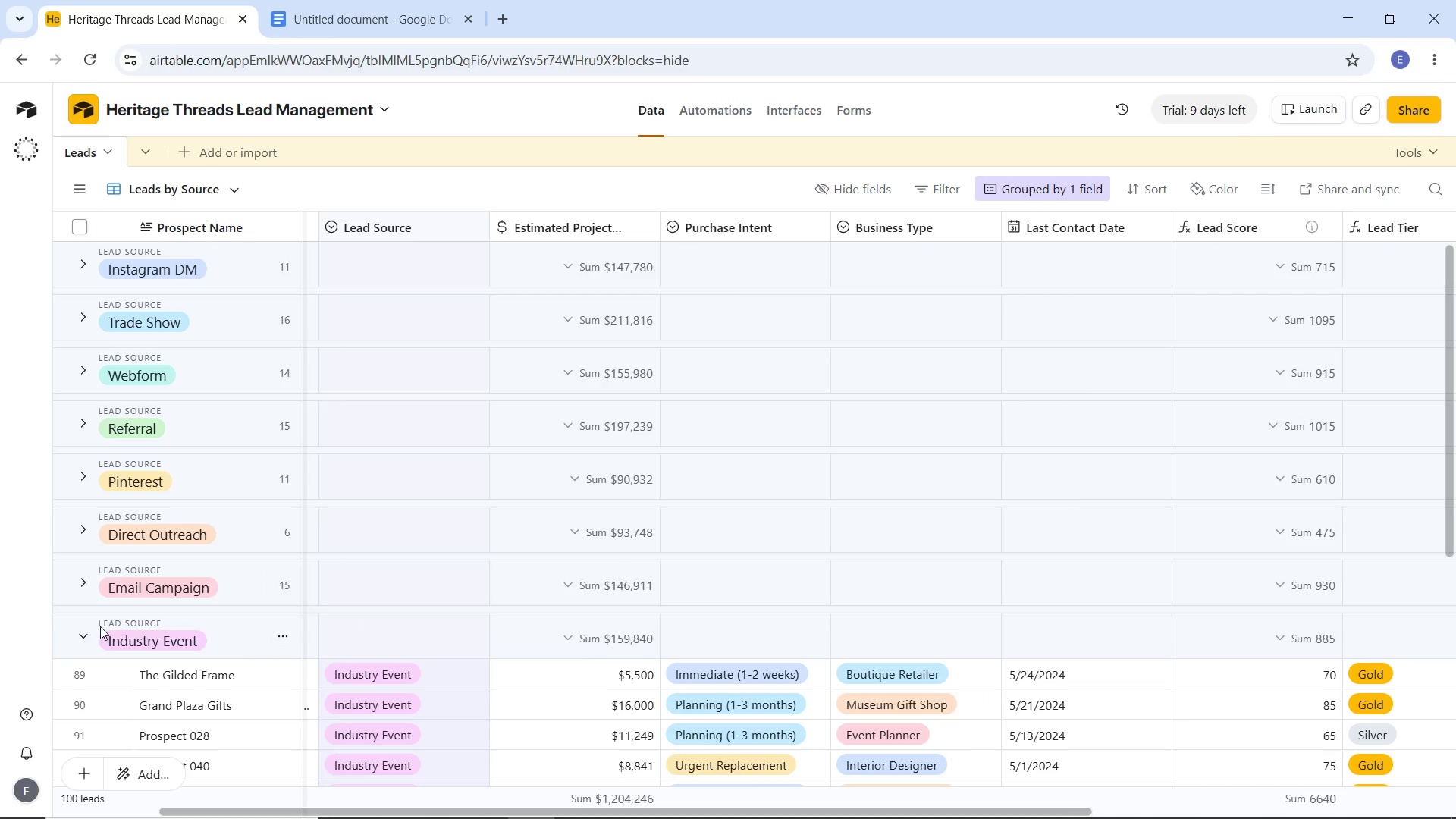 
left_click([85, 642])
 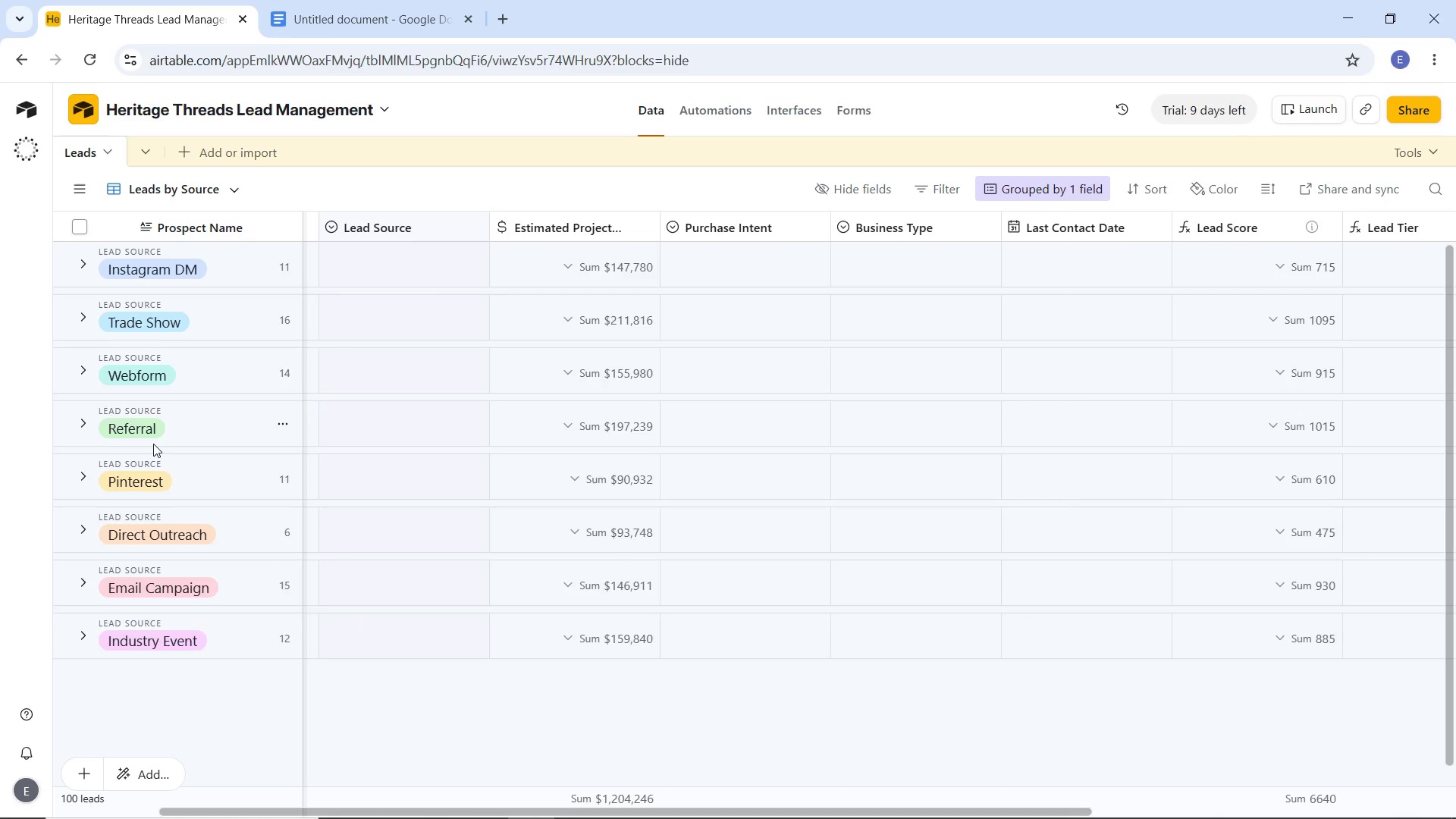 
wait(14.02)
 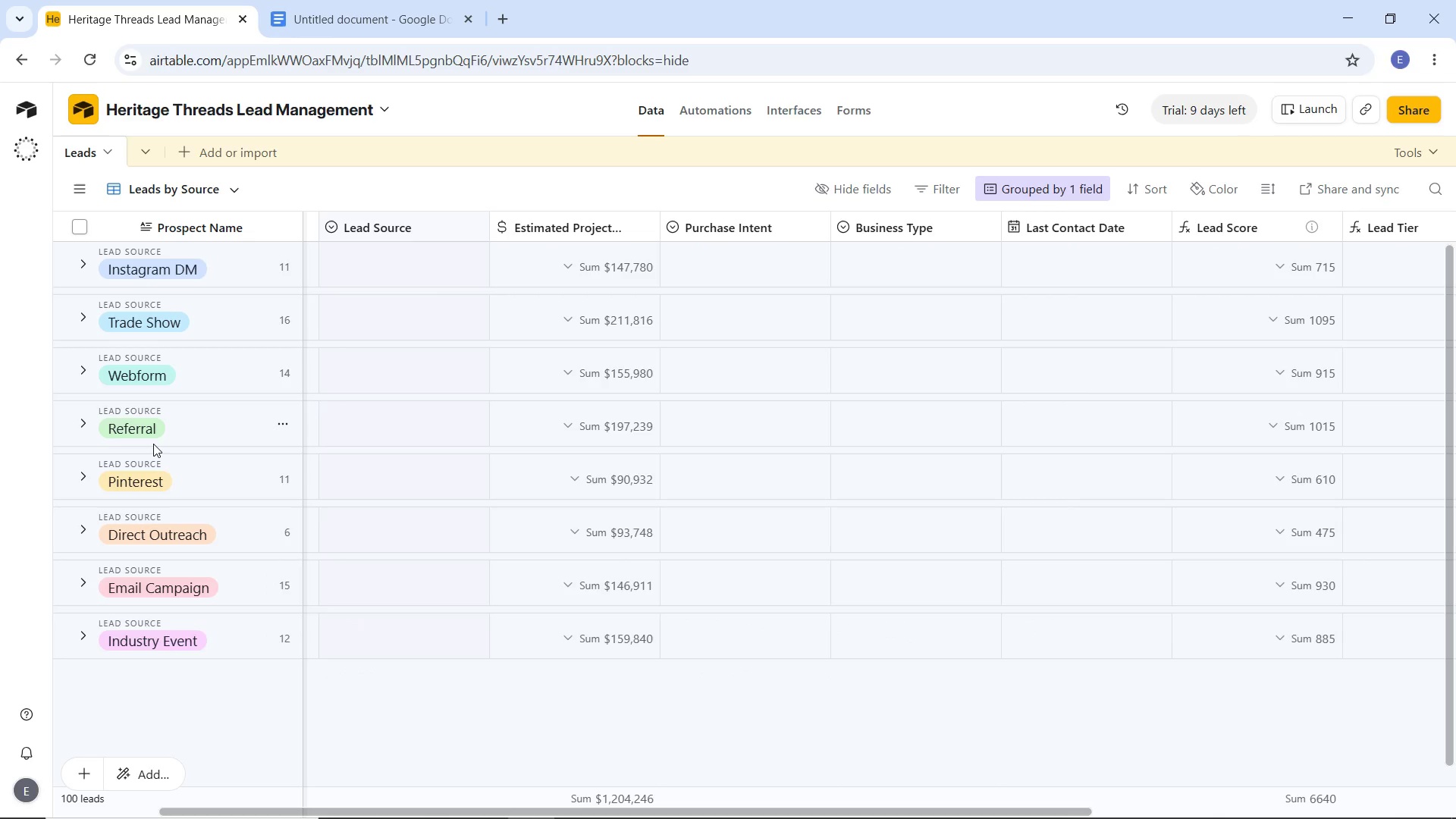 
left_click([1328, 224])
 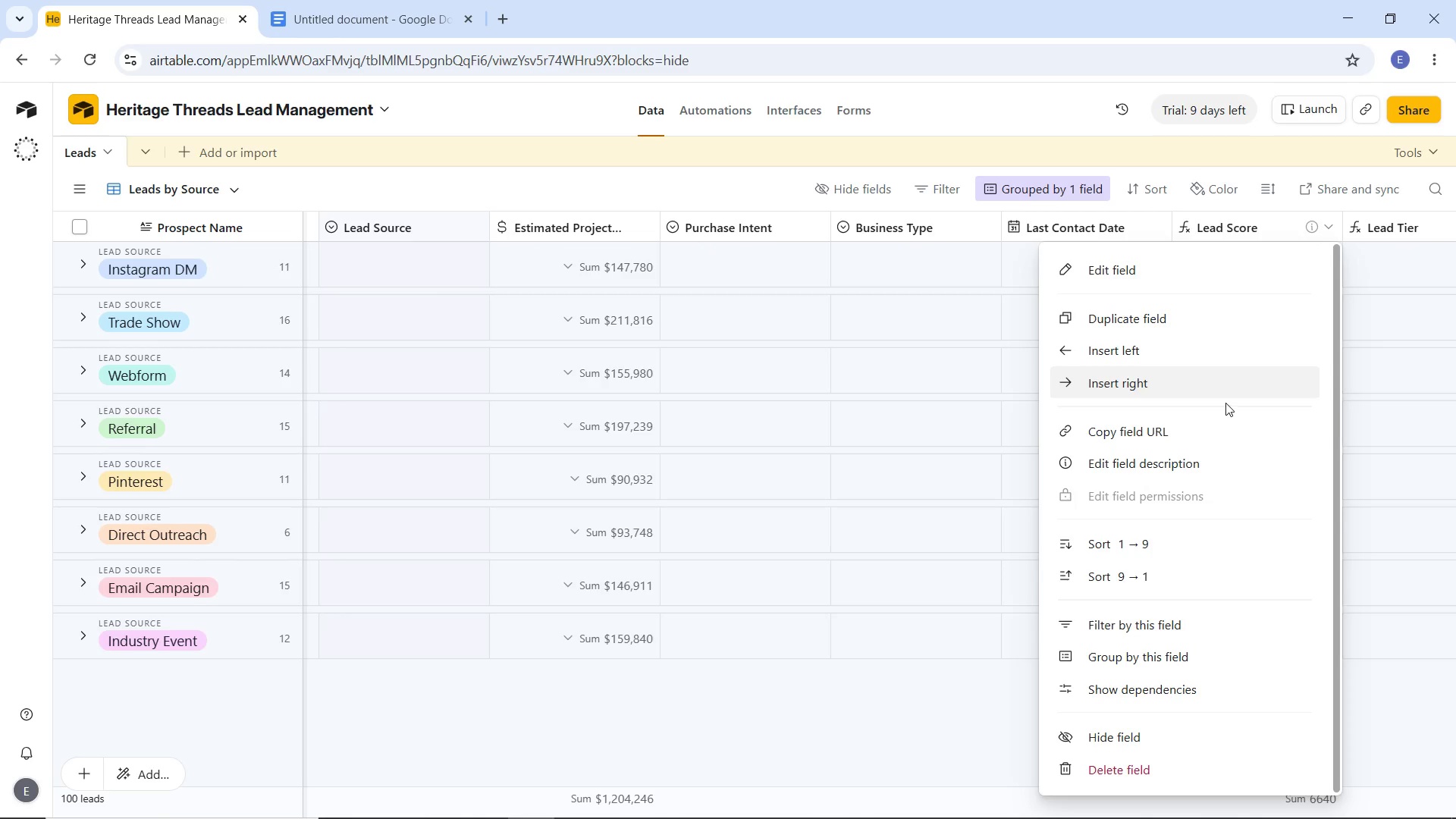 
scroll: coordinate [1220, 461], scroll_direction: down, amount: 5.0
 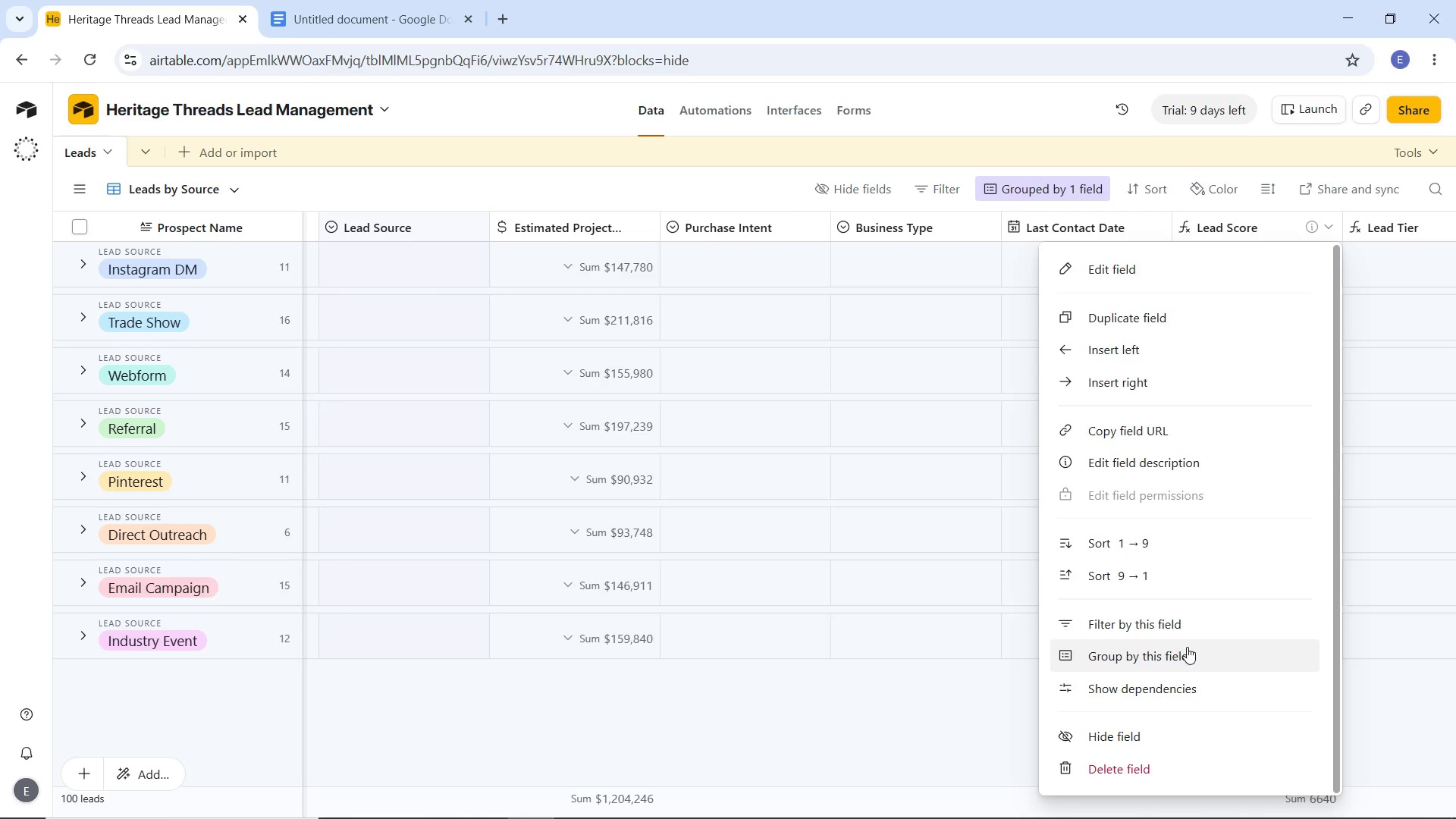 
scroll: coordinate [1187, 644], scroll_direction: up, amount: 5.0
 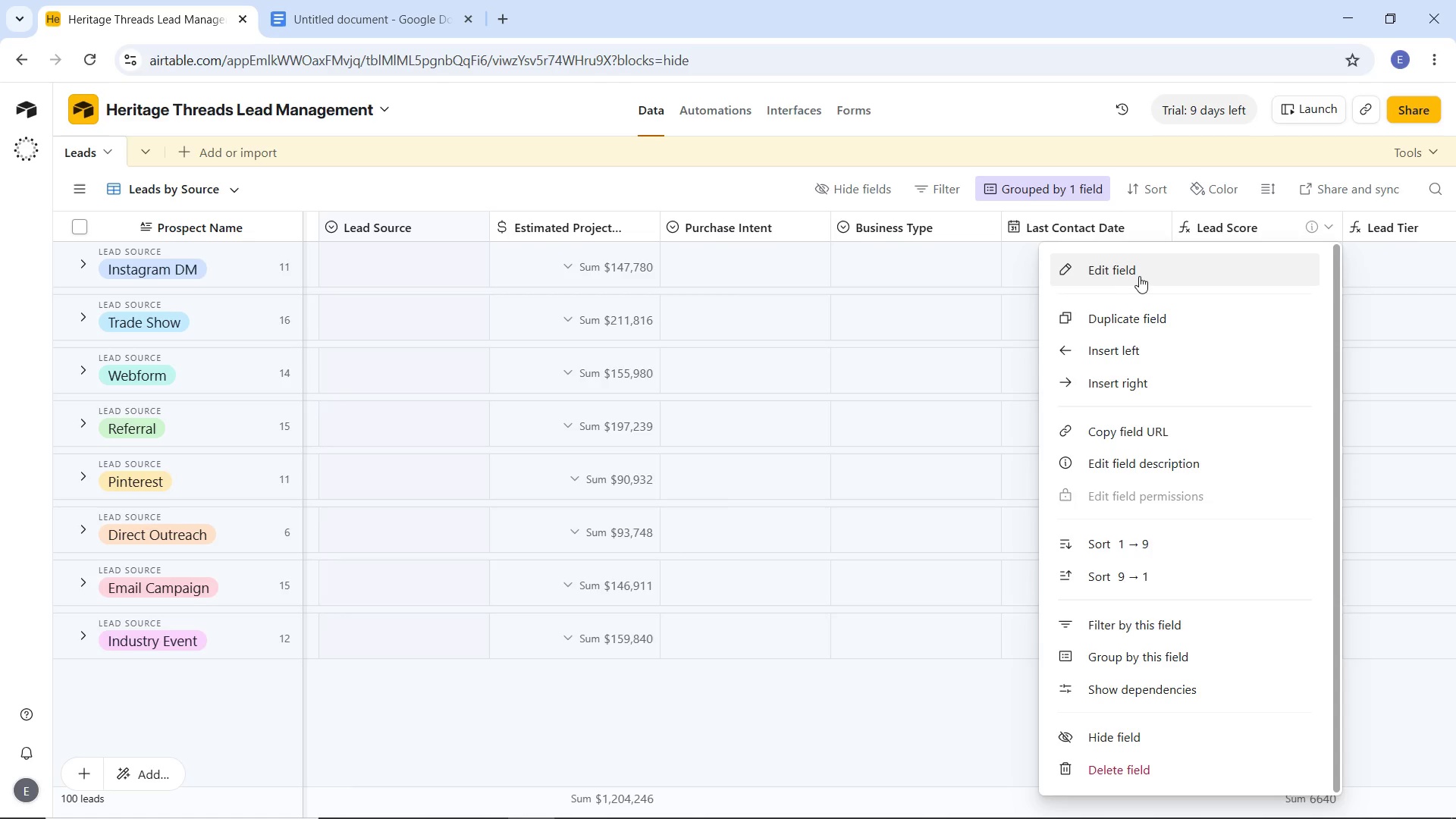 
wait(6.17)
 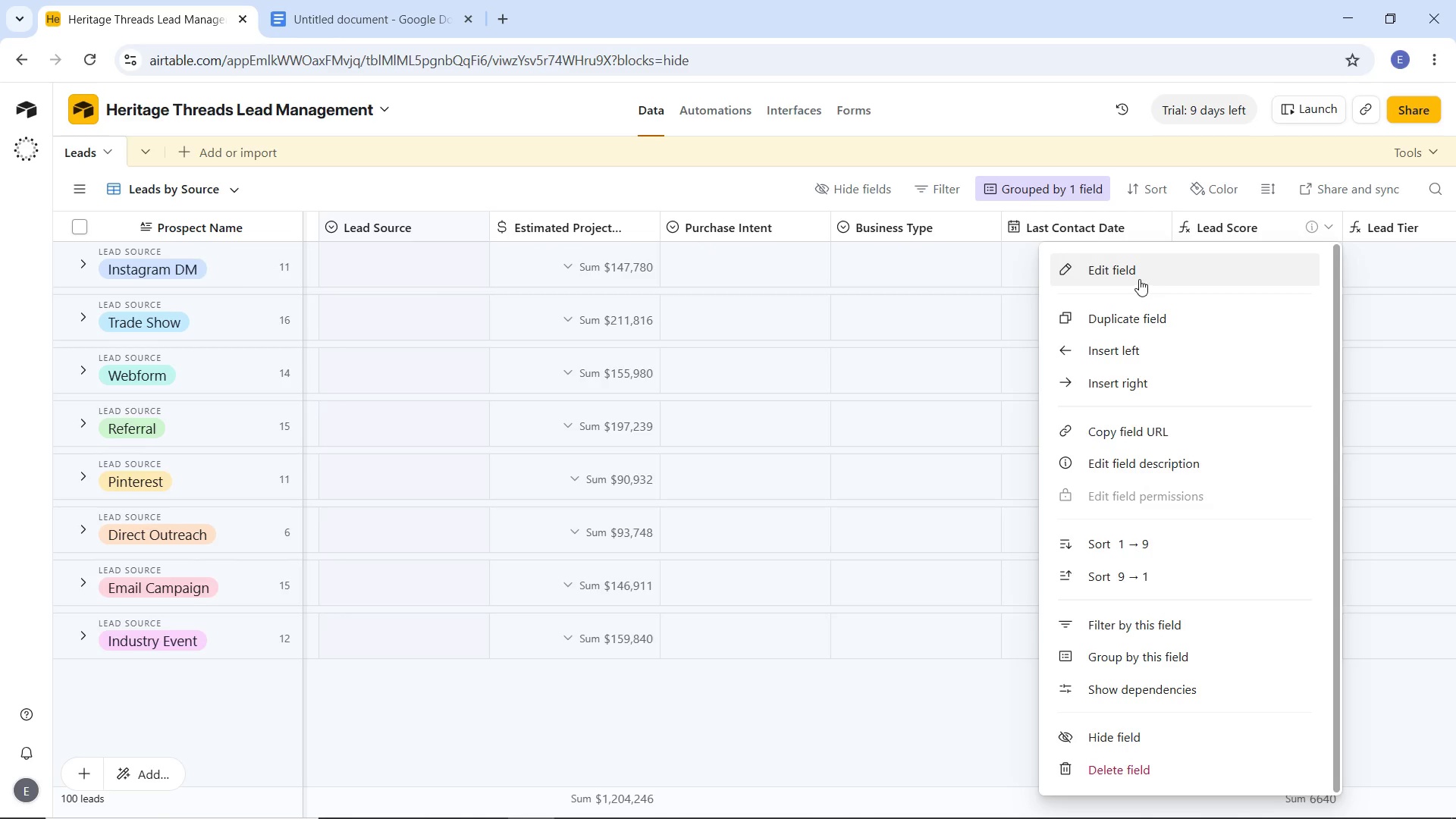 
left_click([1200, 234])
 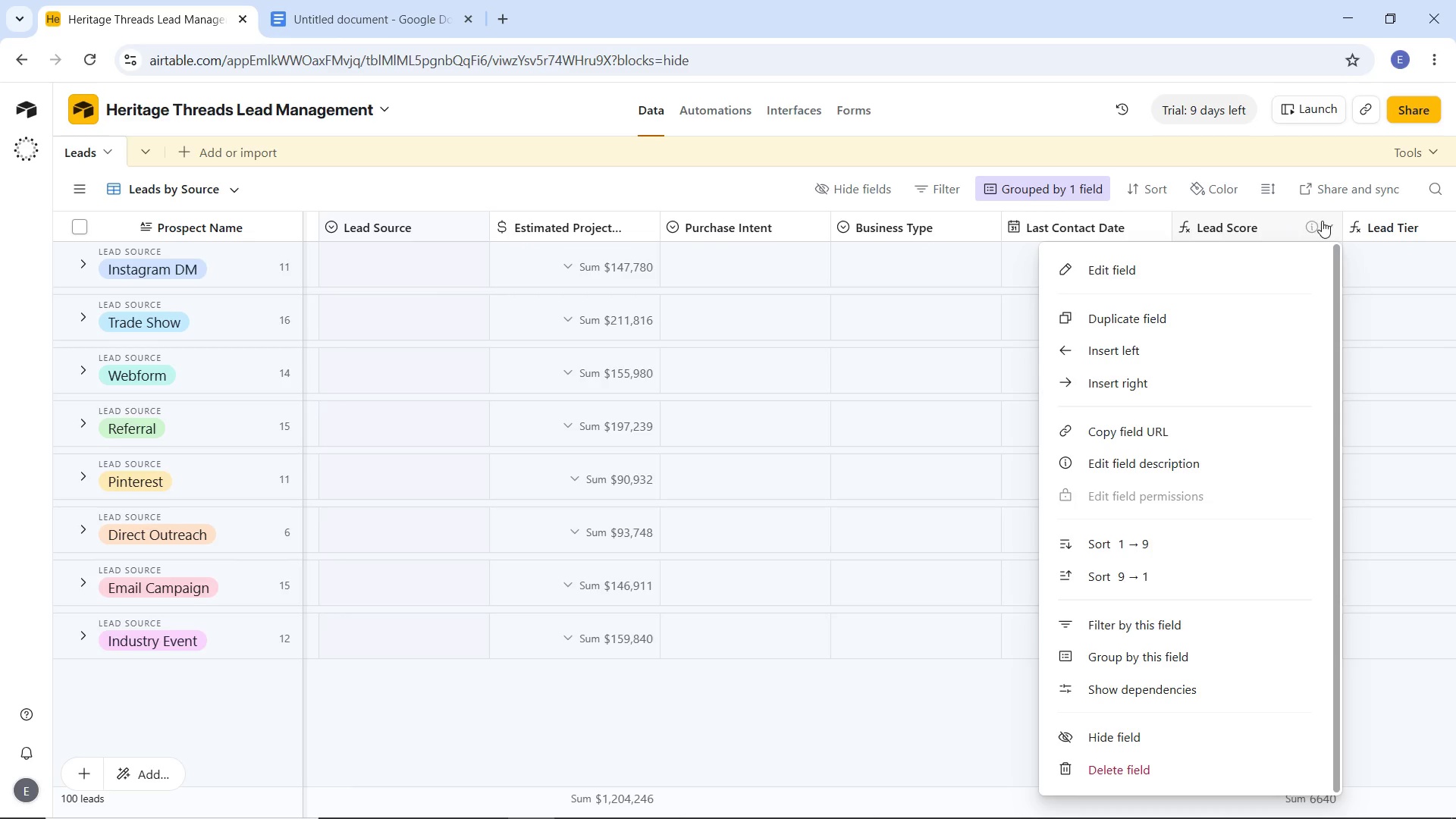 
left_click([1326, 221])
 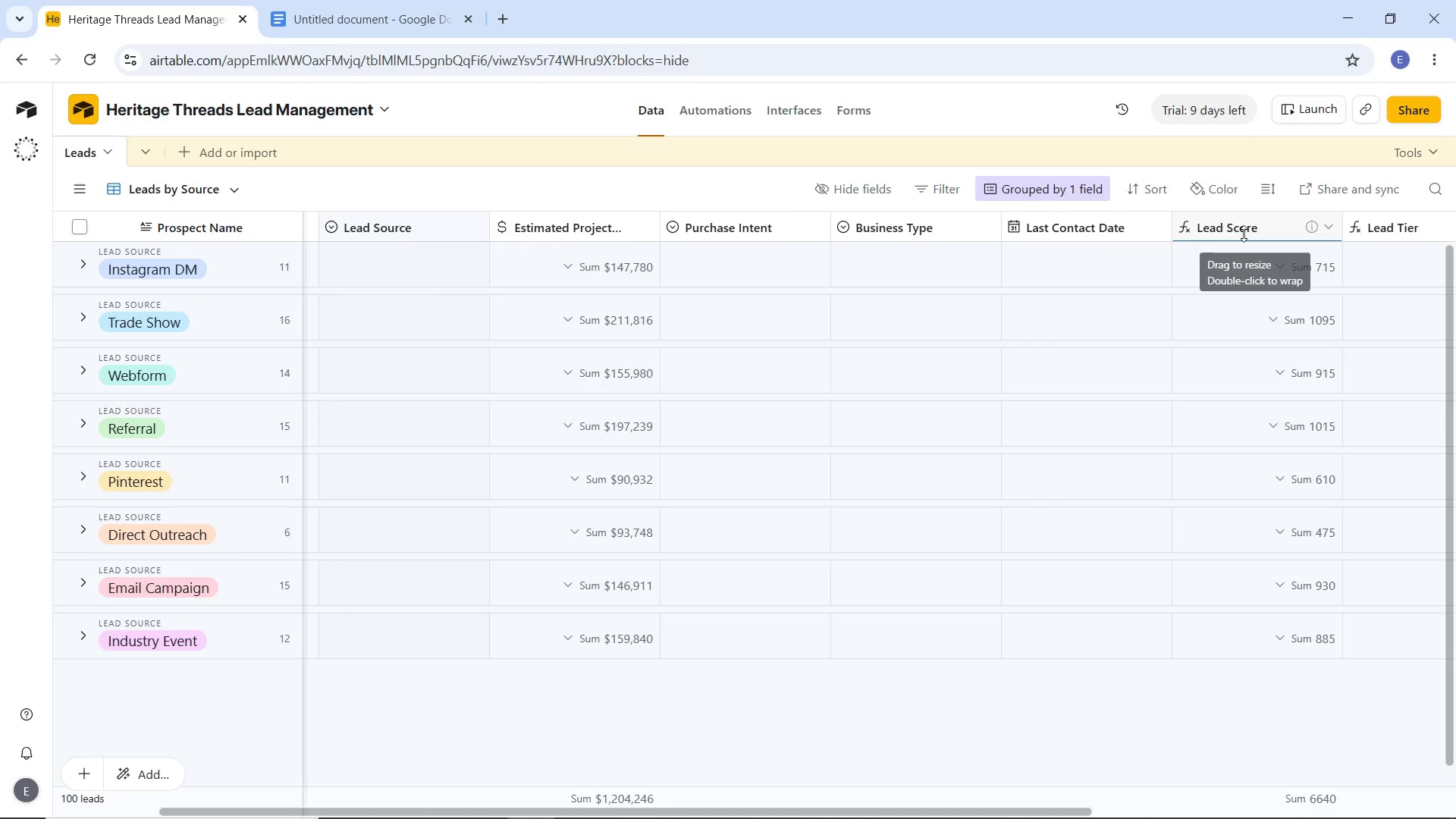 
left_click([1244, 234])
 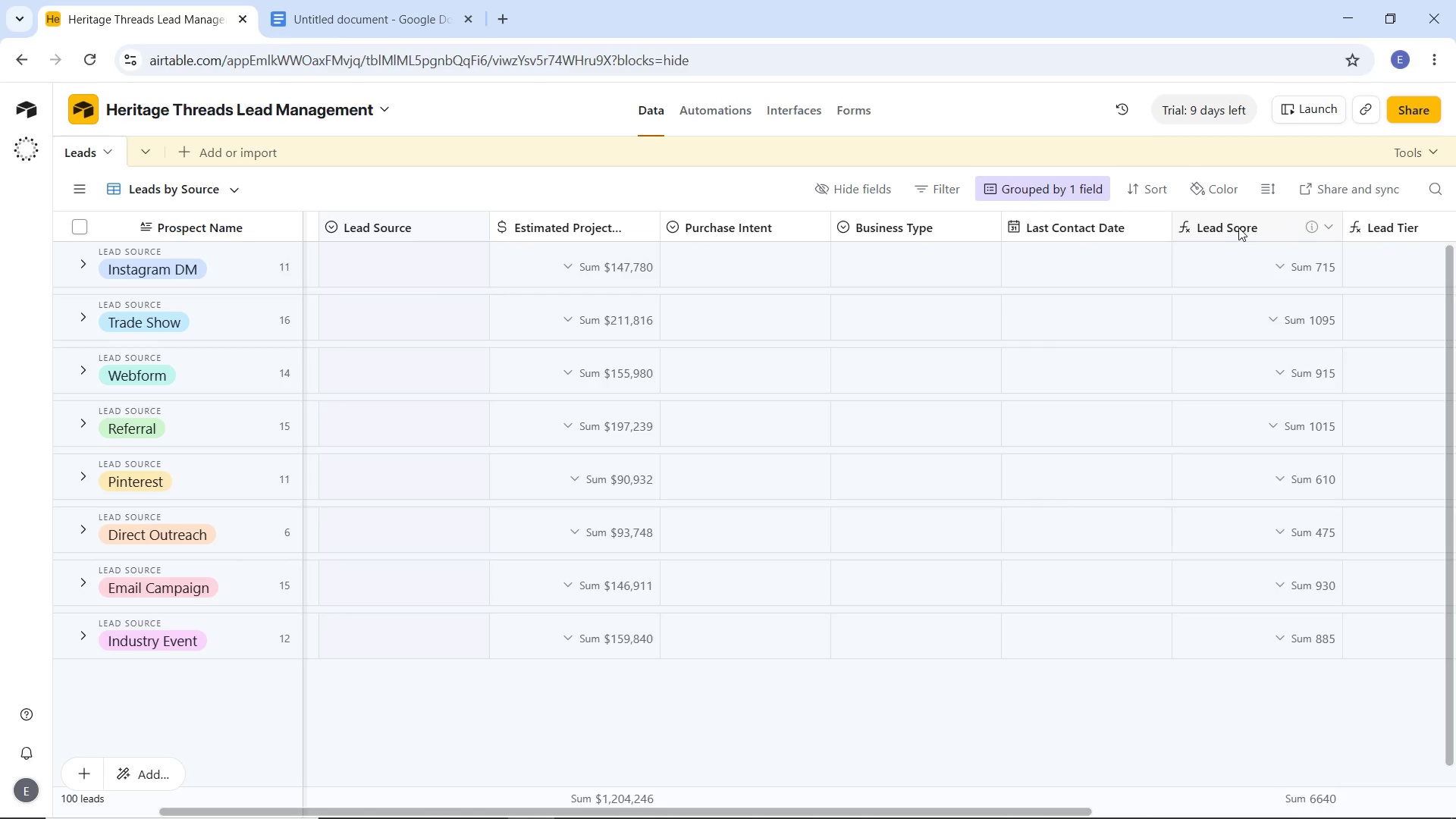 
left_click([1238, 228])
 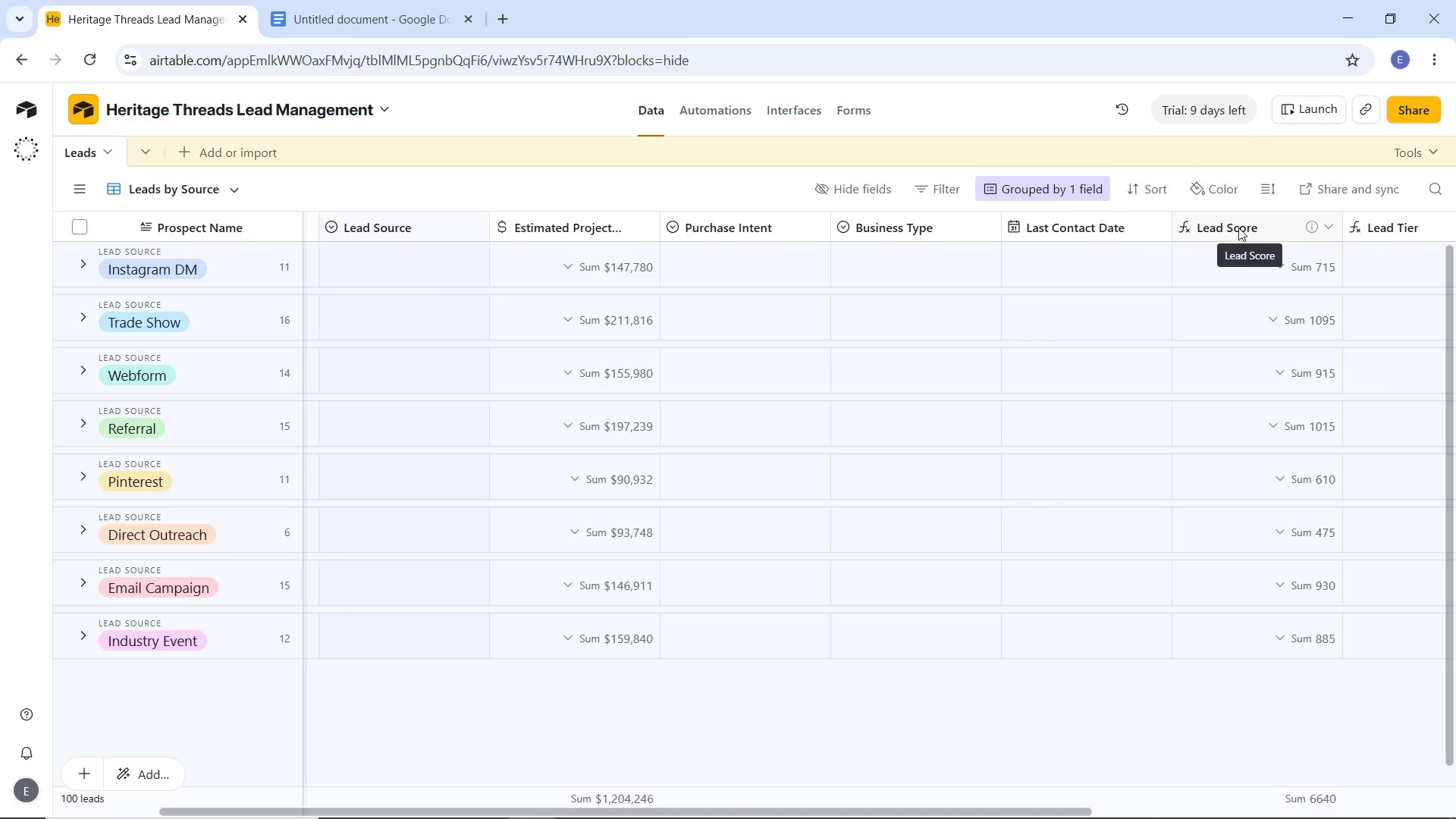 
left_click([1238, 228])
 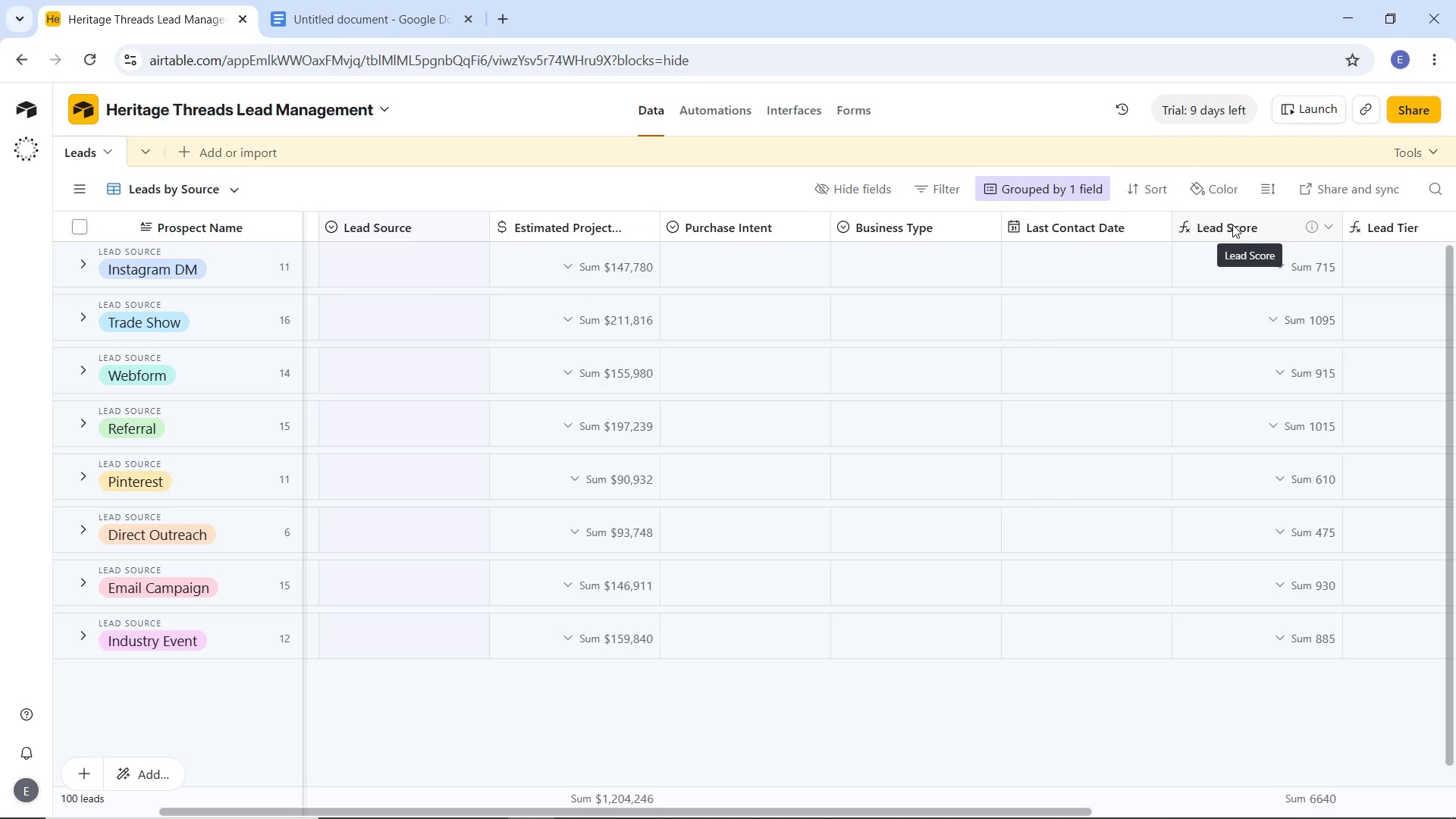 
wait(14.27)
 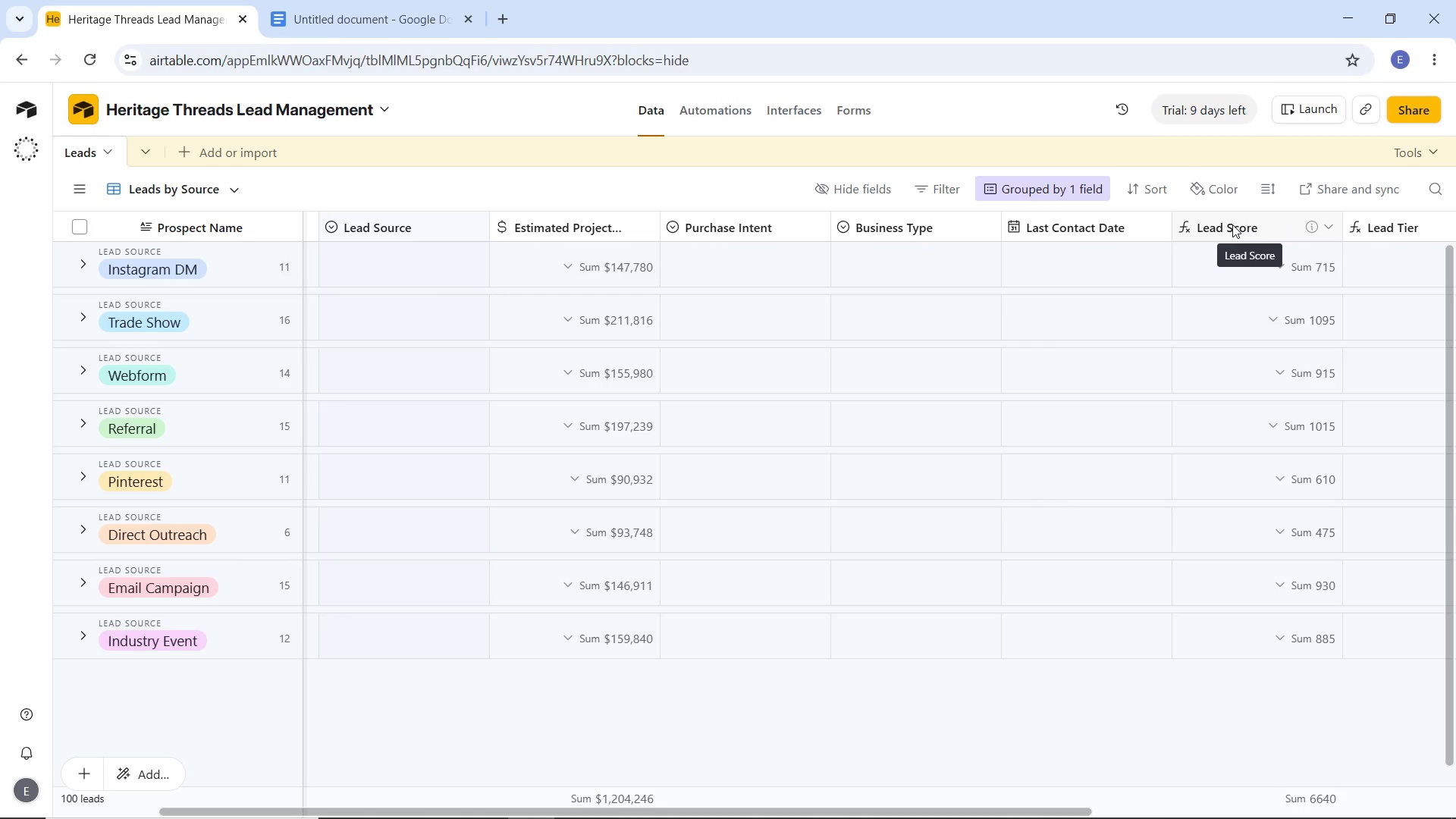 
left_click([1285, 265])
 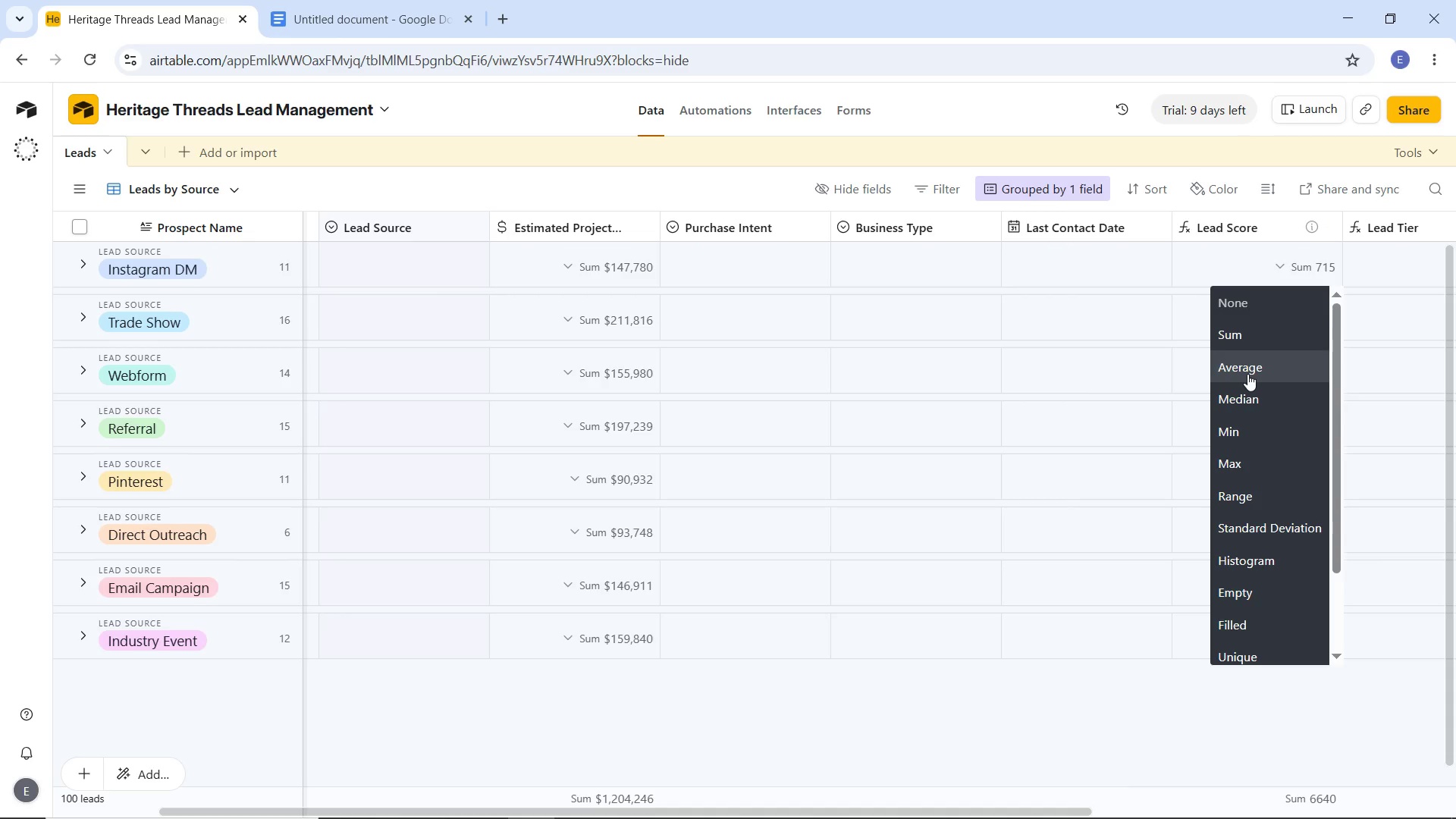 
wait(5.12)
 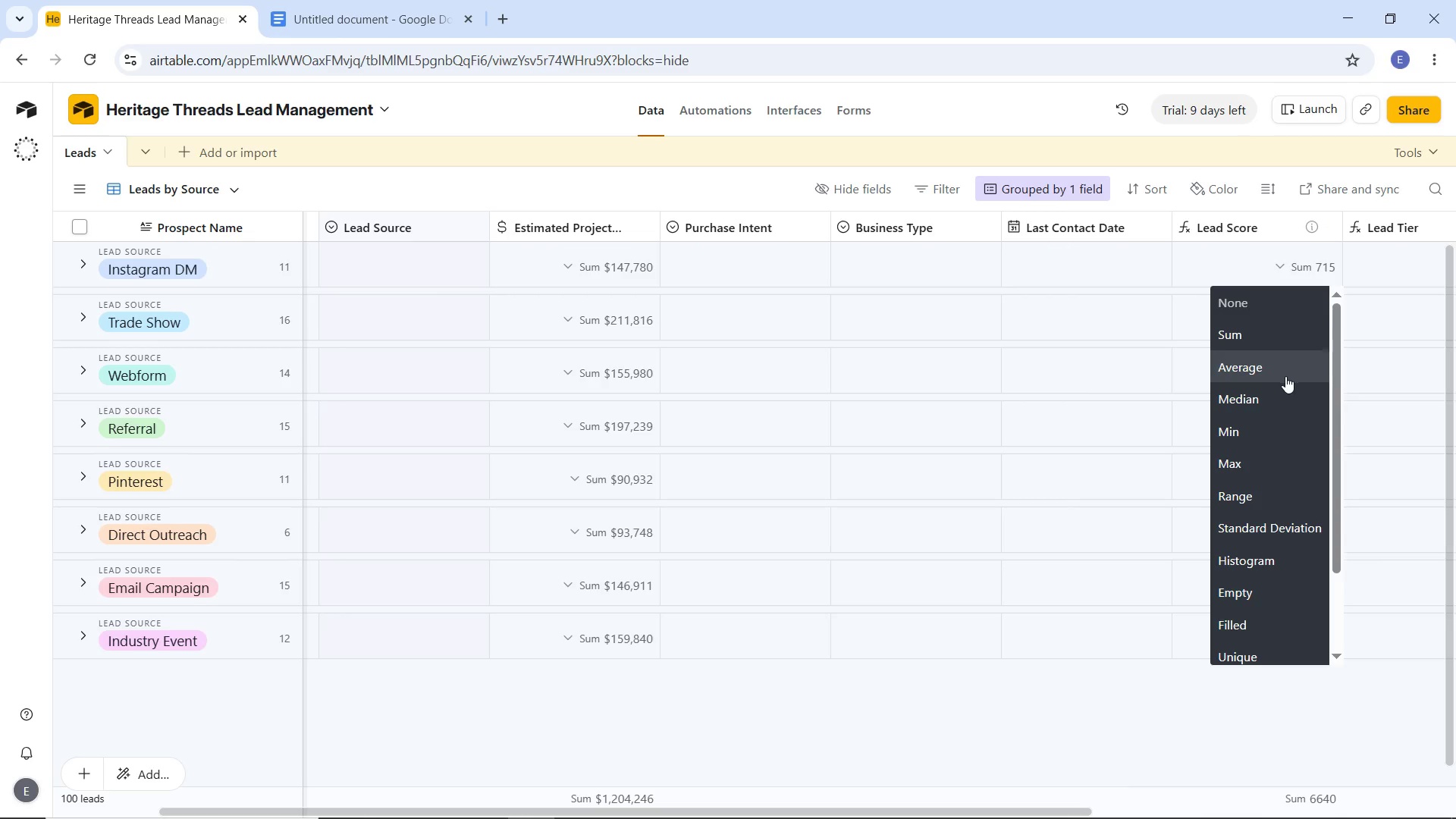 
left_click([1247, 374])
 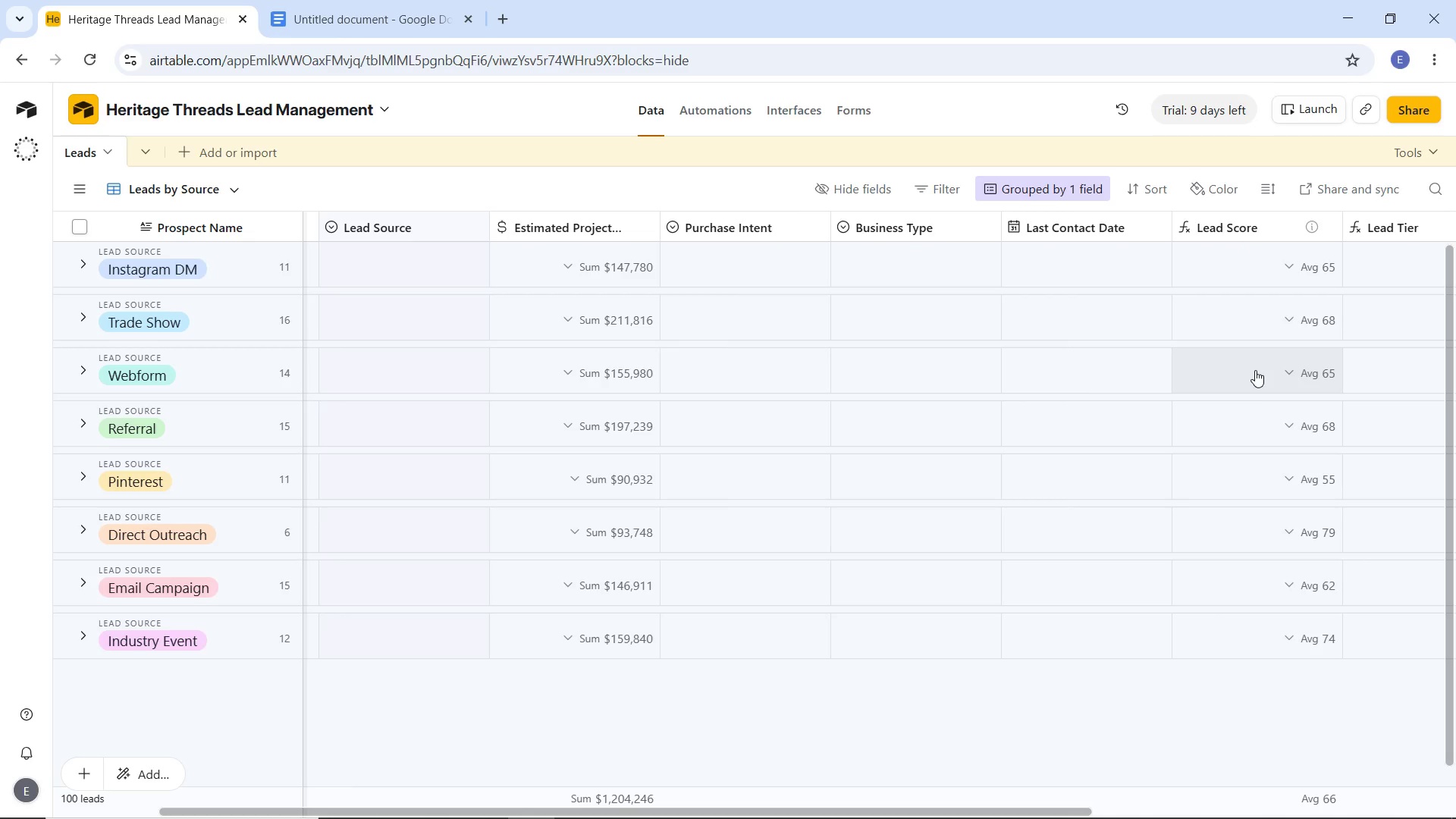 
wait(11.47)
 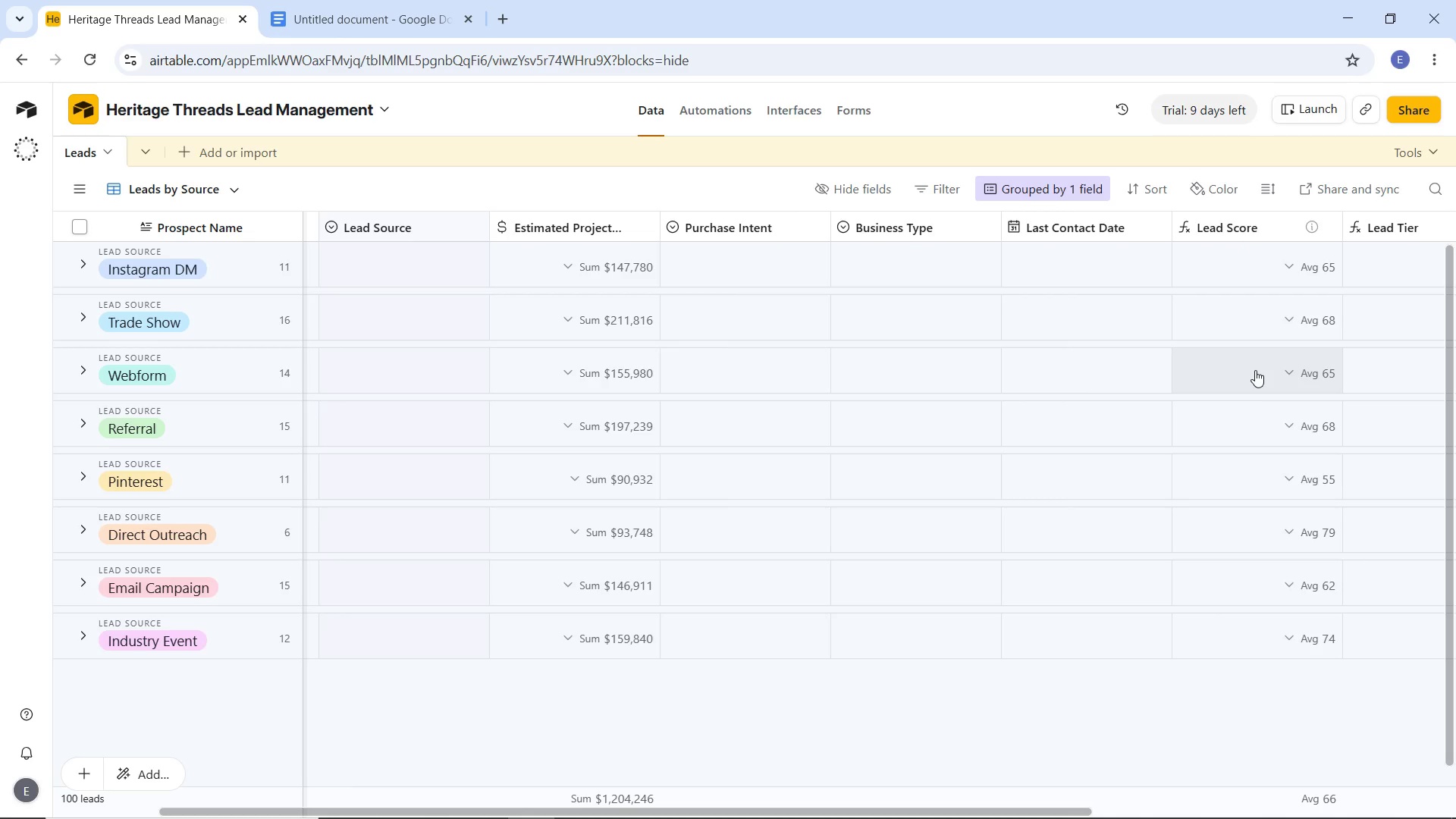 
left_click_drag(start_coordinate=[1003, 814], to_coordinate=[779, 787])
 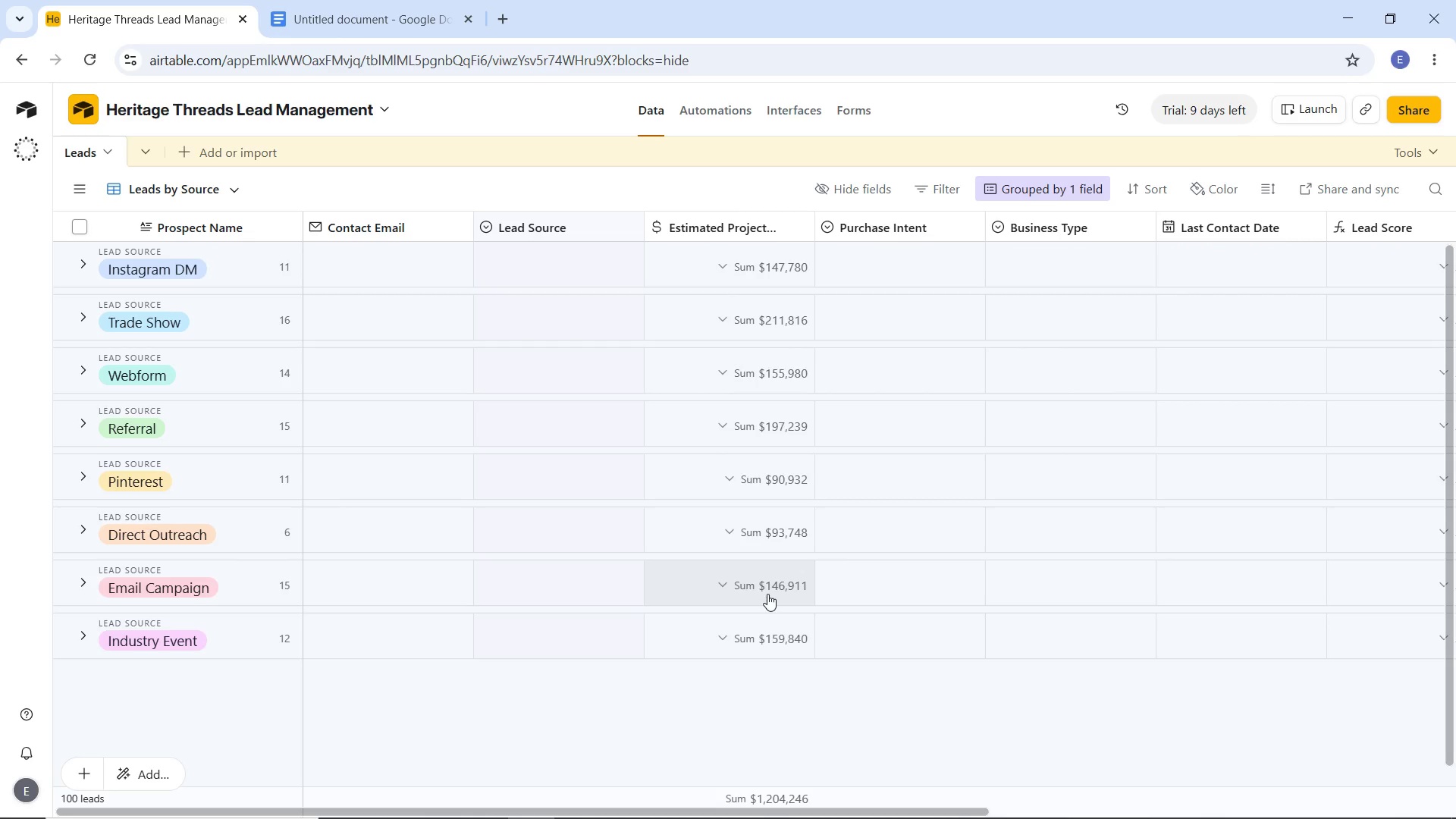 
wait(27.27)
 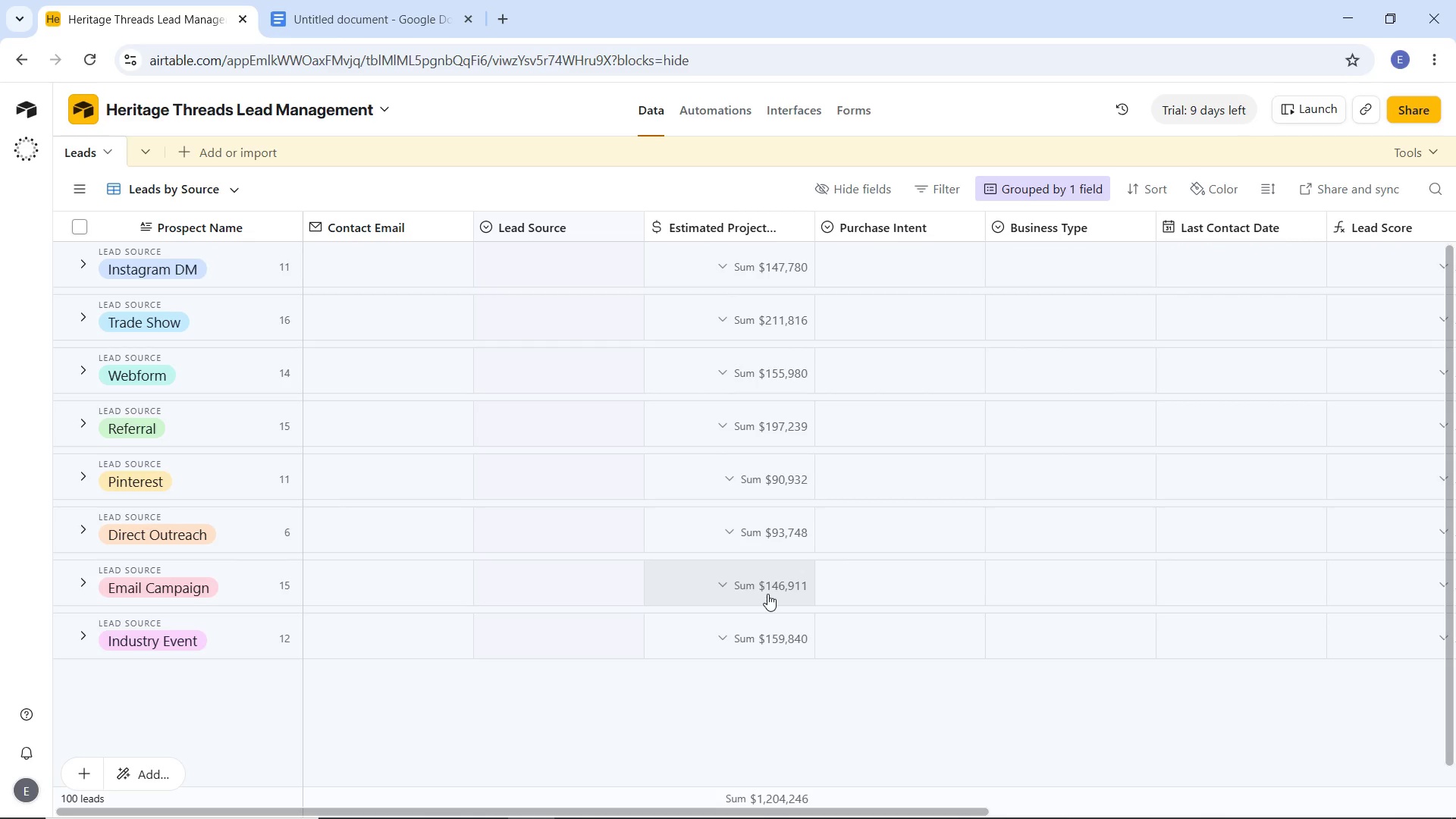 
left_click([81, 187])
 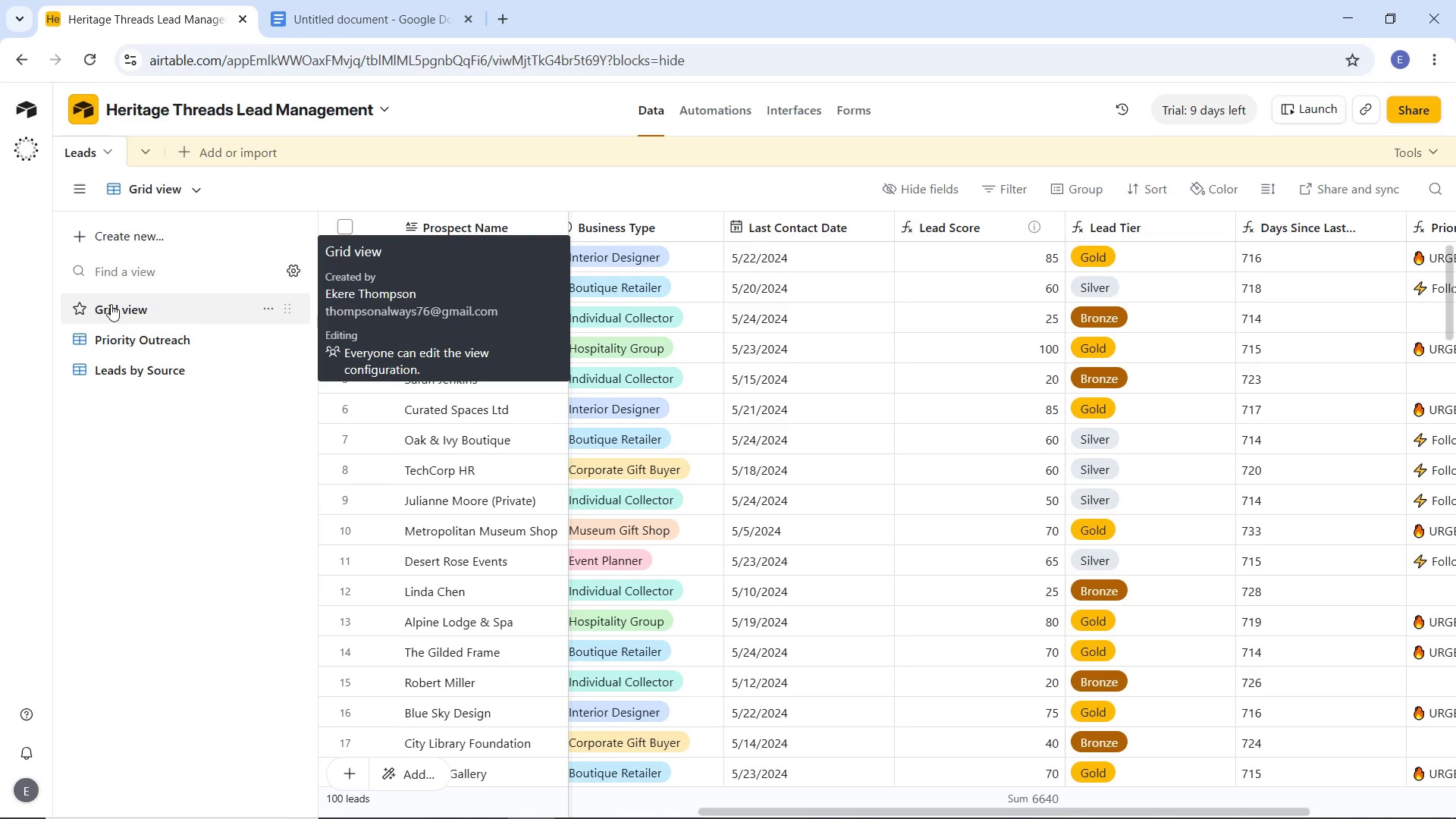 
wait(9.84)
 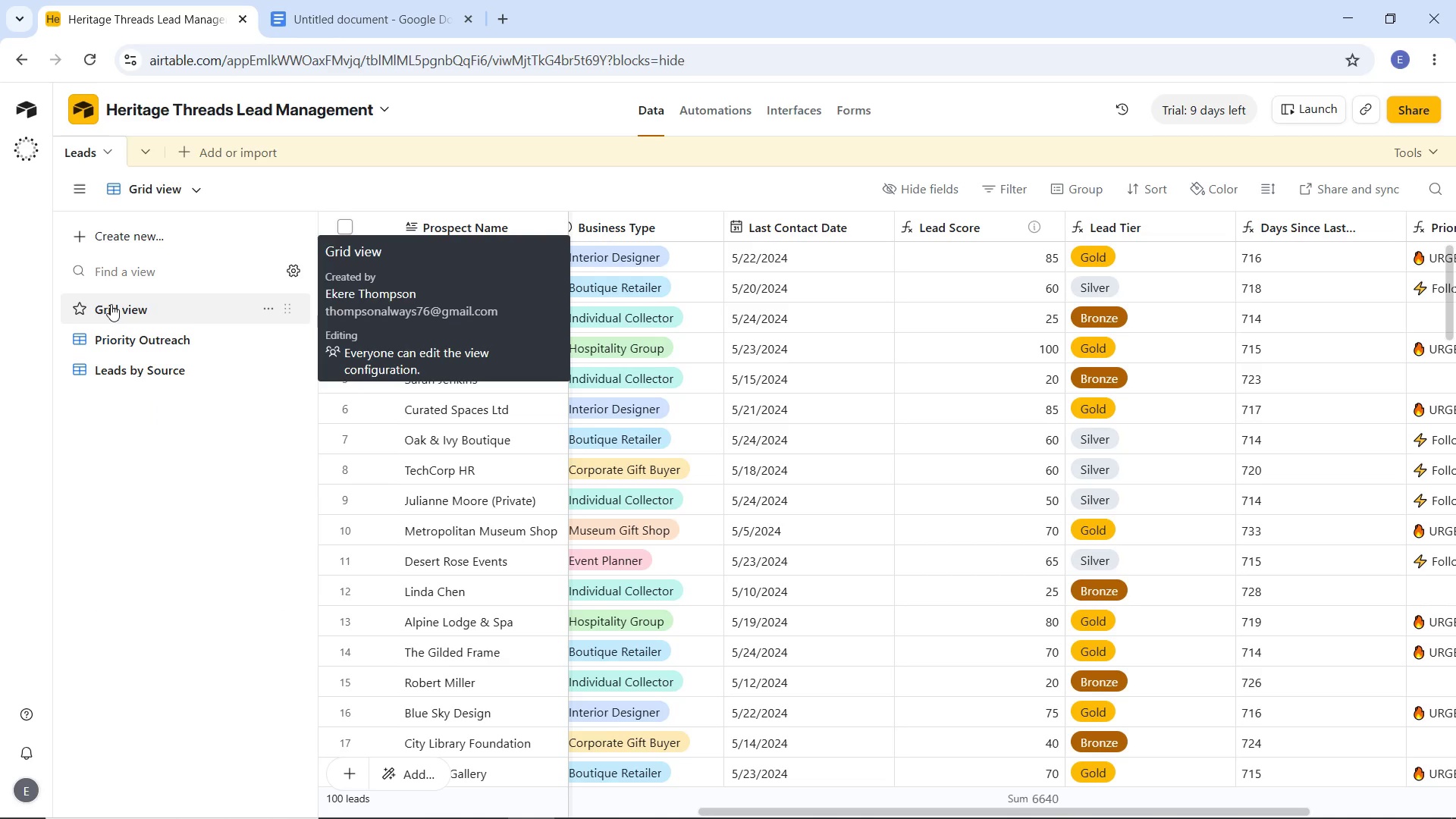 
left_click([758, 805])